 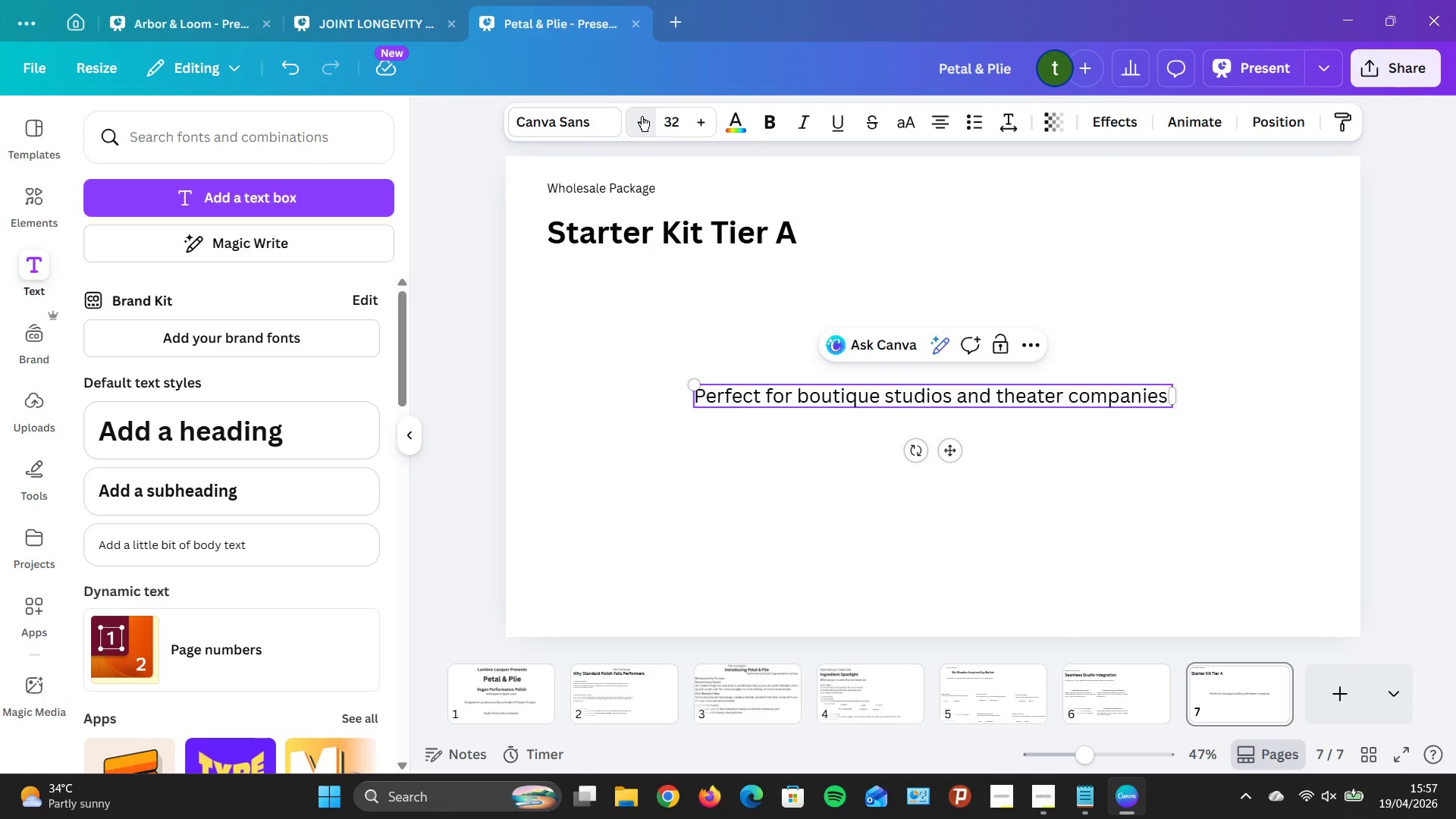 
triple_click([642, 116])
 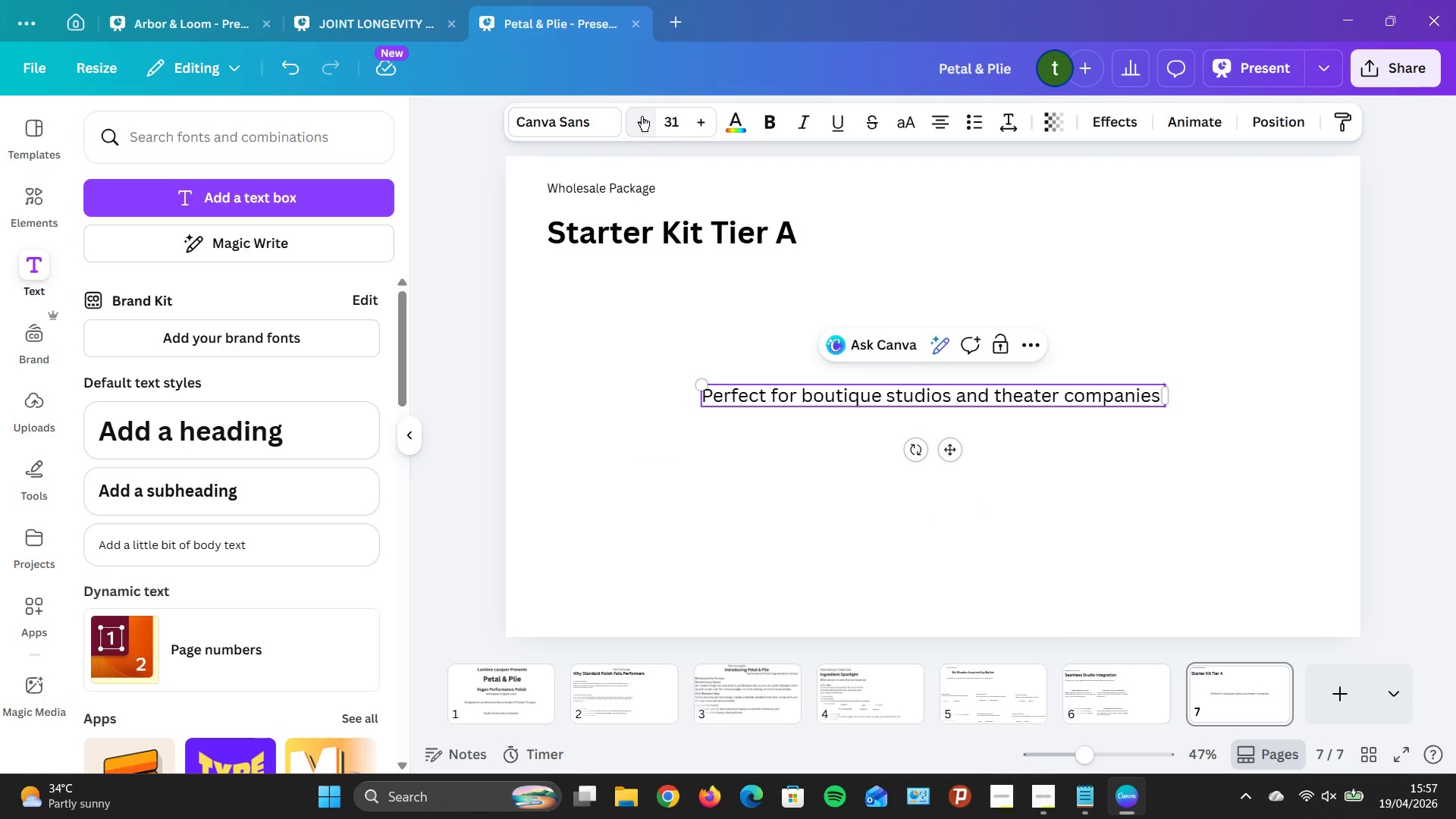 
triple_click([642, 116])
 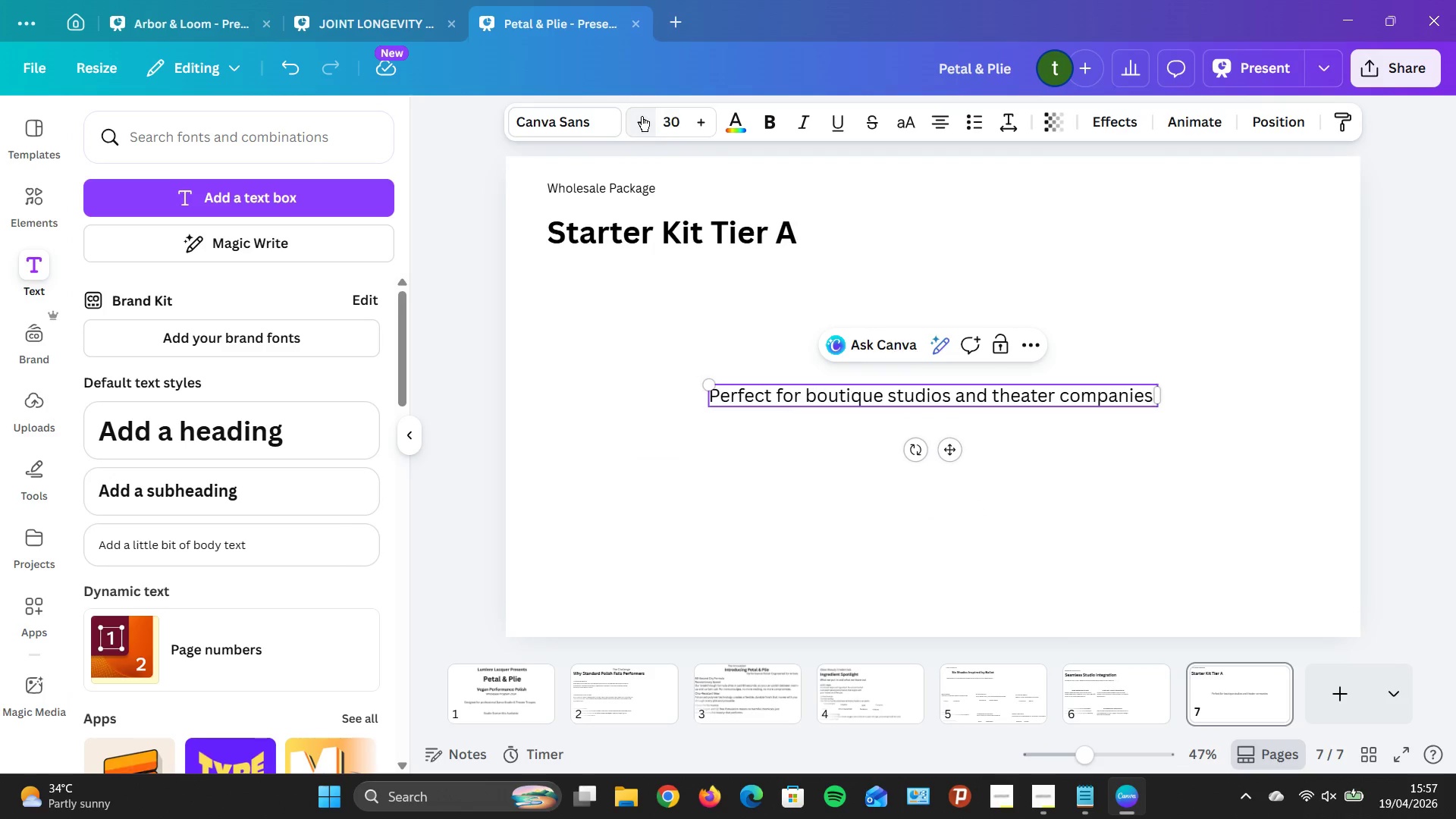 
triple_click([642, 116])
 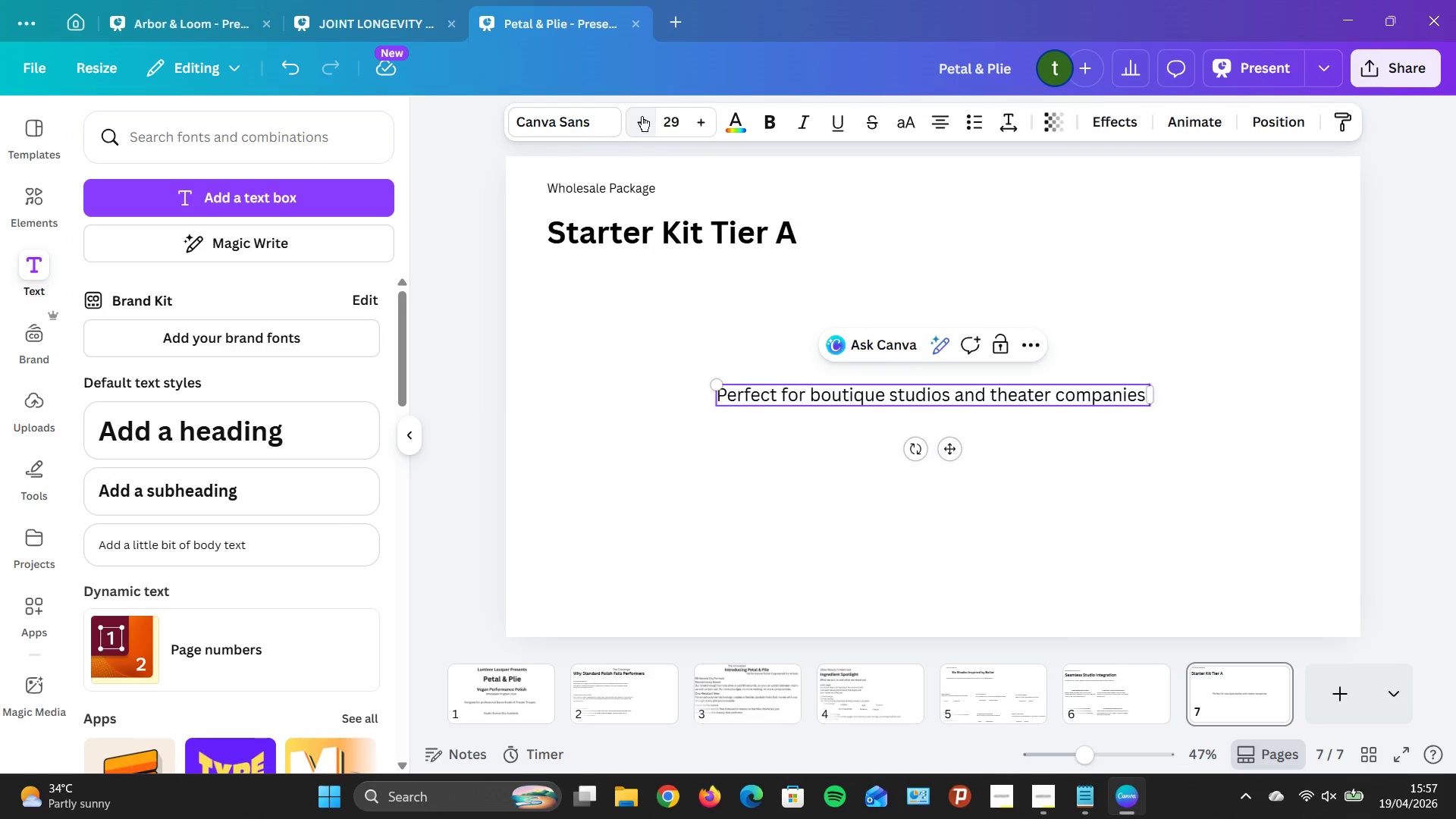 
triple_click([642, 116])
 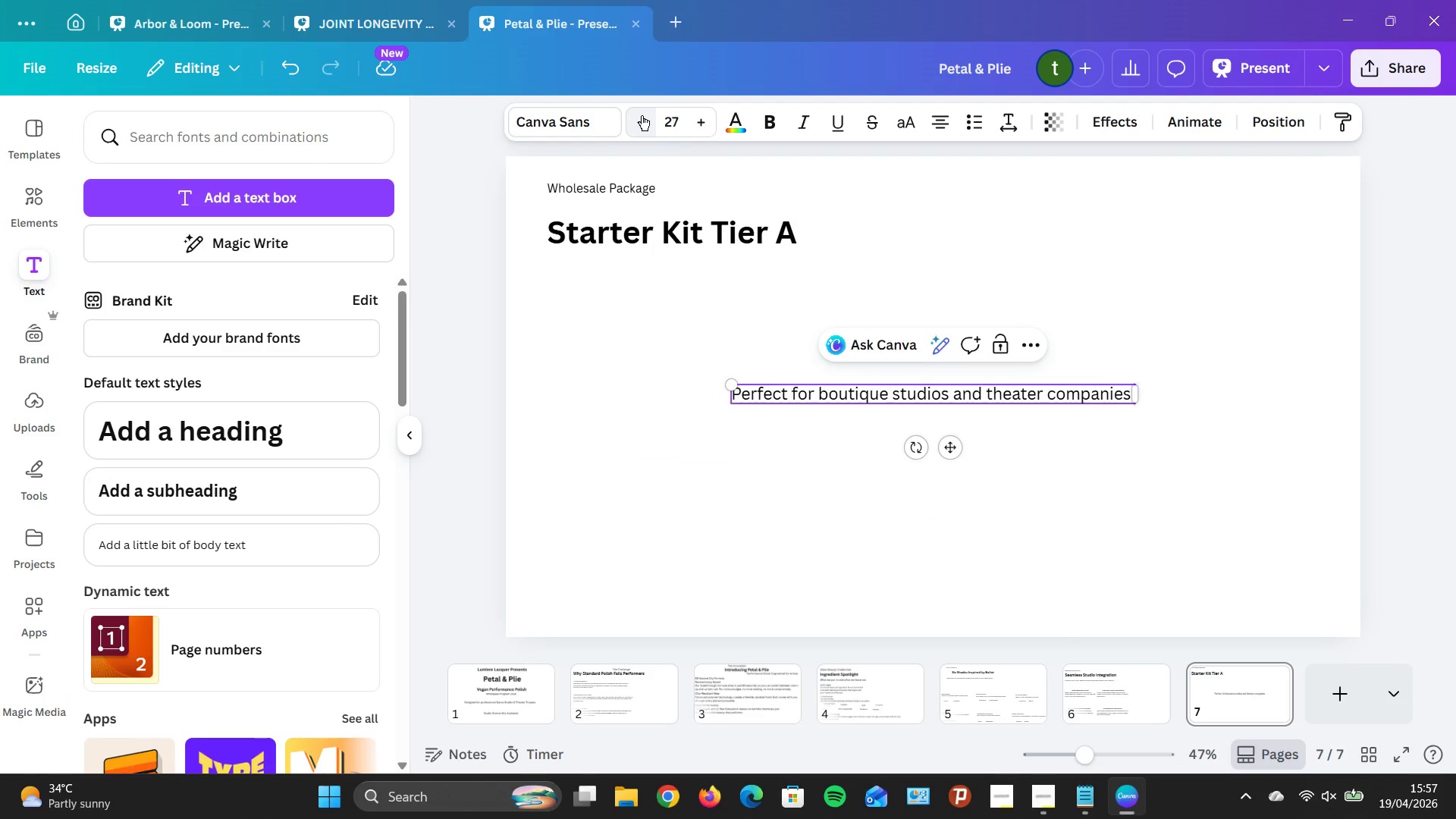 
triple_click([642, 115])
 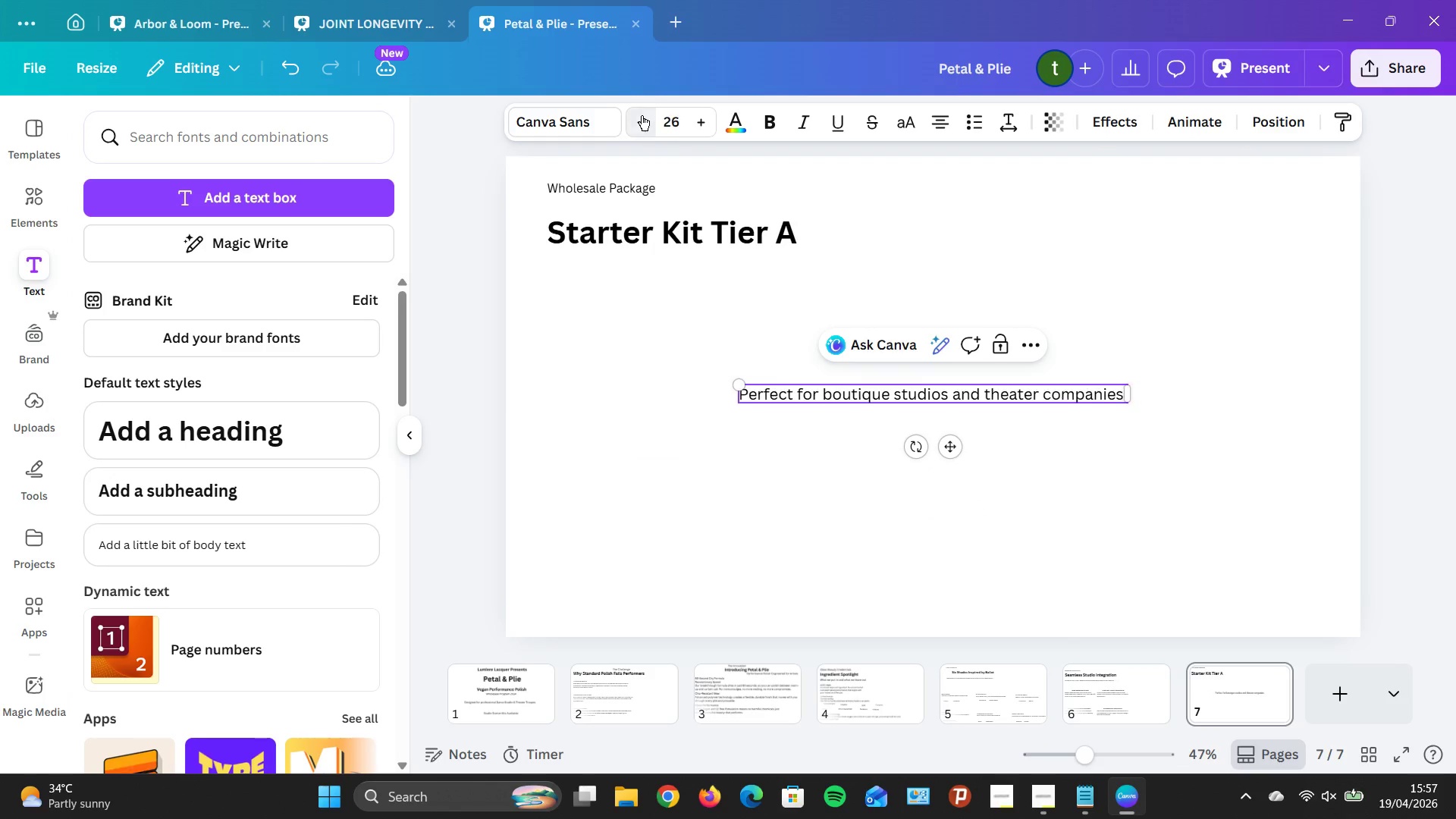 
triple_click([642, 115])
 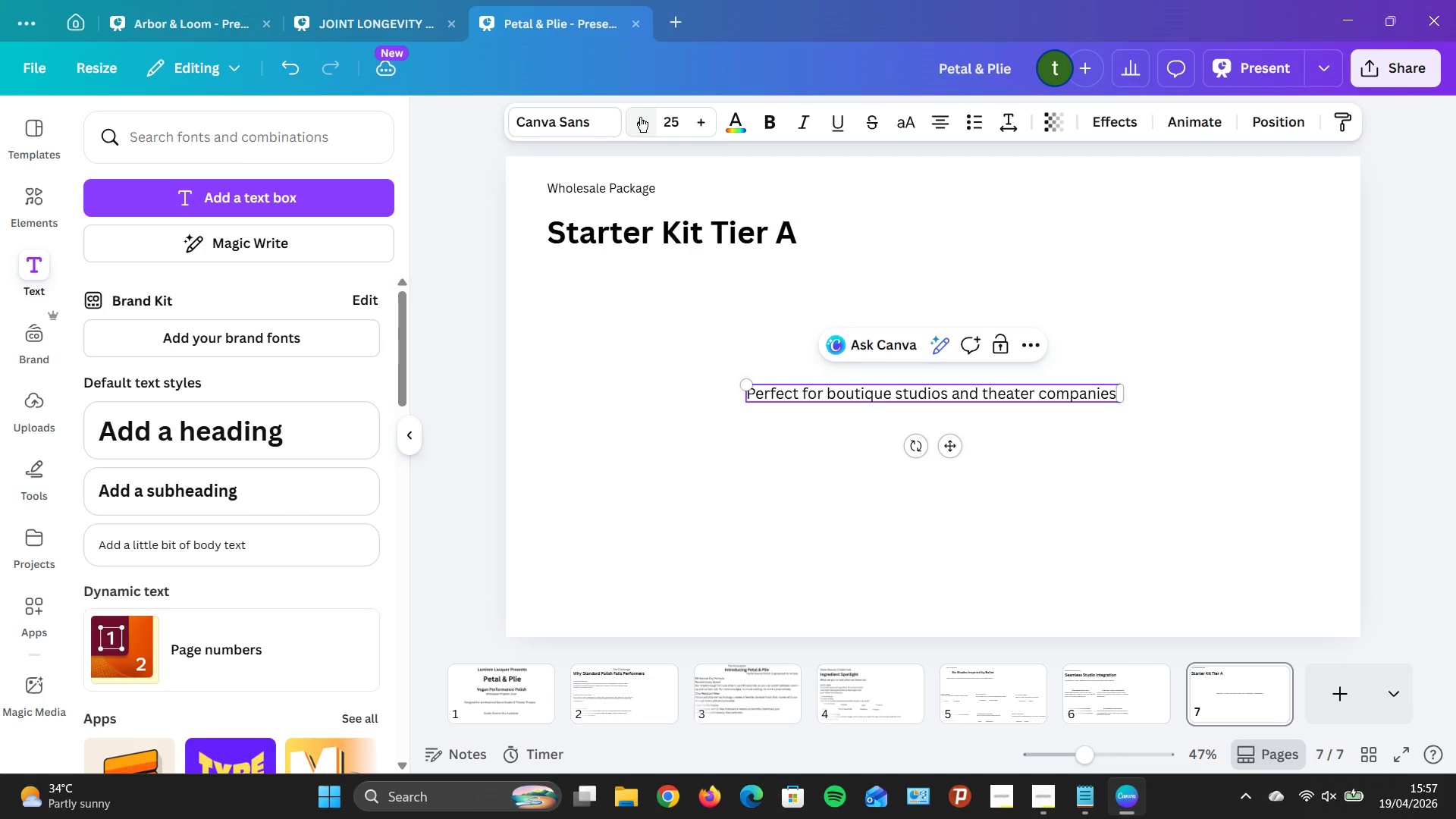 
left_click([640, 117])
 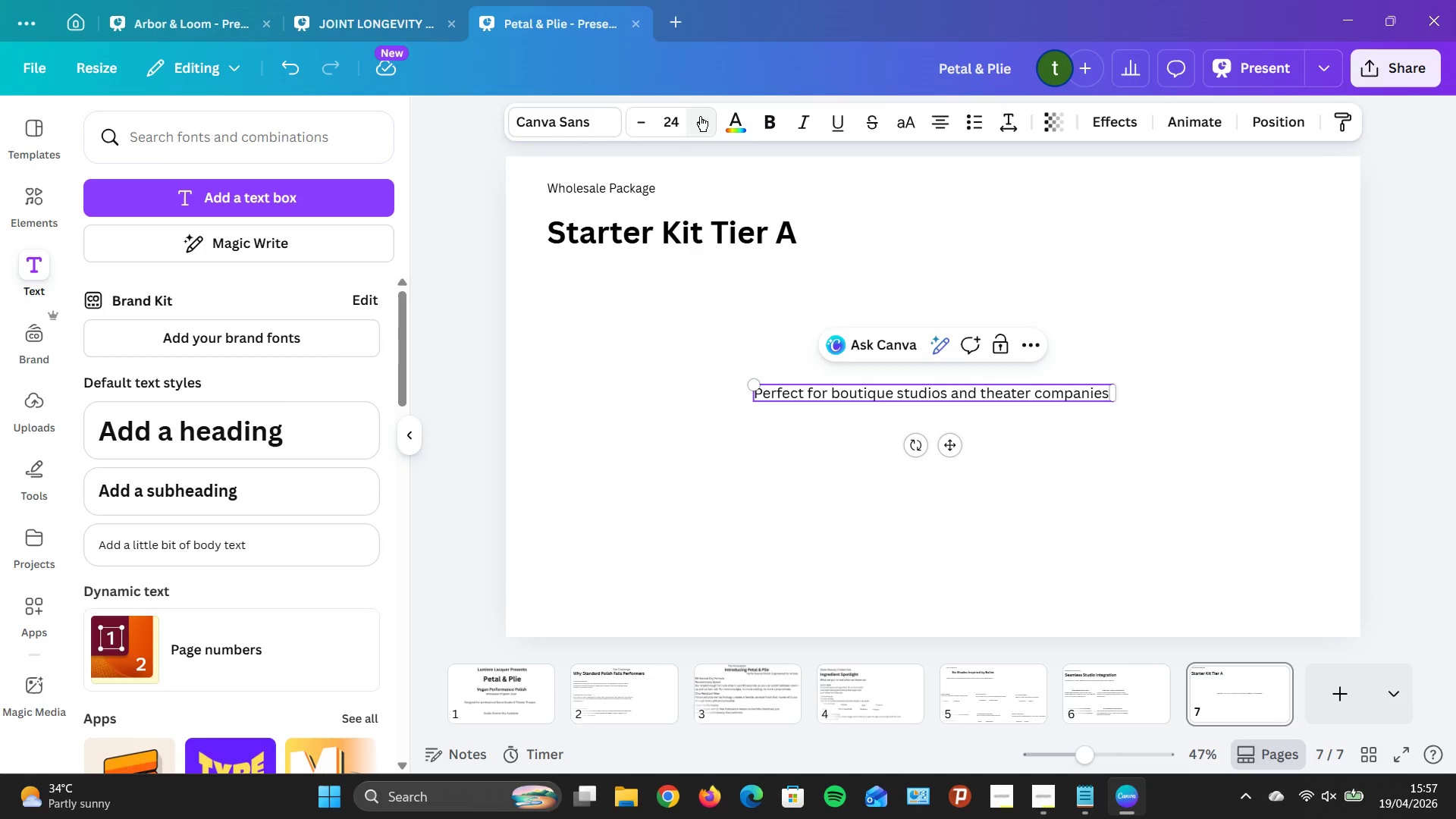 
left_click([702, 116])
 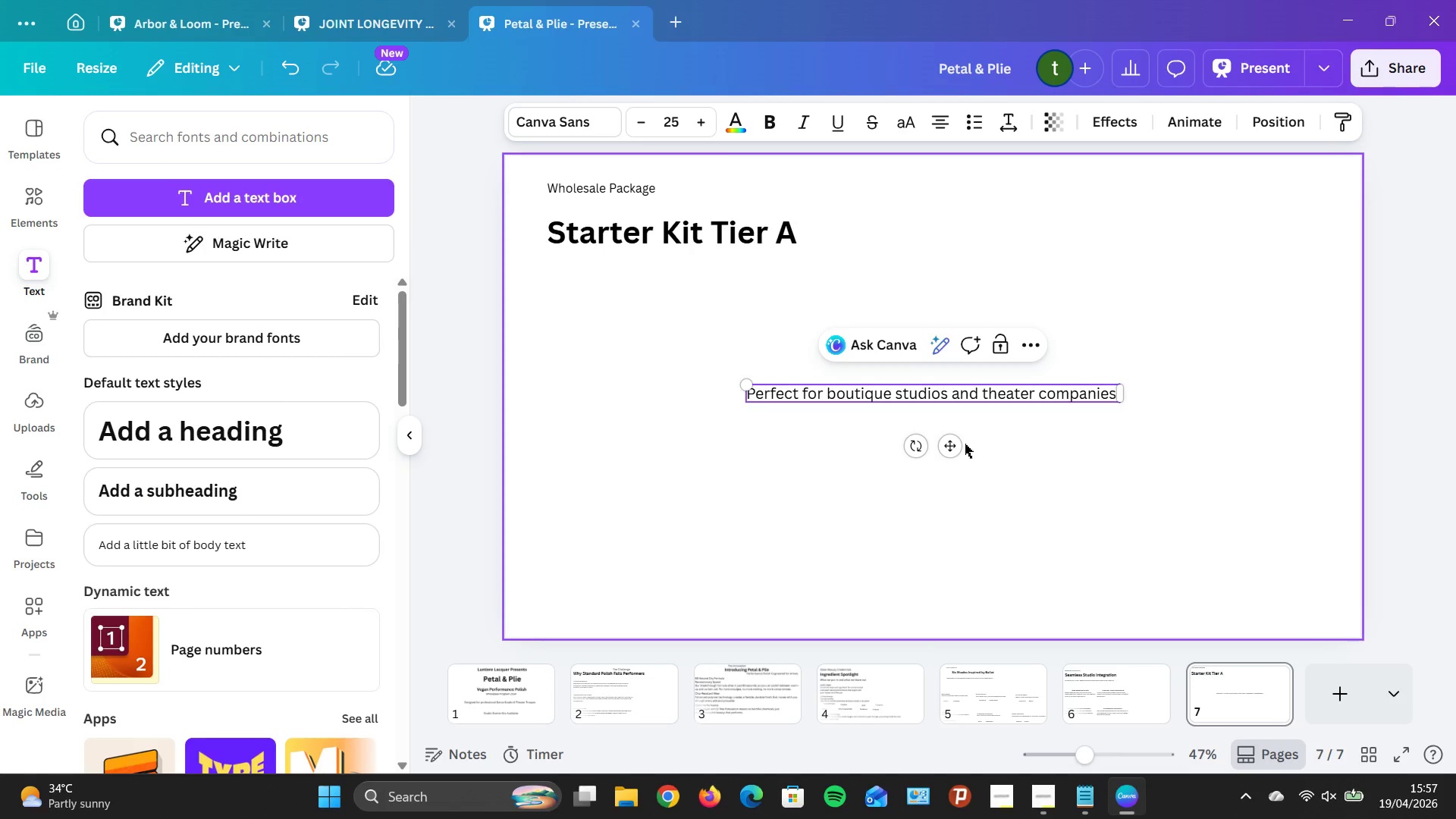 
left_click_drag(start_coordinate=[954, 445], to_coordinate=[757, 329])
 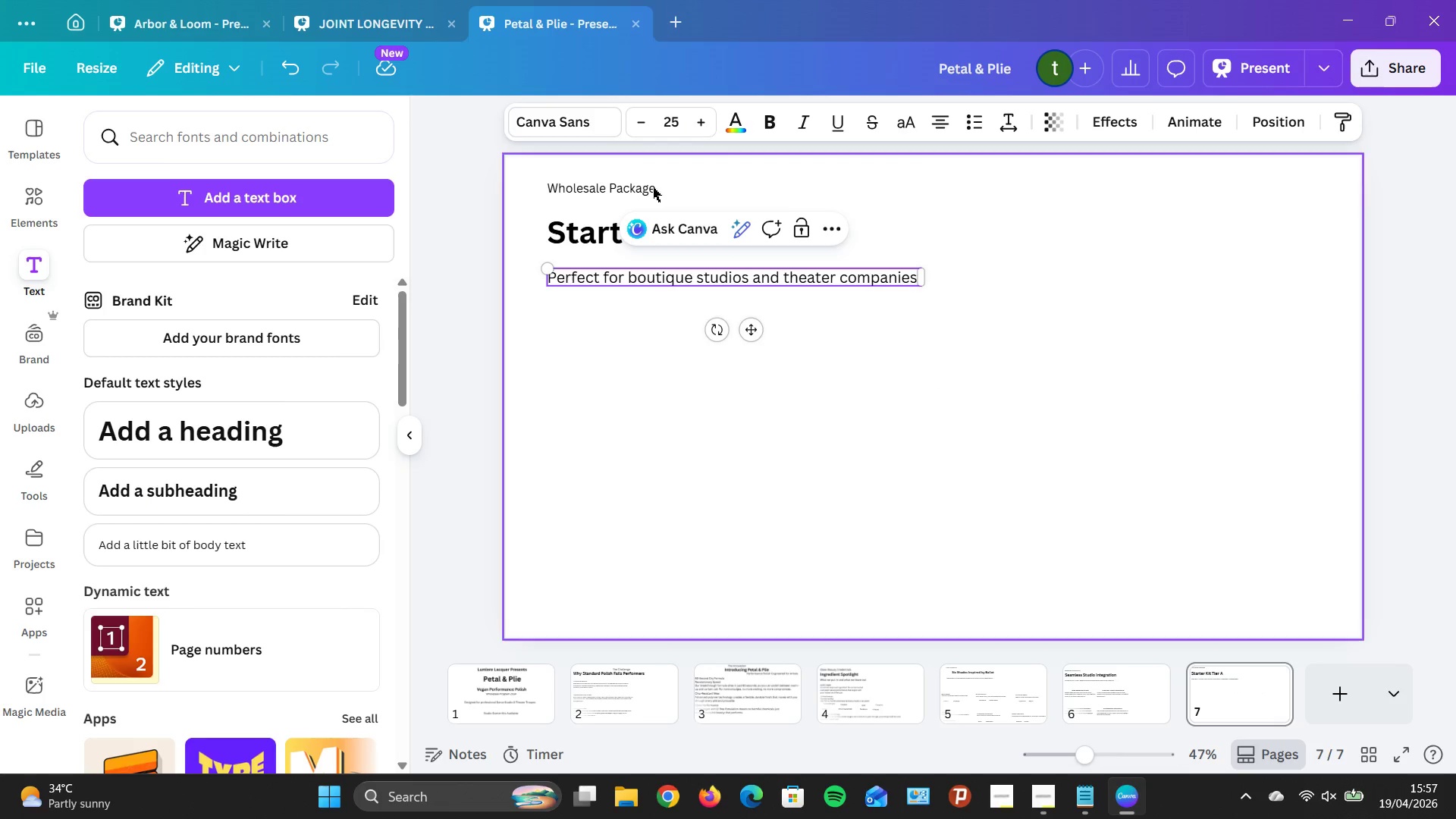 
left_click([634, 189])
 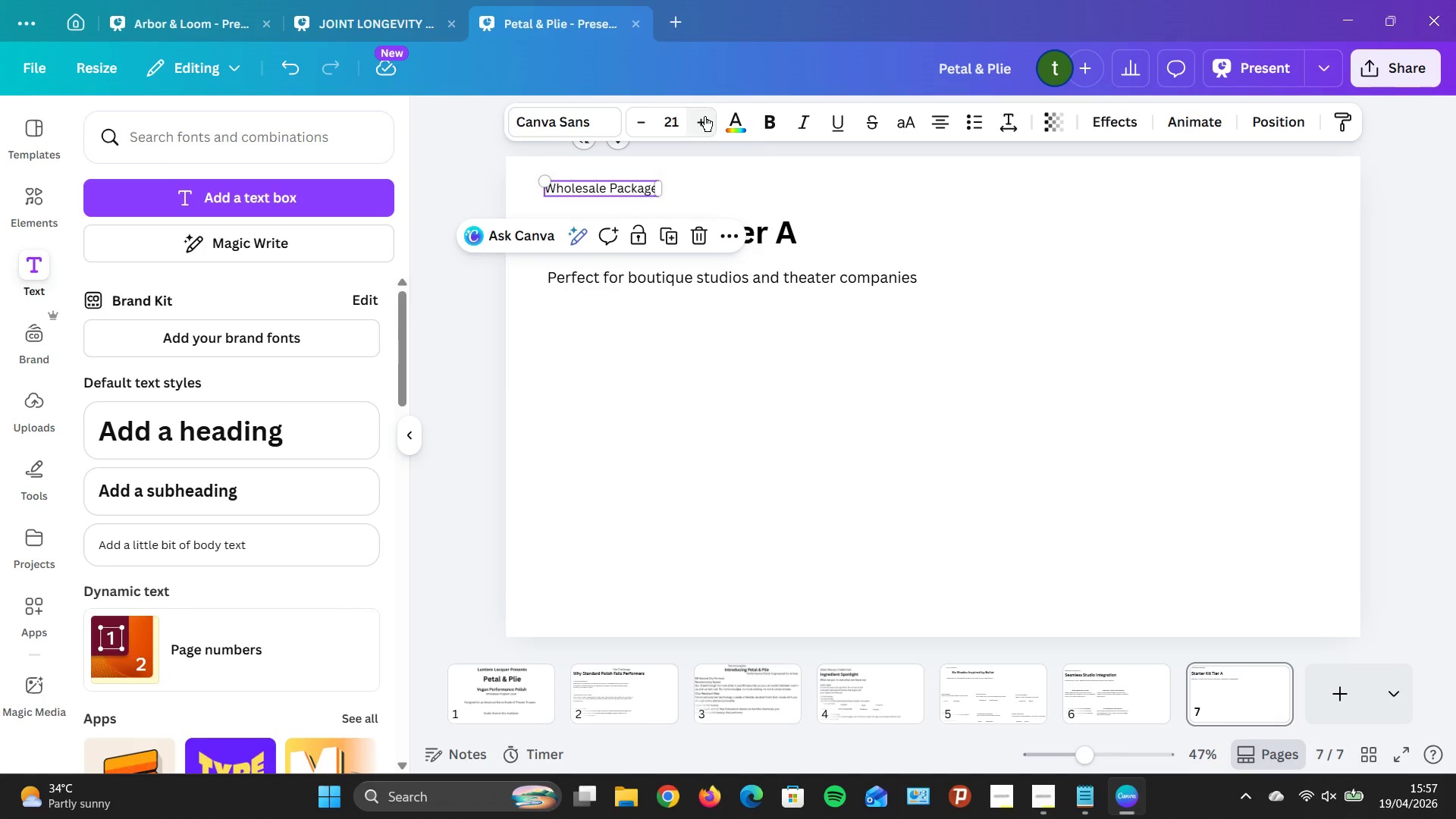 
double_click([704, 117])
 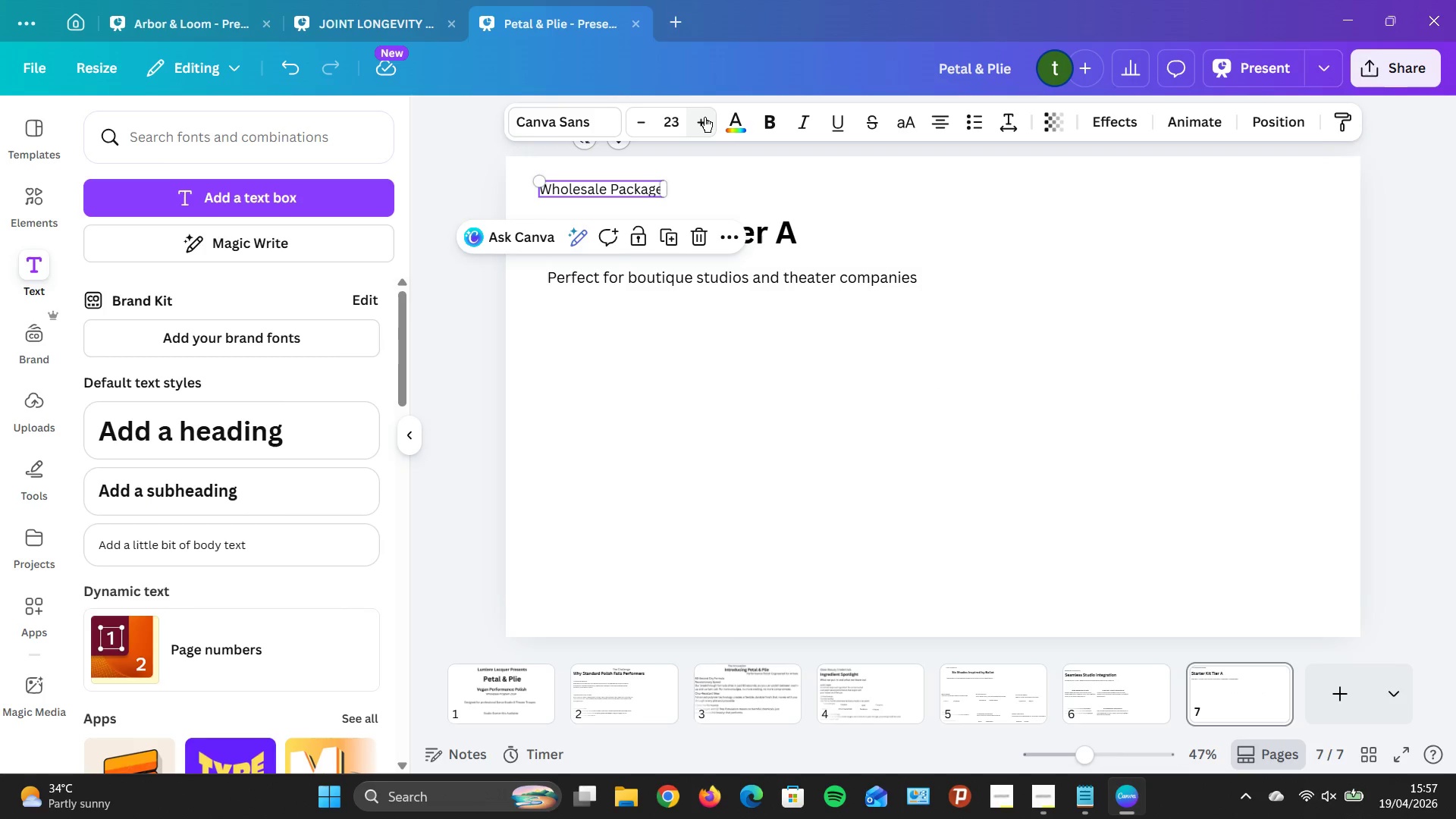 
triple_click([704, 117])
 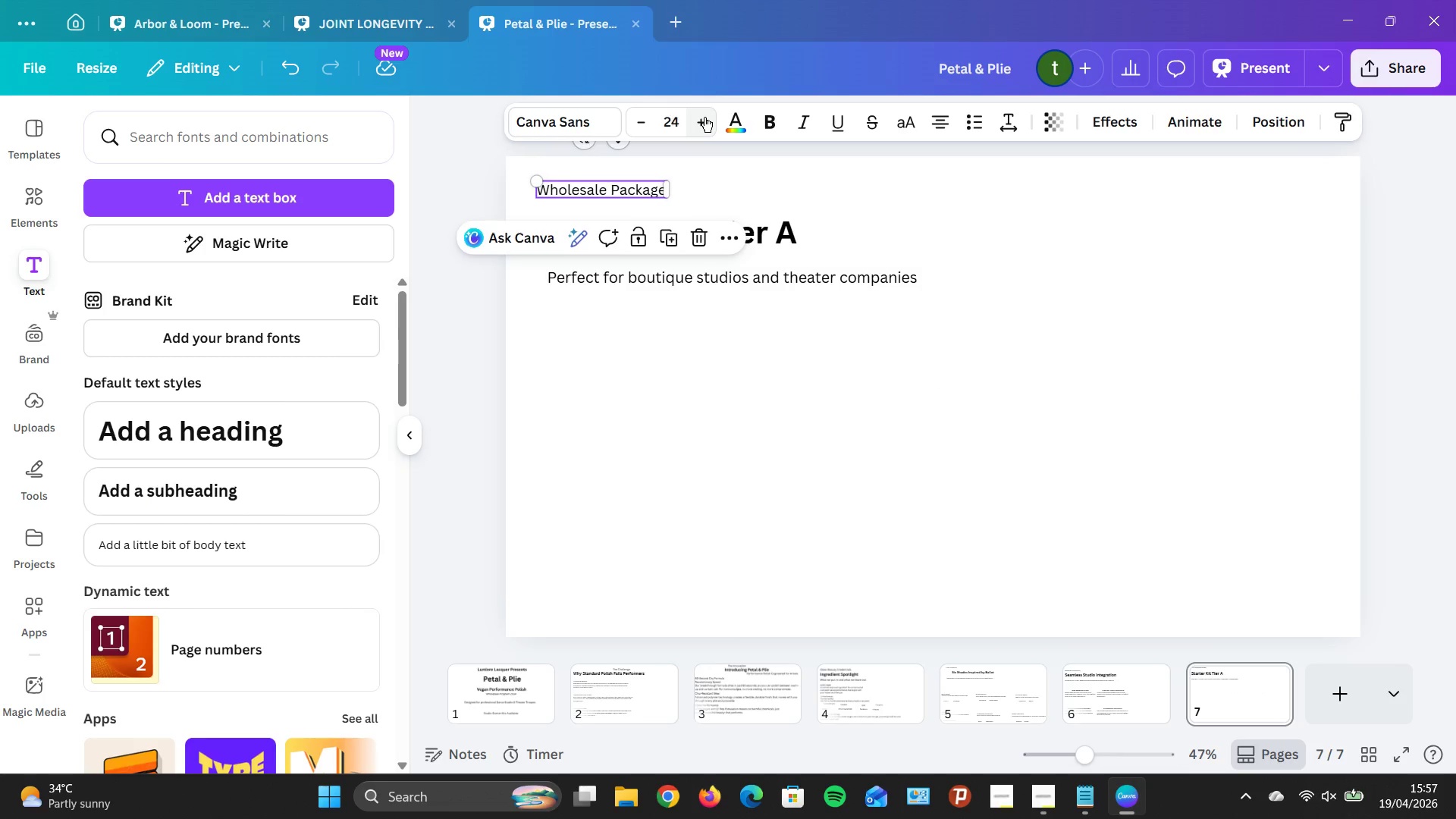 
triple_click([704, 117])
 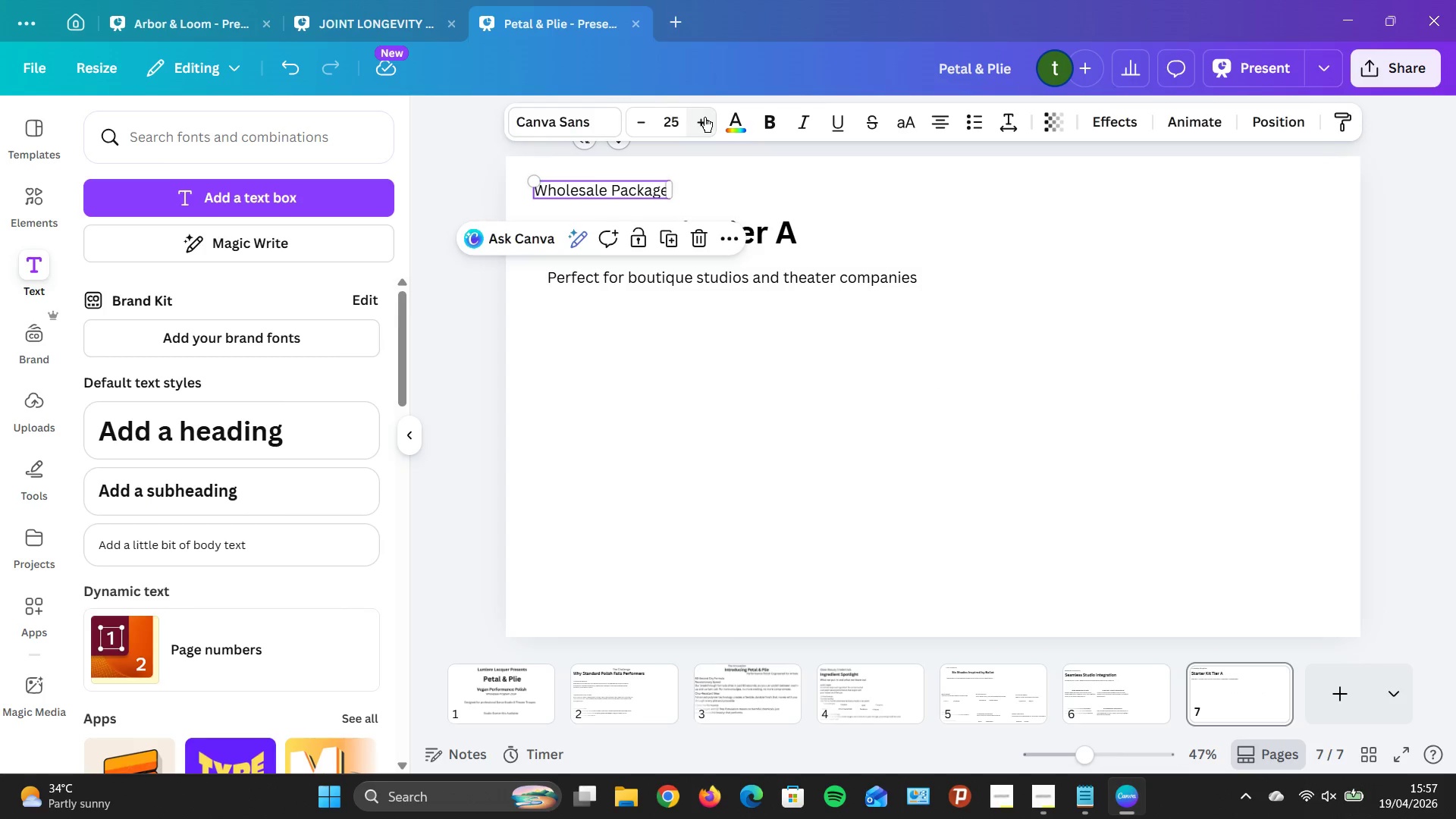 
triple_click([704, 117])
 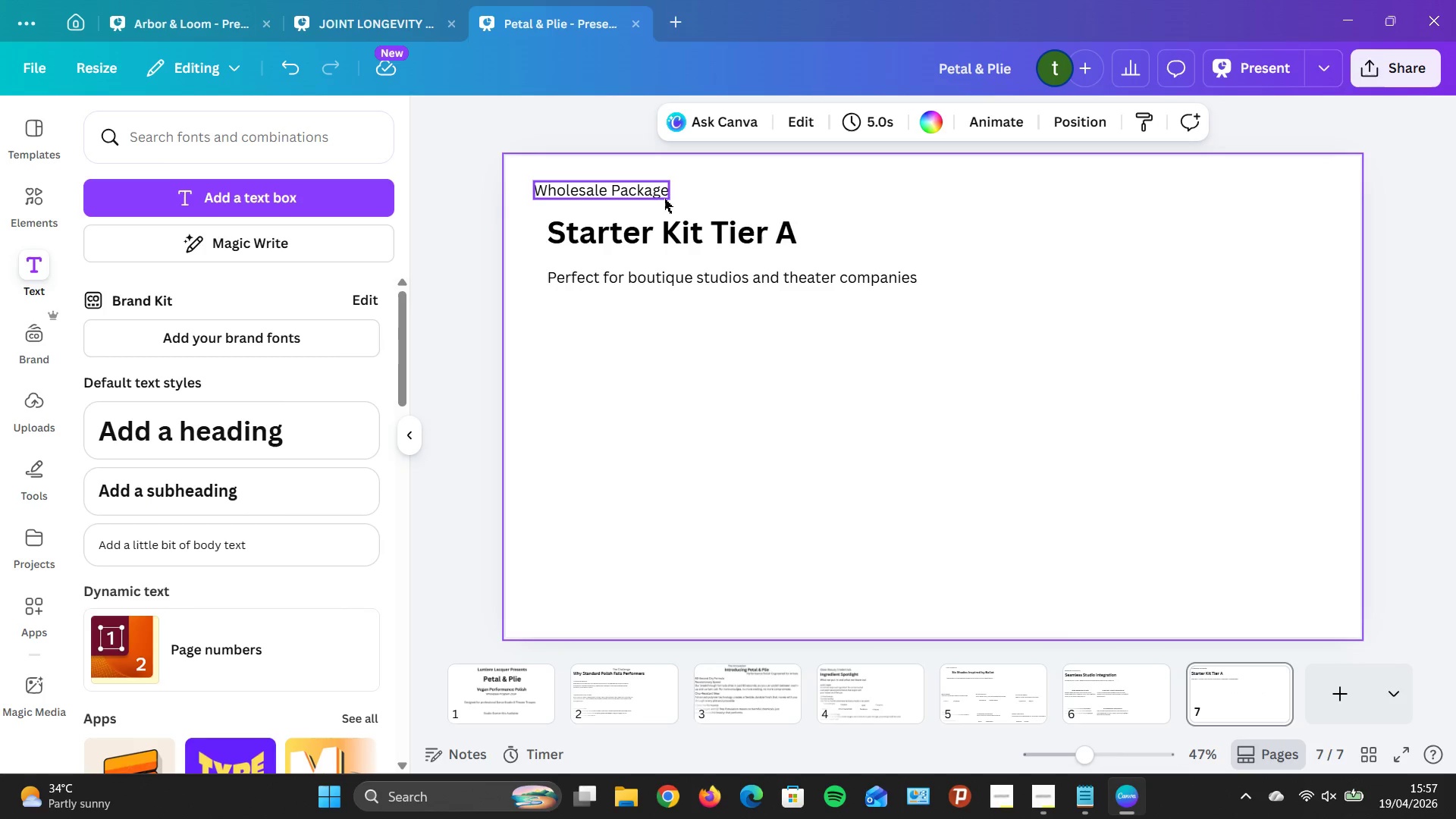 
left_click_drag(start_coordinate=[654, 193], to_coordinate=[664, 200])
 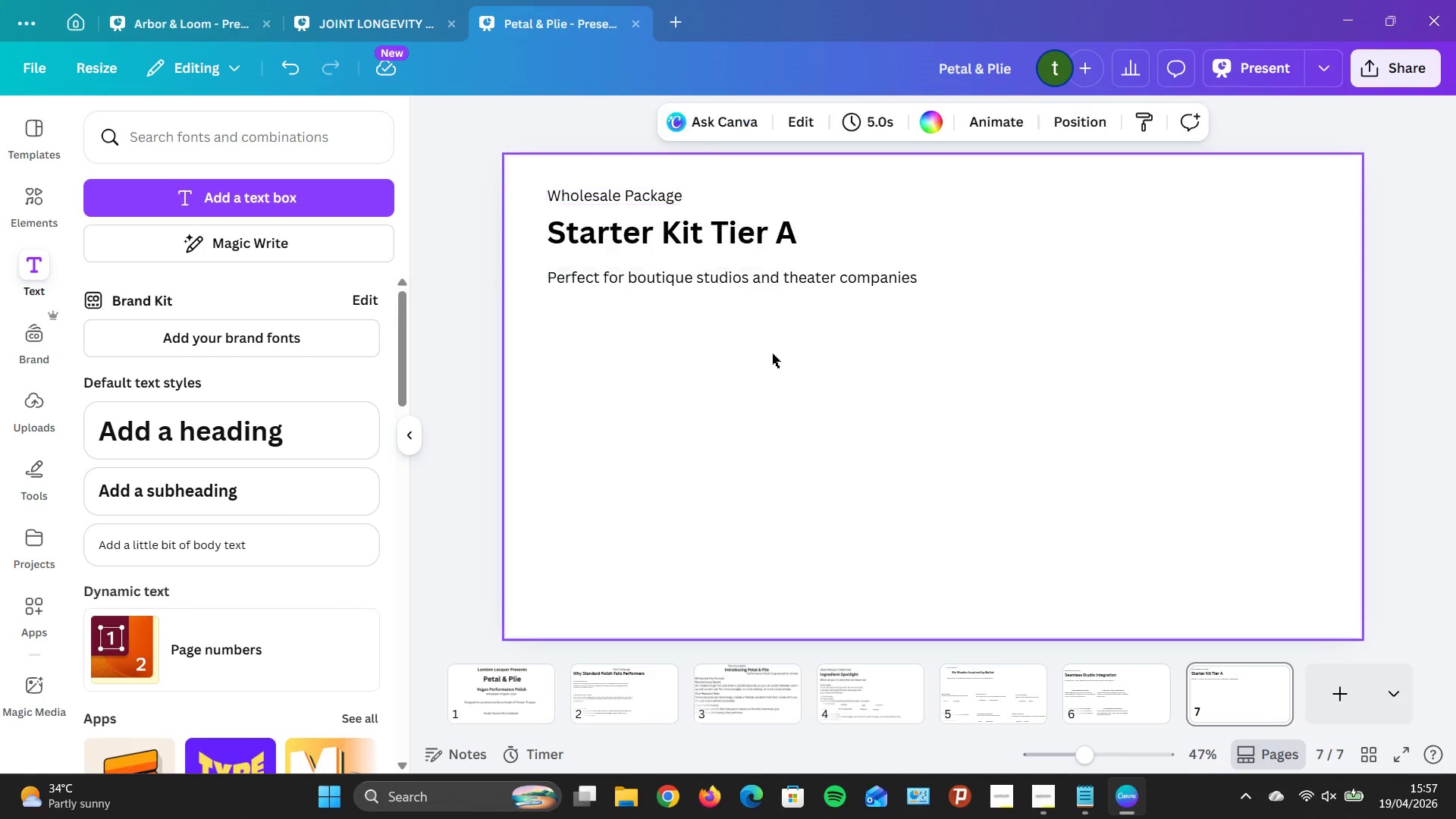 
left_click([775, 354])
 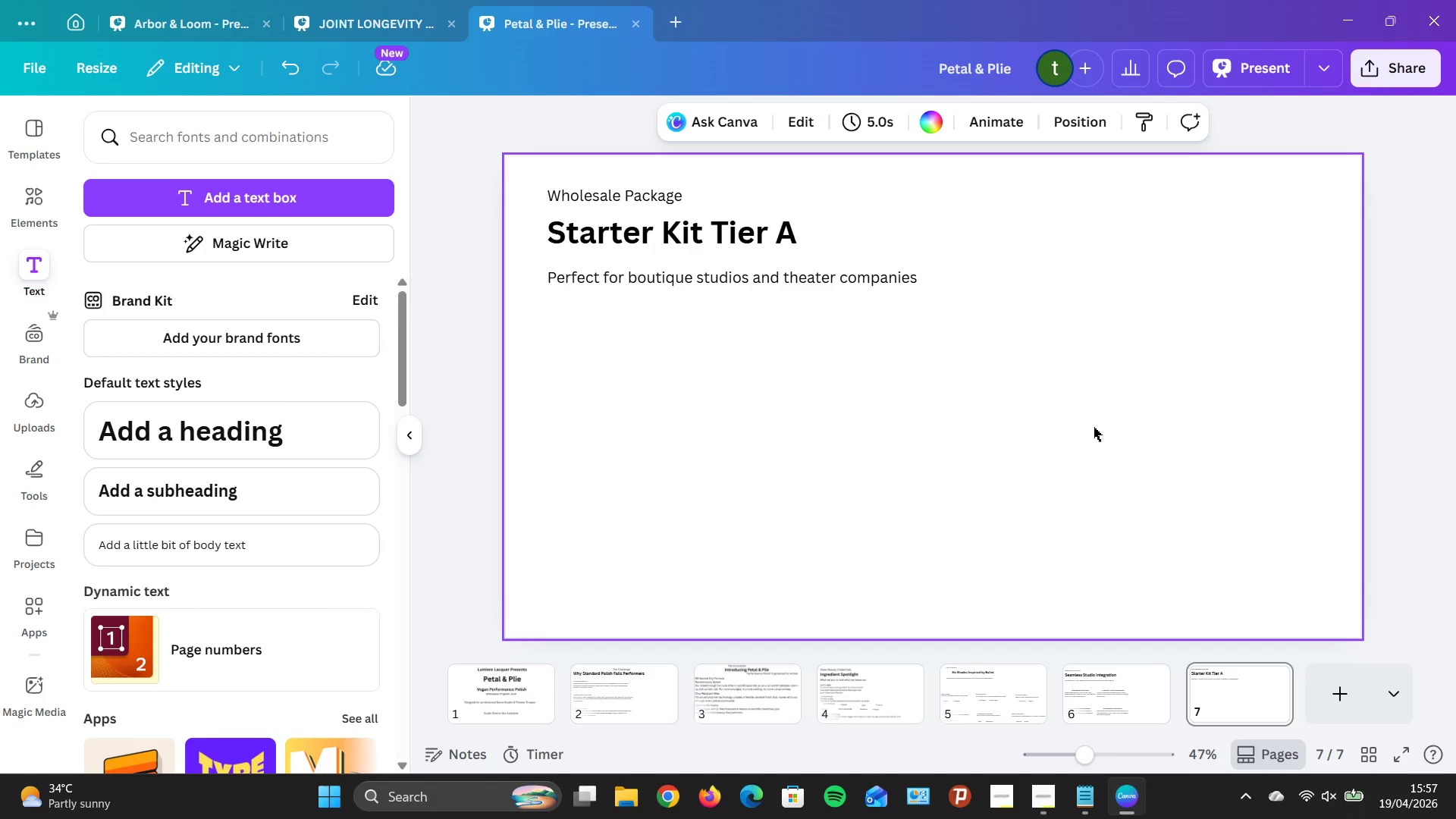 
left_click([1093, 428])
 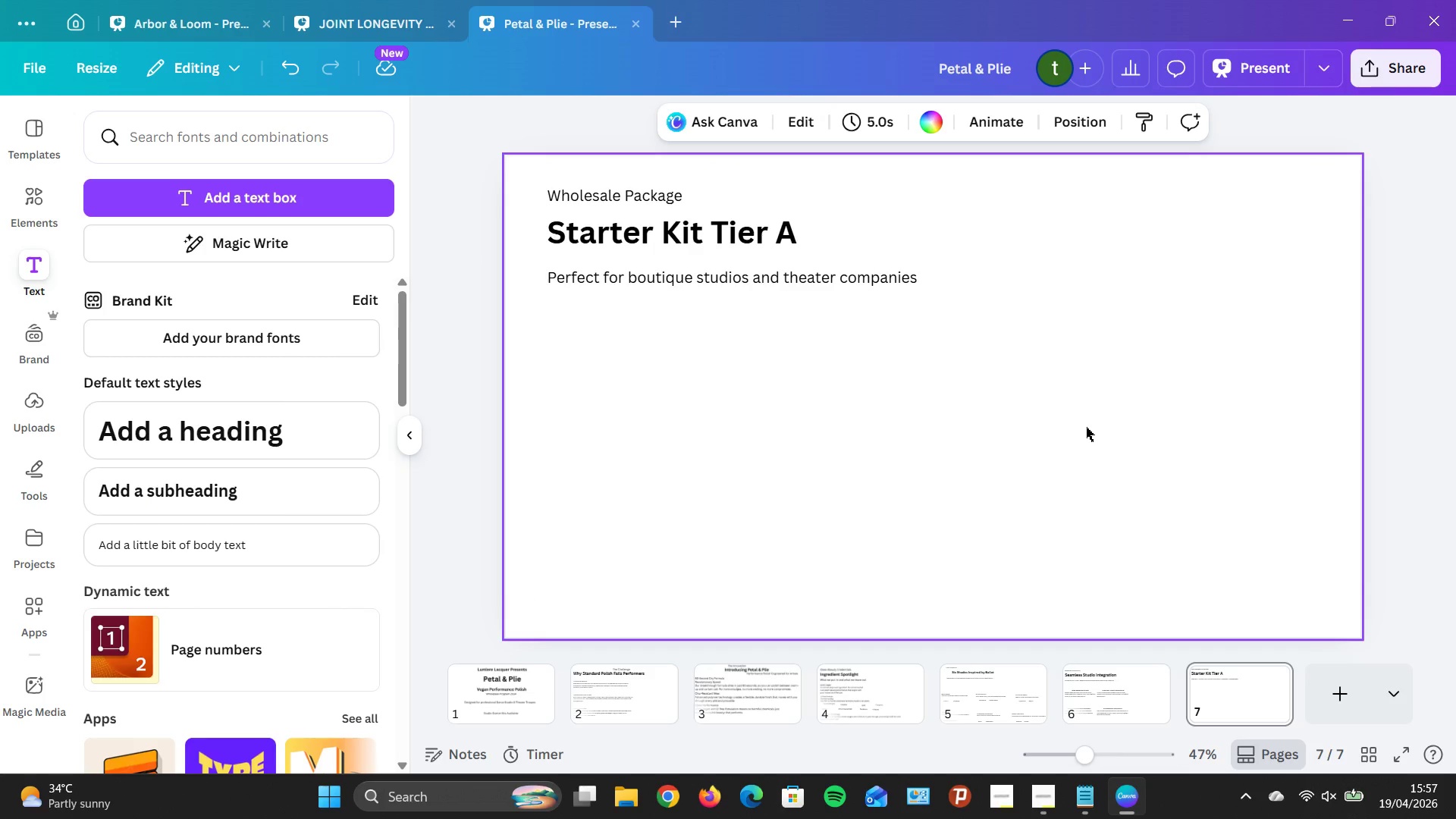 
wait(14.11)
 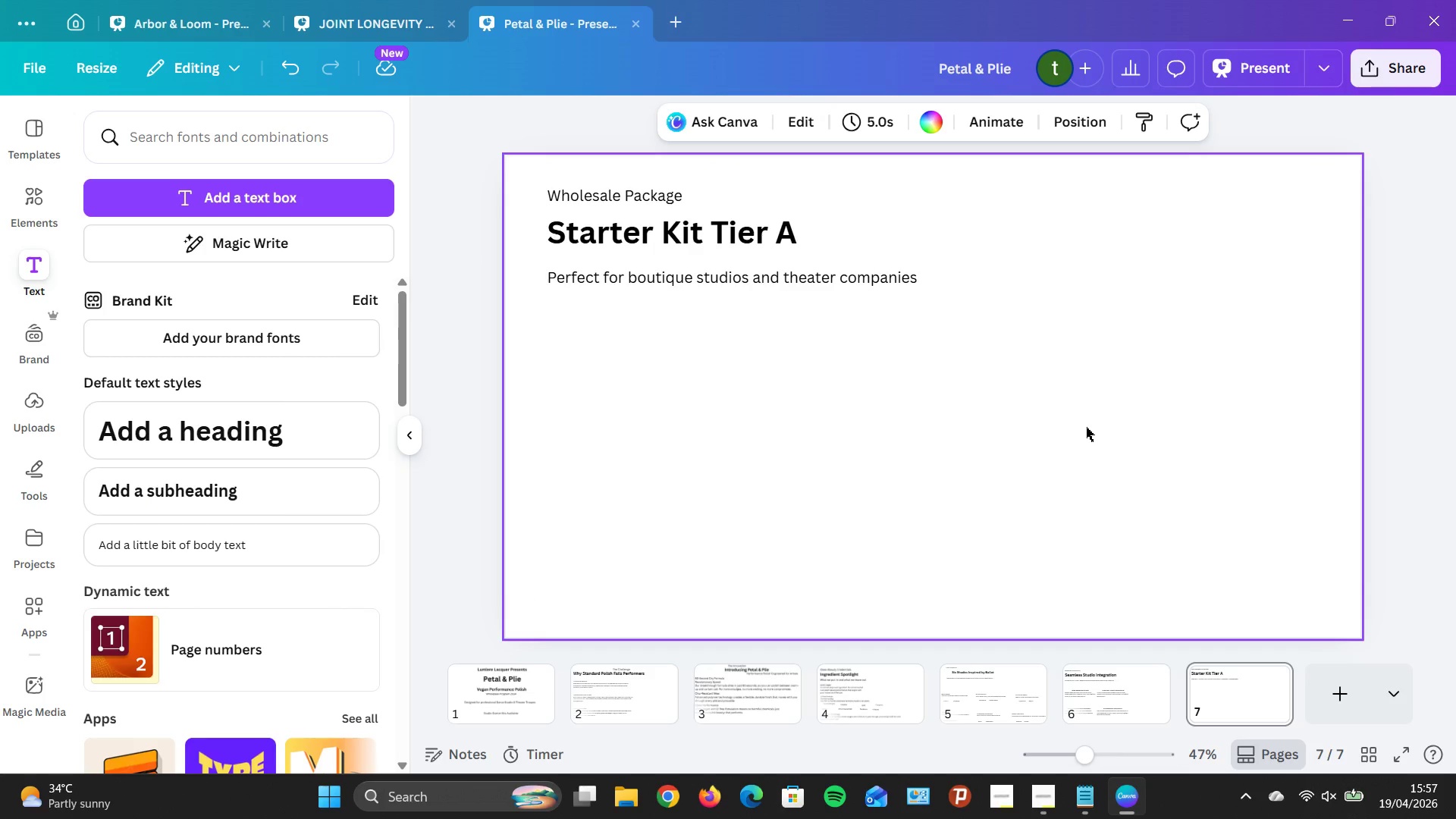 
mouse_move([706, 238])
 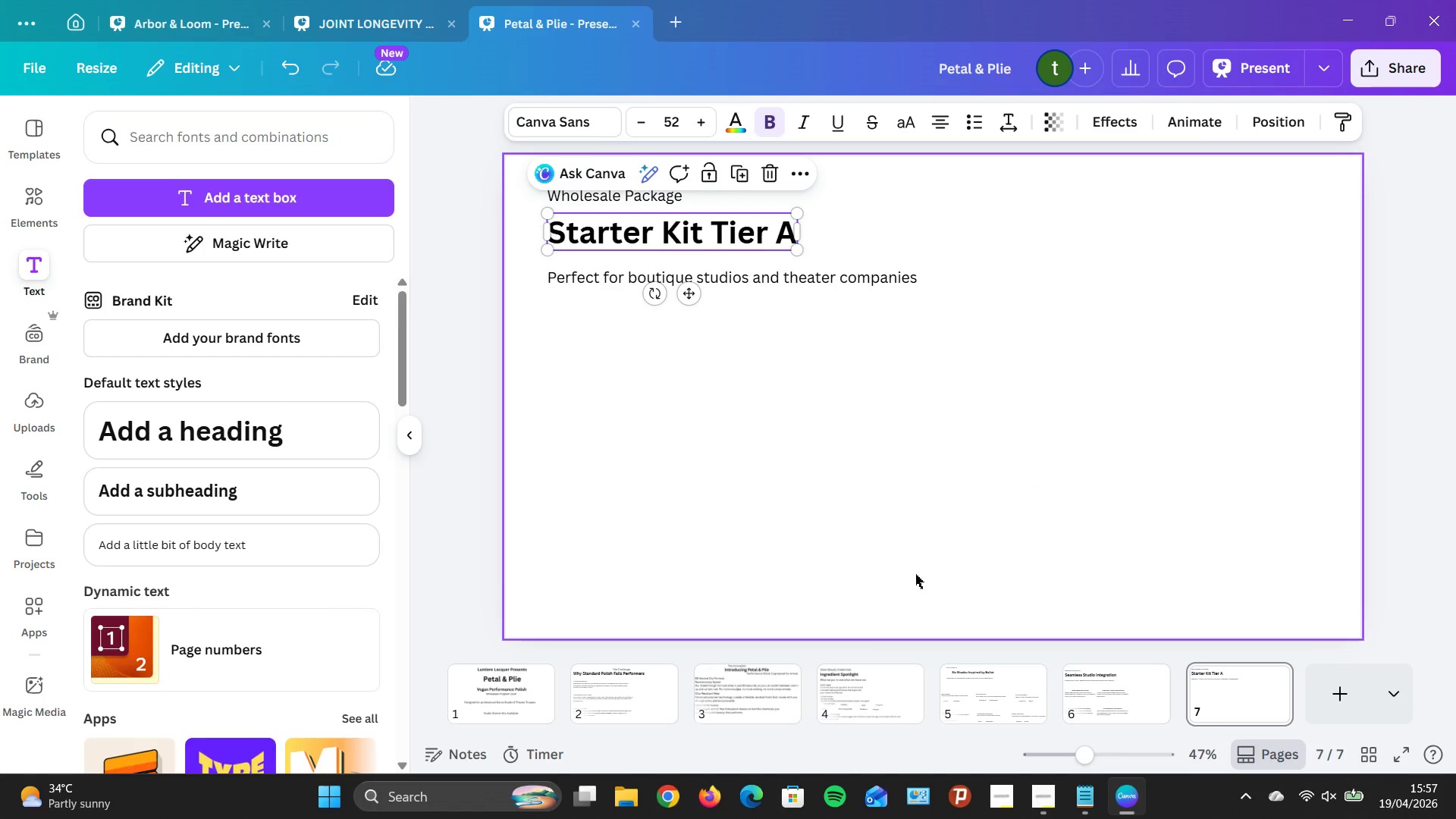 
left_click([905, 443])
 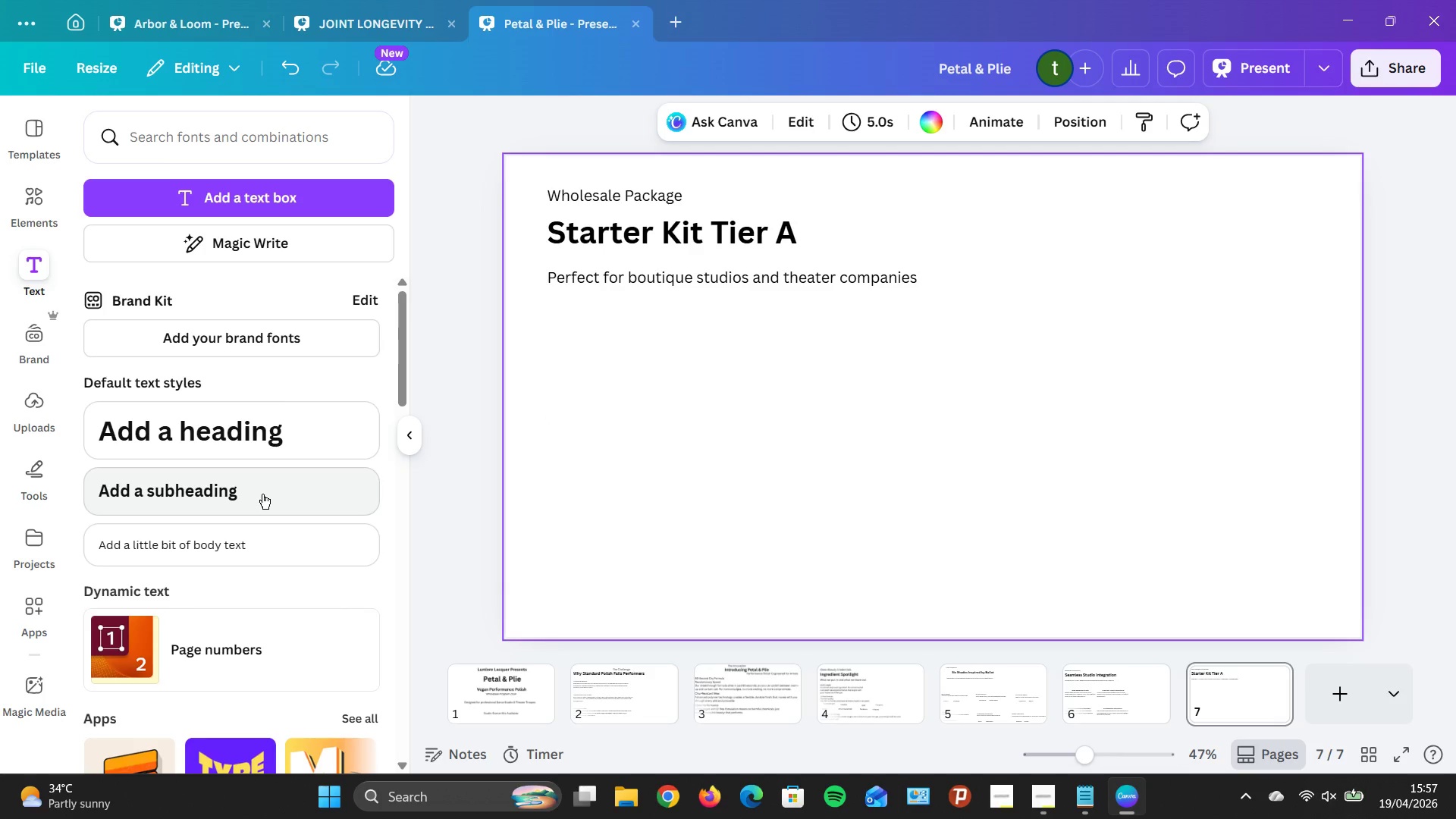 
left_click([263, 494])
 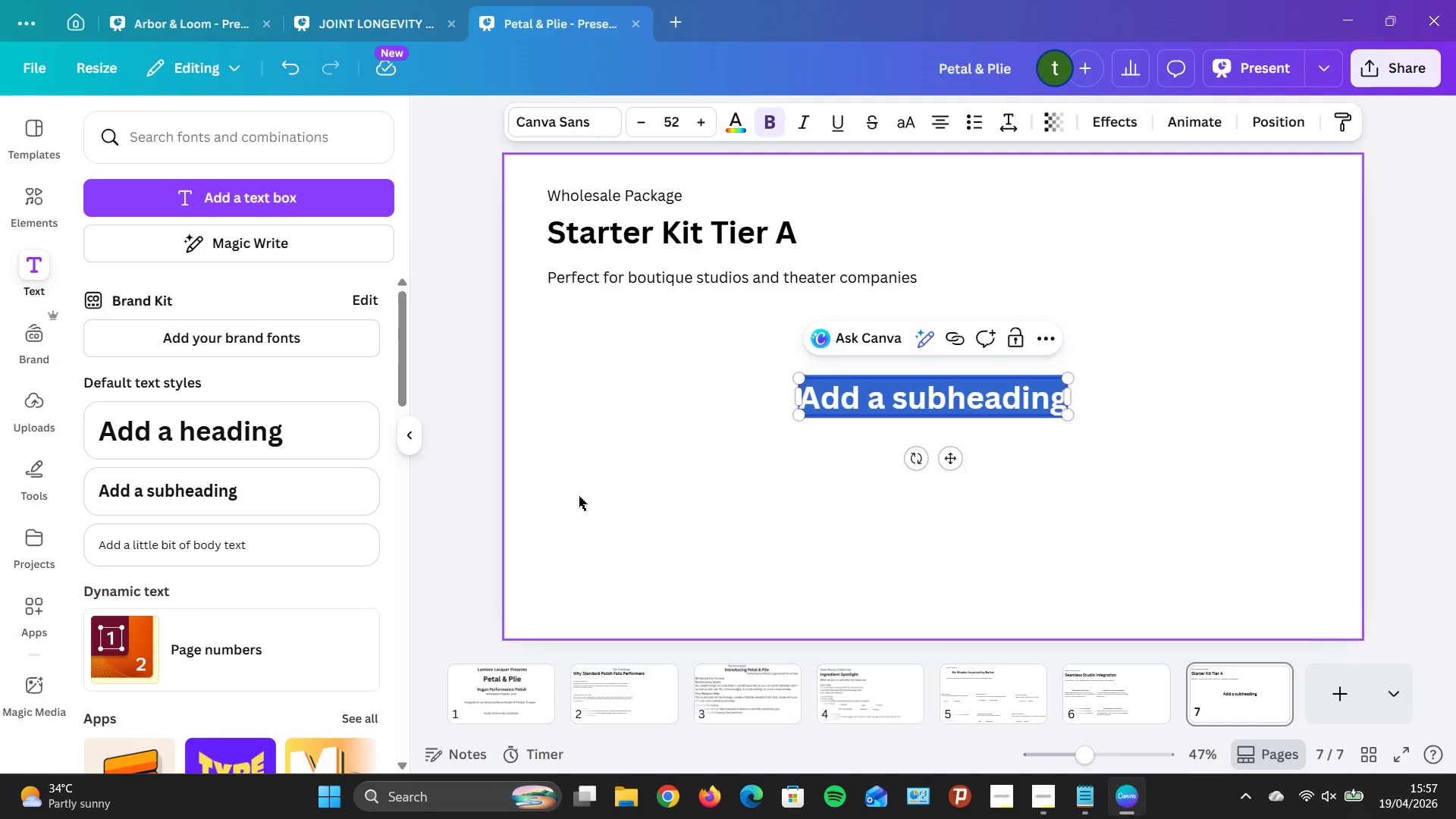 
type(What's included)
 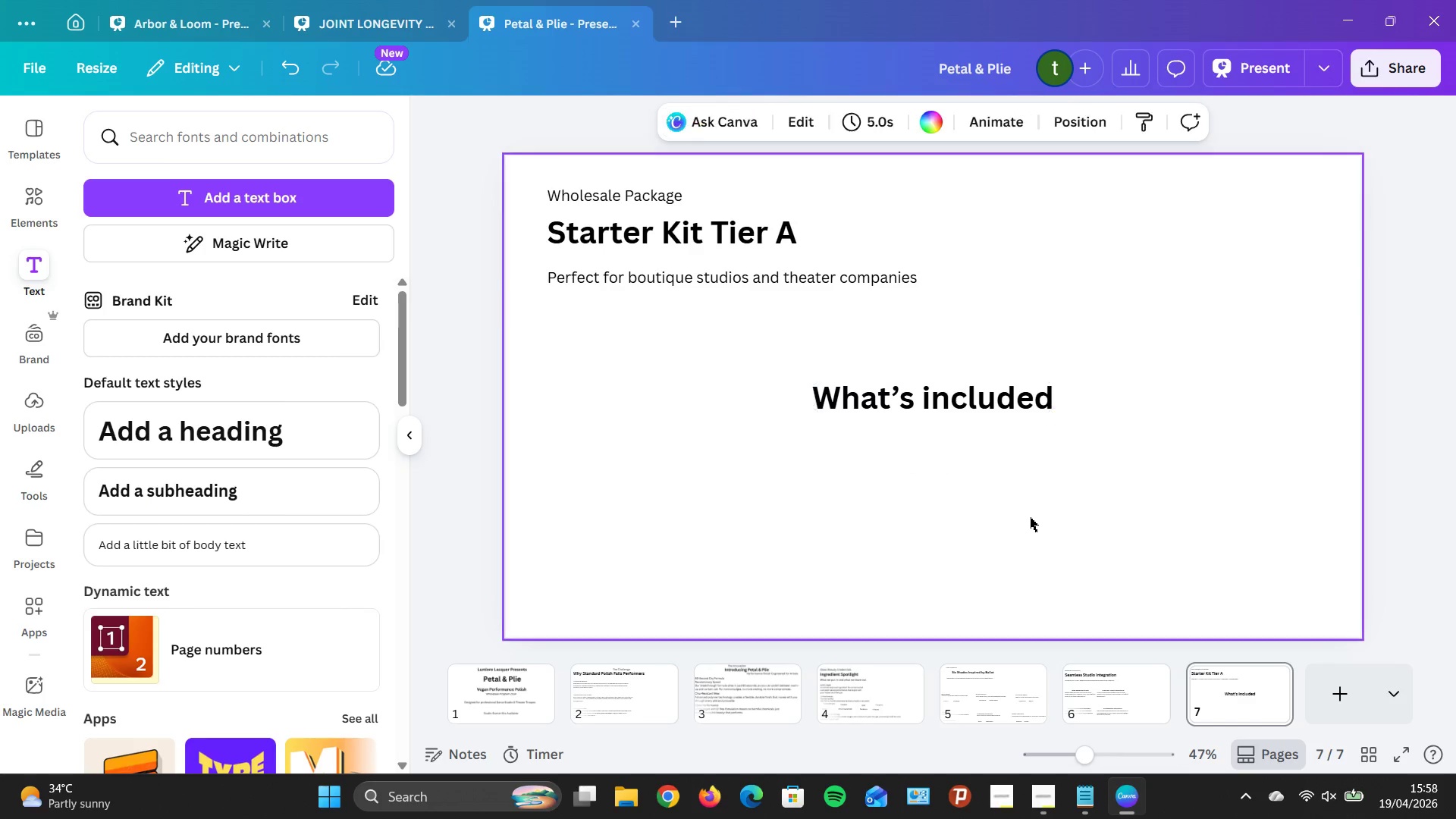 
left_click([896, 402])
 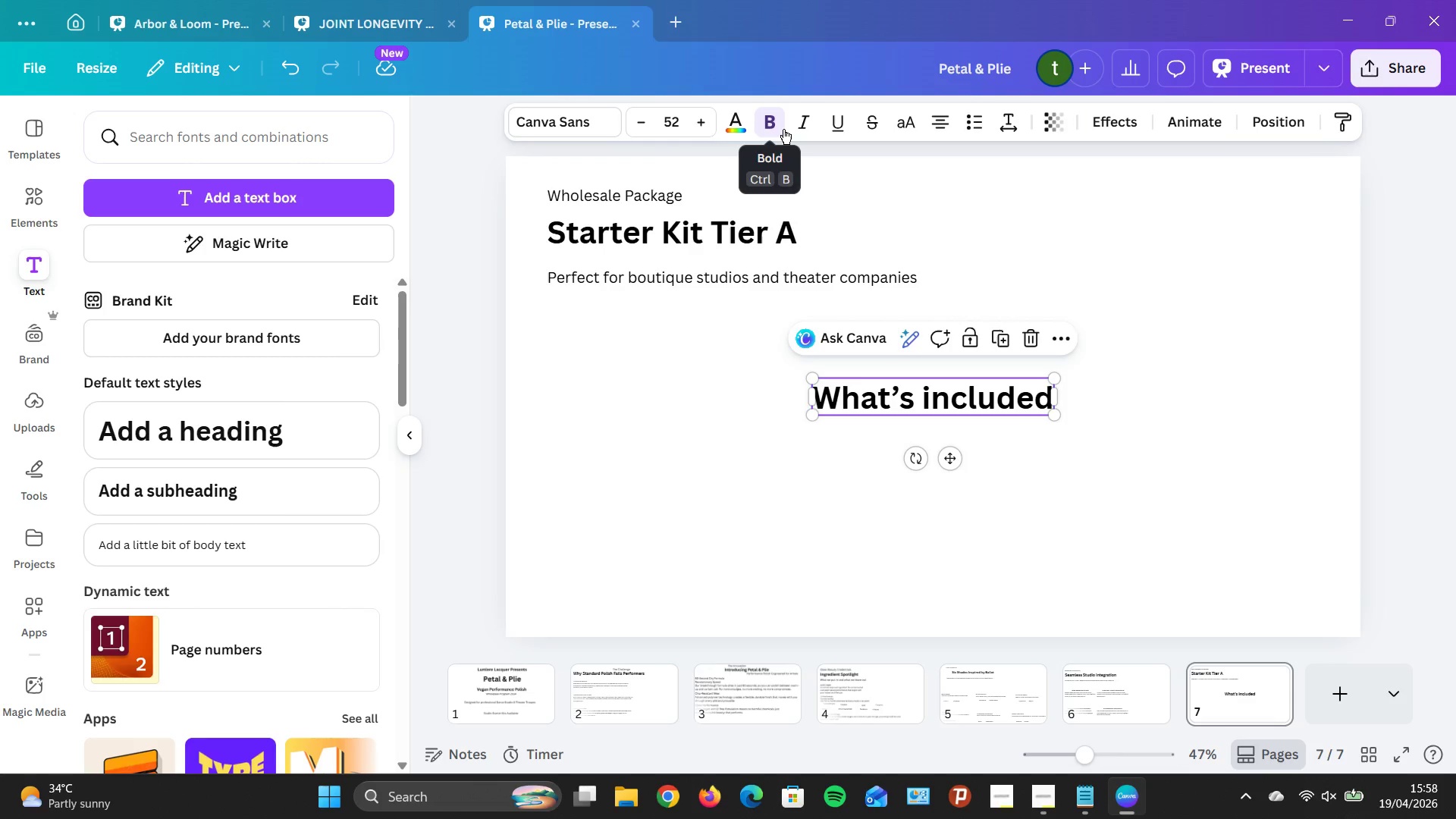 
left_click([783, 129])
 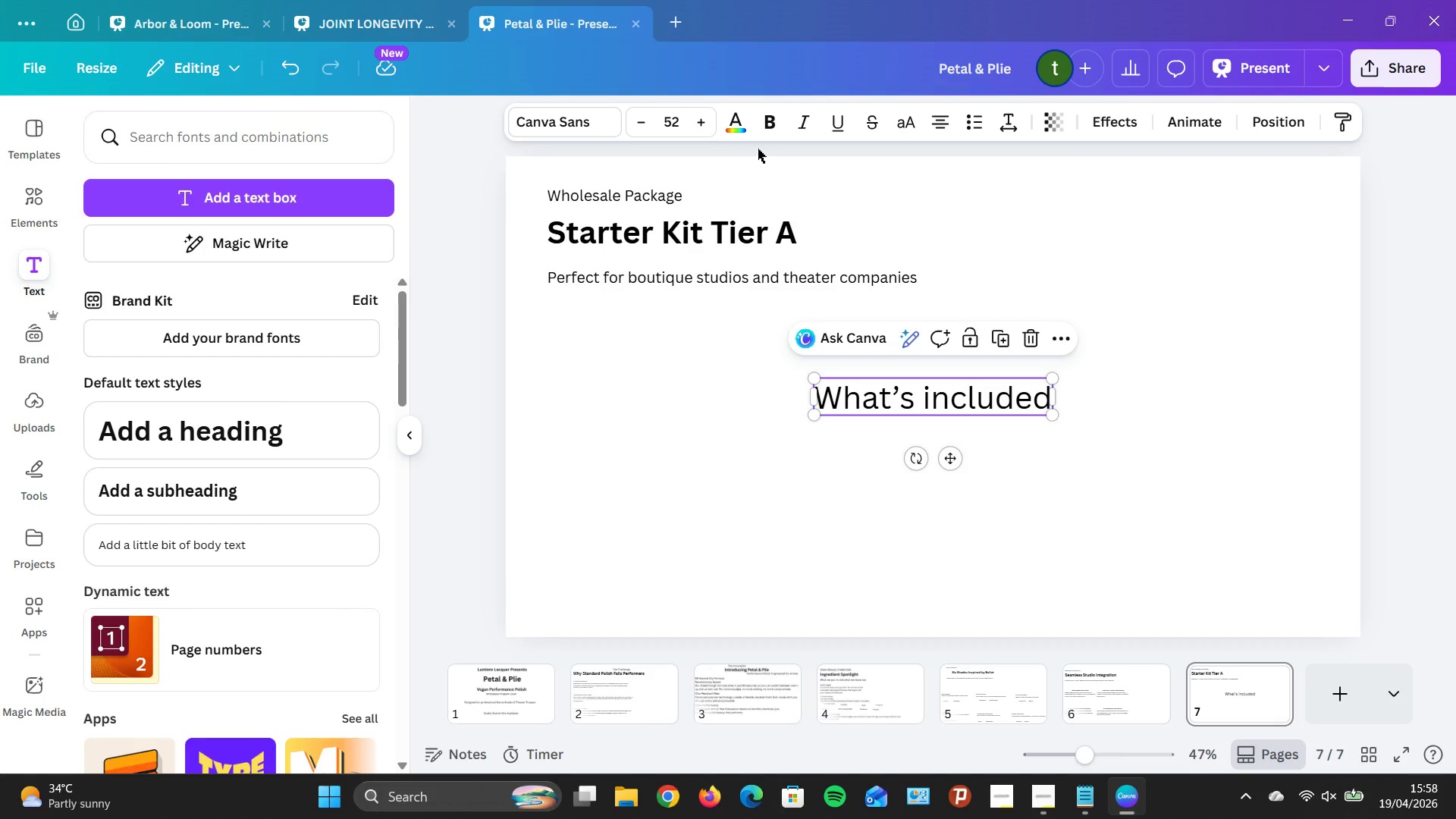 
wait(13.3)
 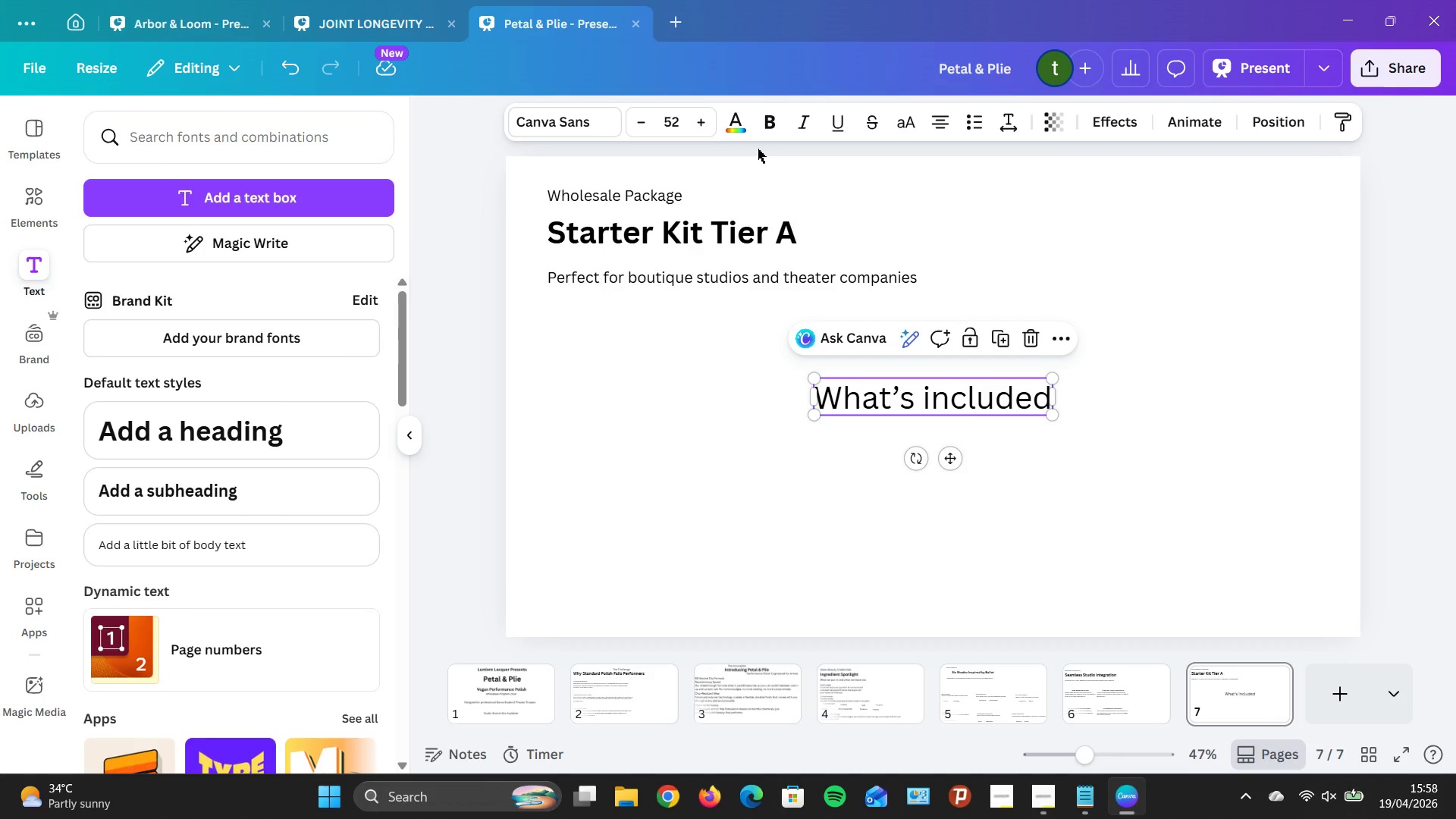 
left_click([669, 127])
 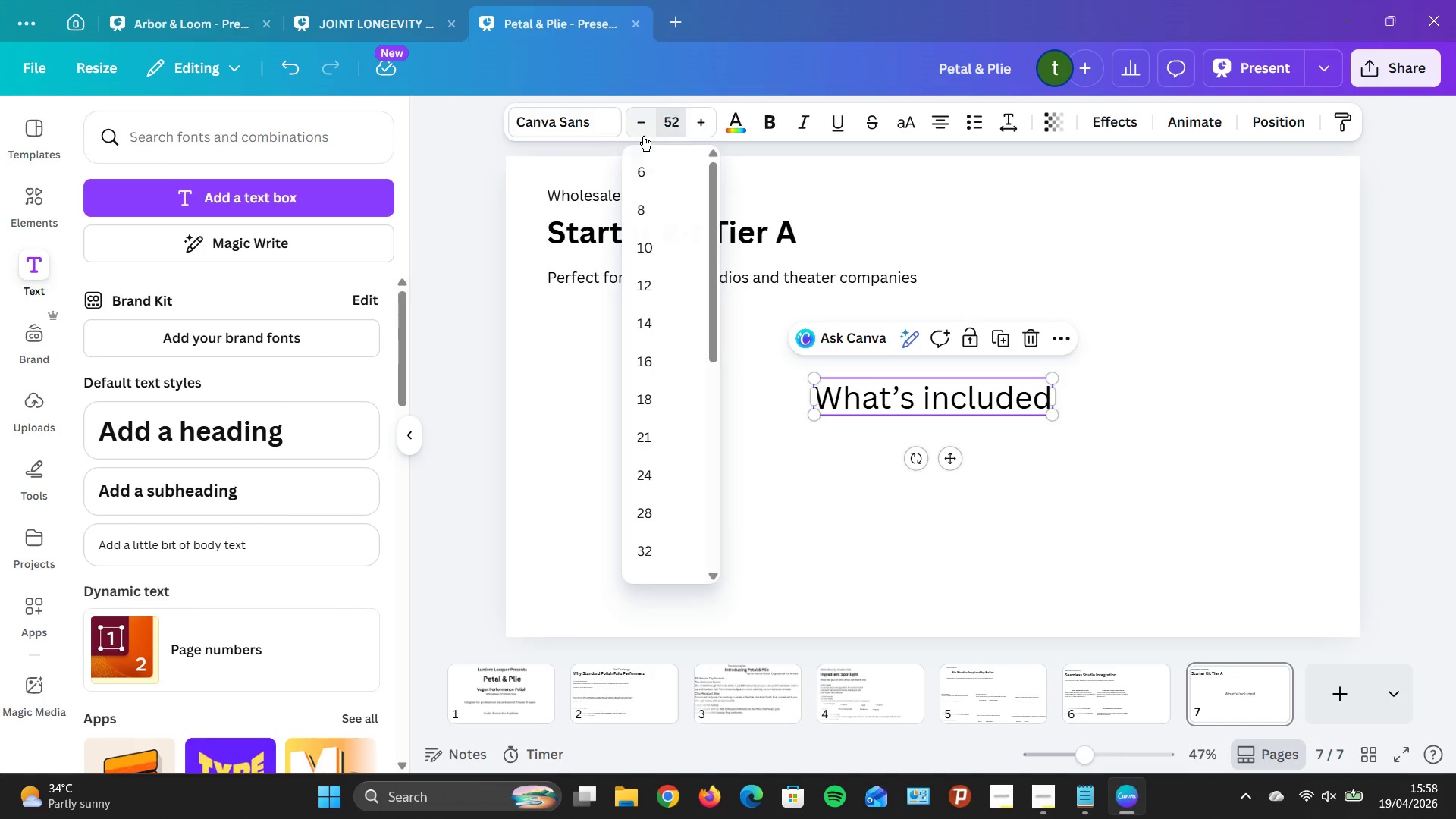 
double_click([643, 136])
 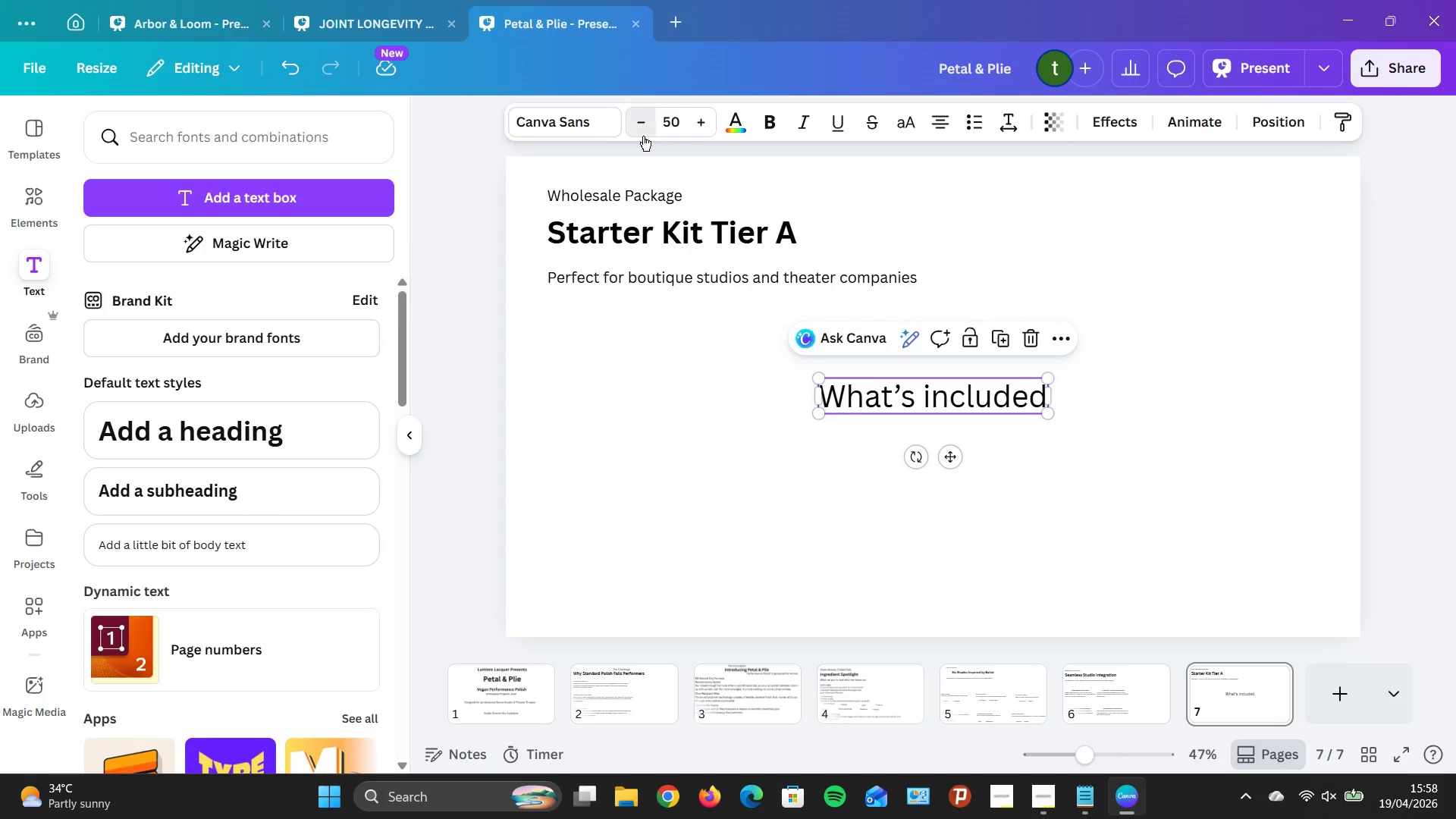 
triple_click([643, 136])
 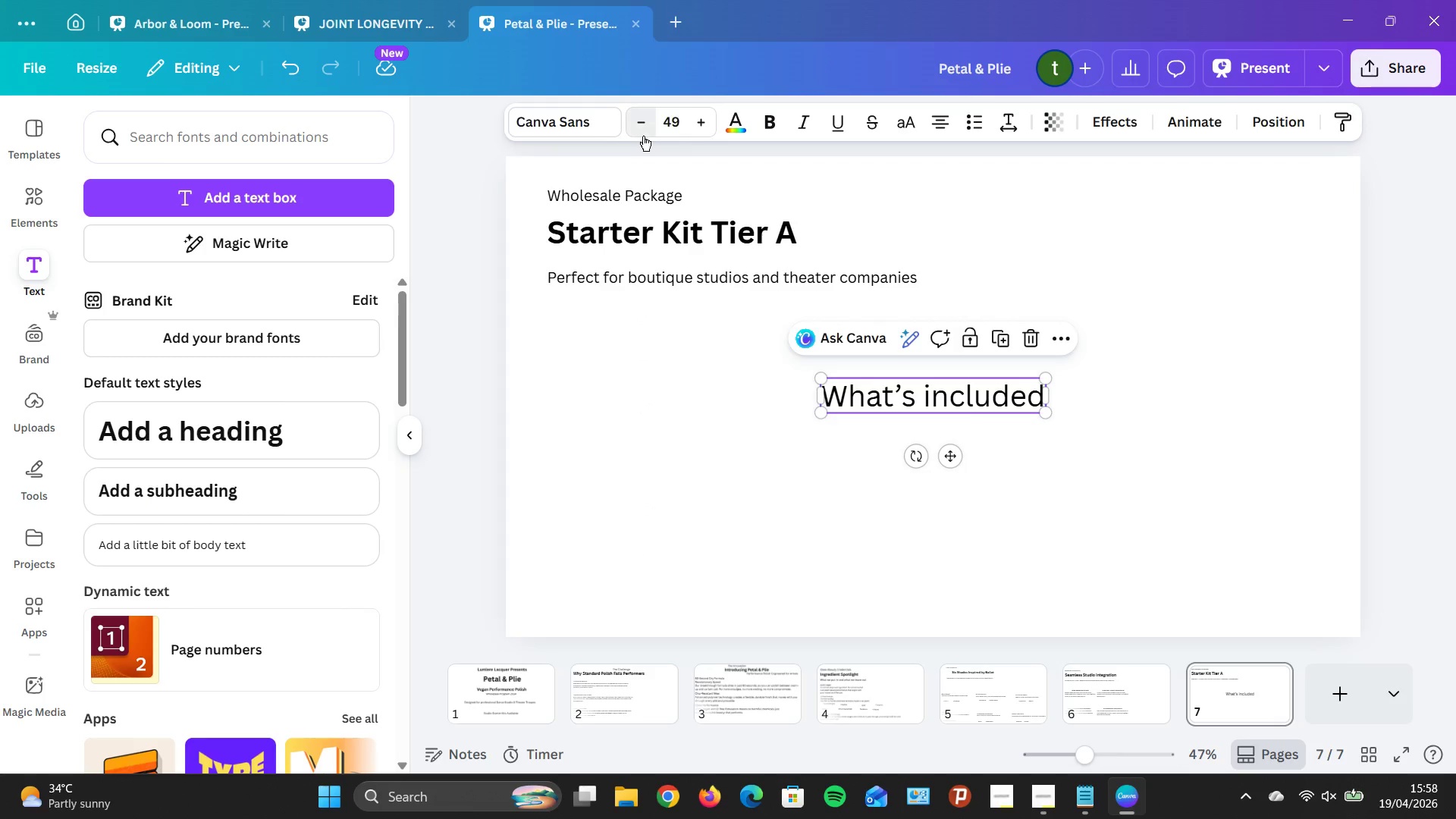 
triple_click([643, 136])
 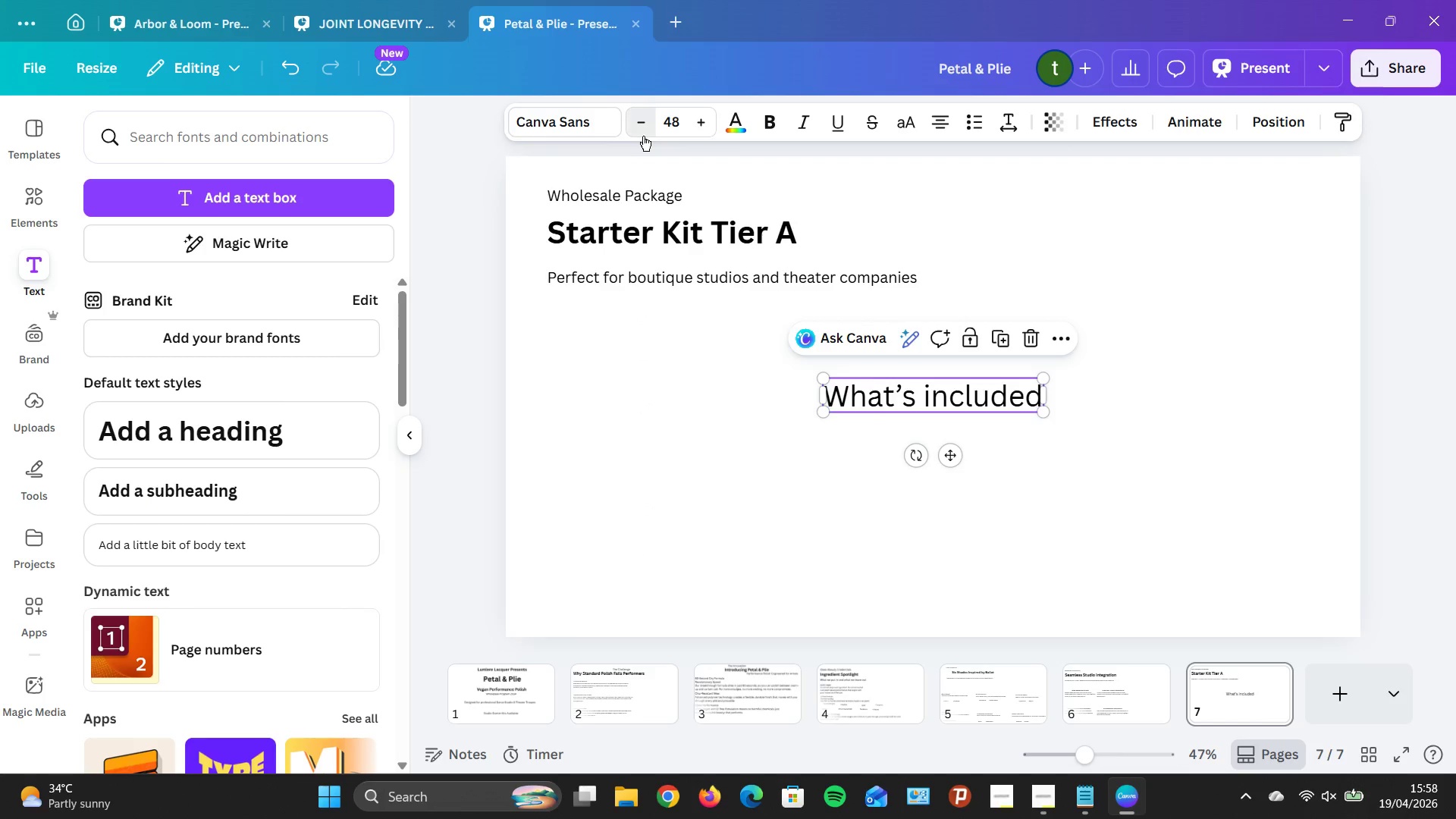 
triple_click([643, 136])
 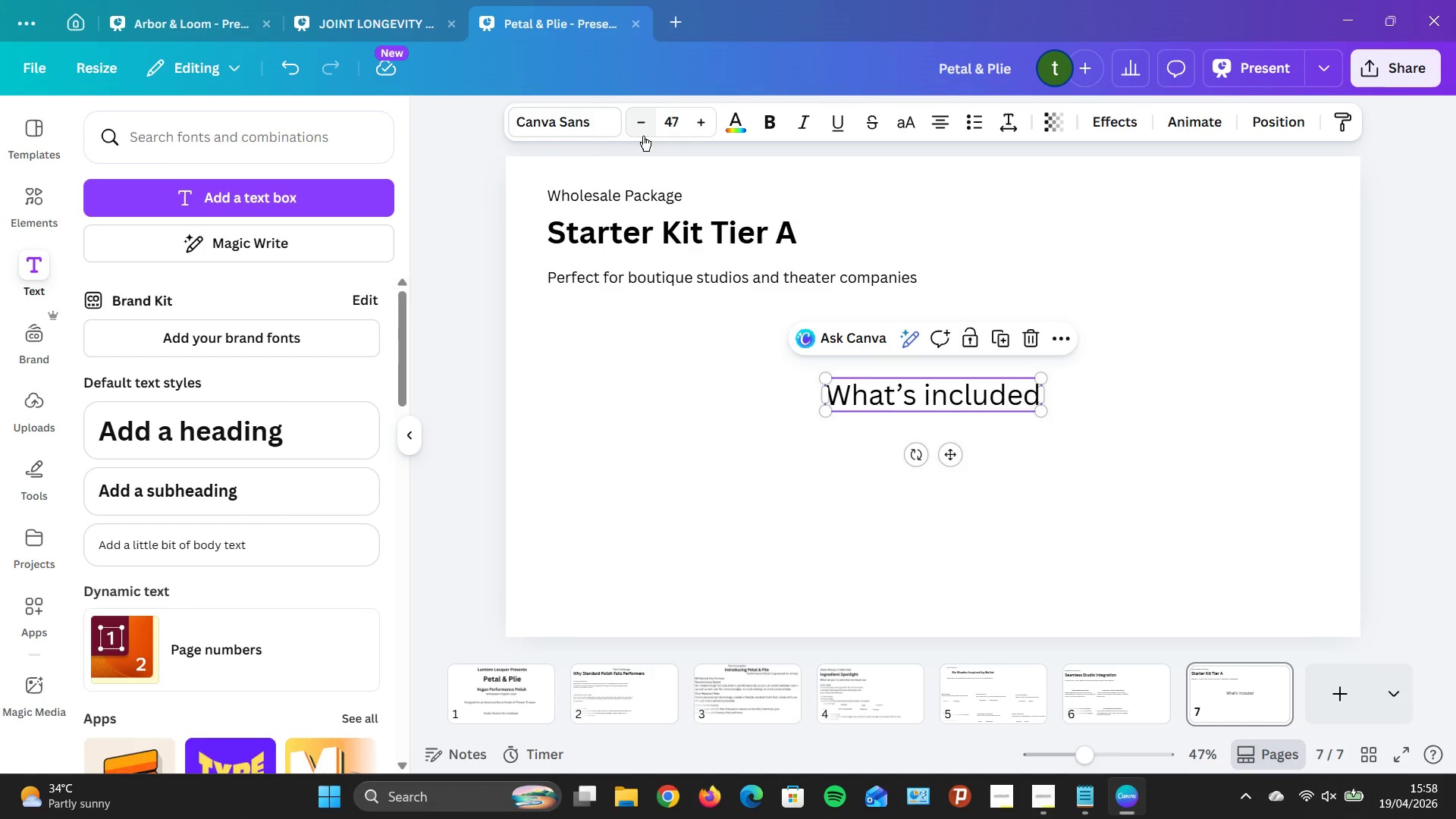 
triple_click([643, 136])
 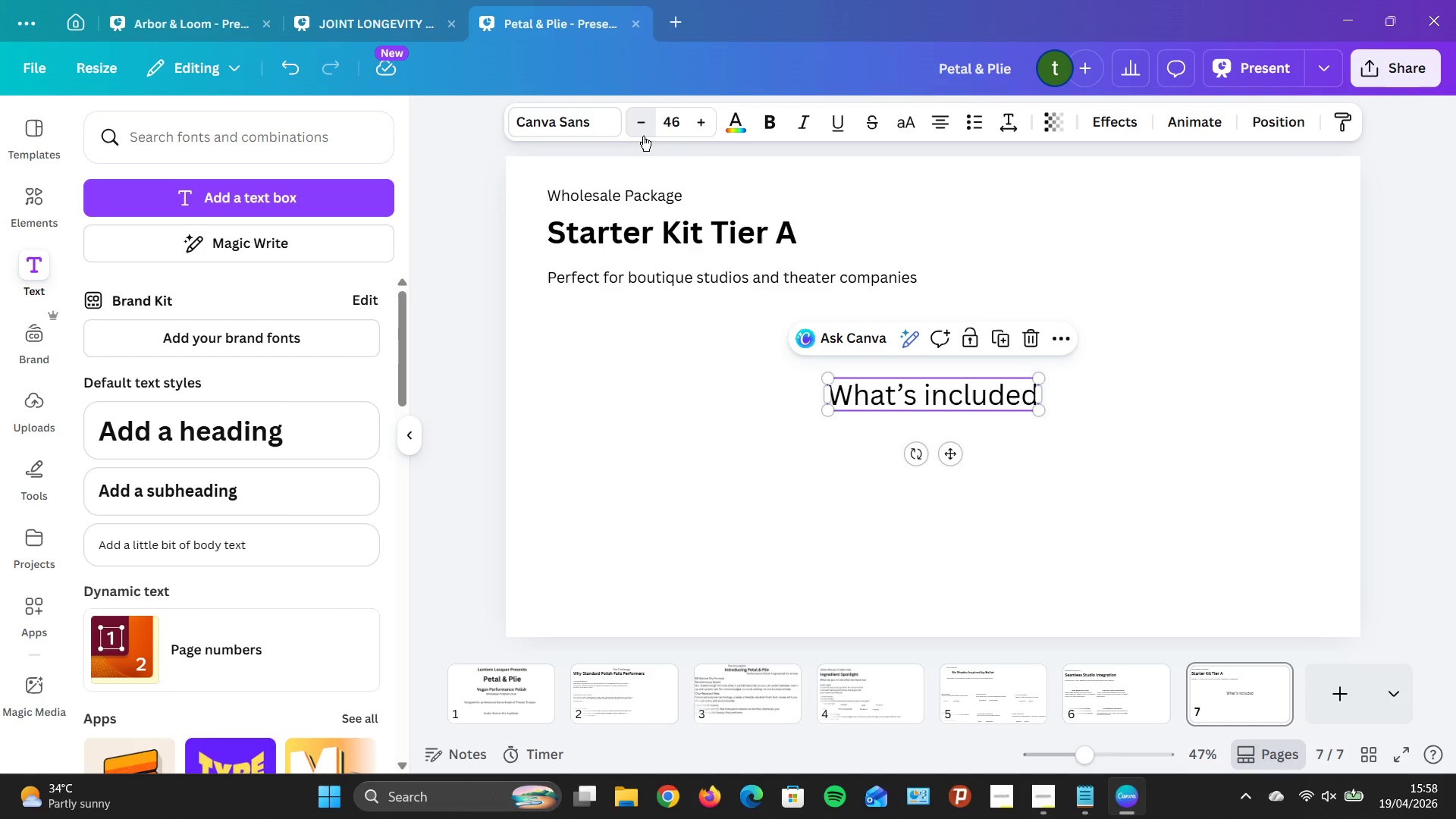 
triple_click([643, 136])
 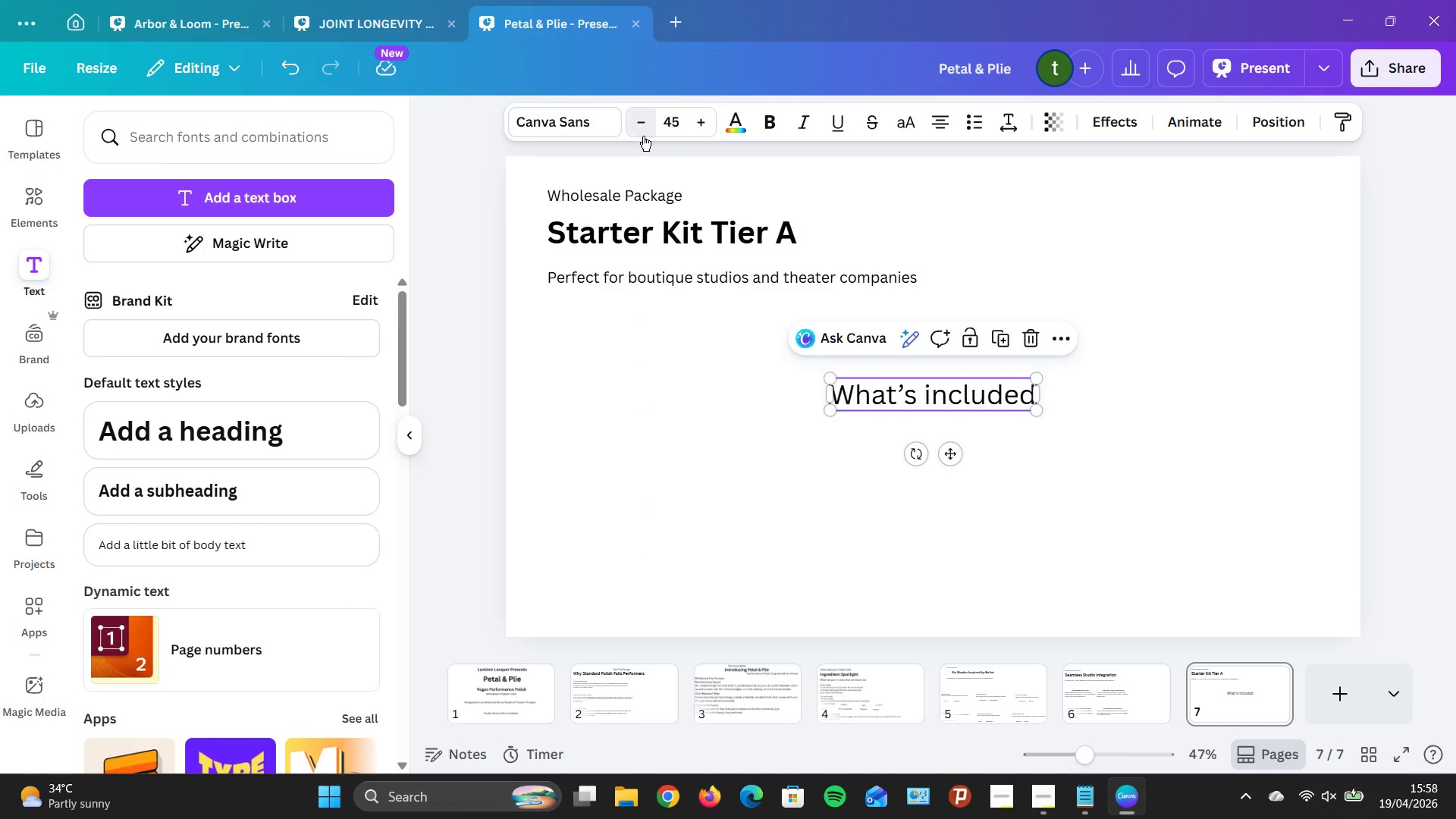 
triple_click([643, 136])
 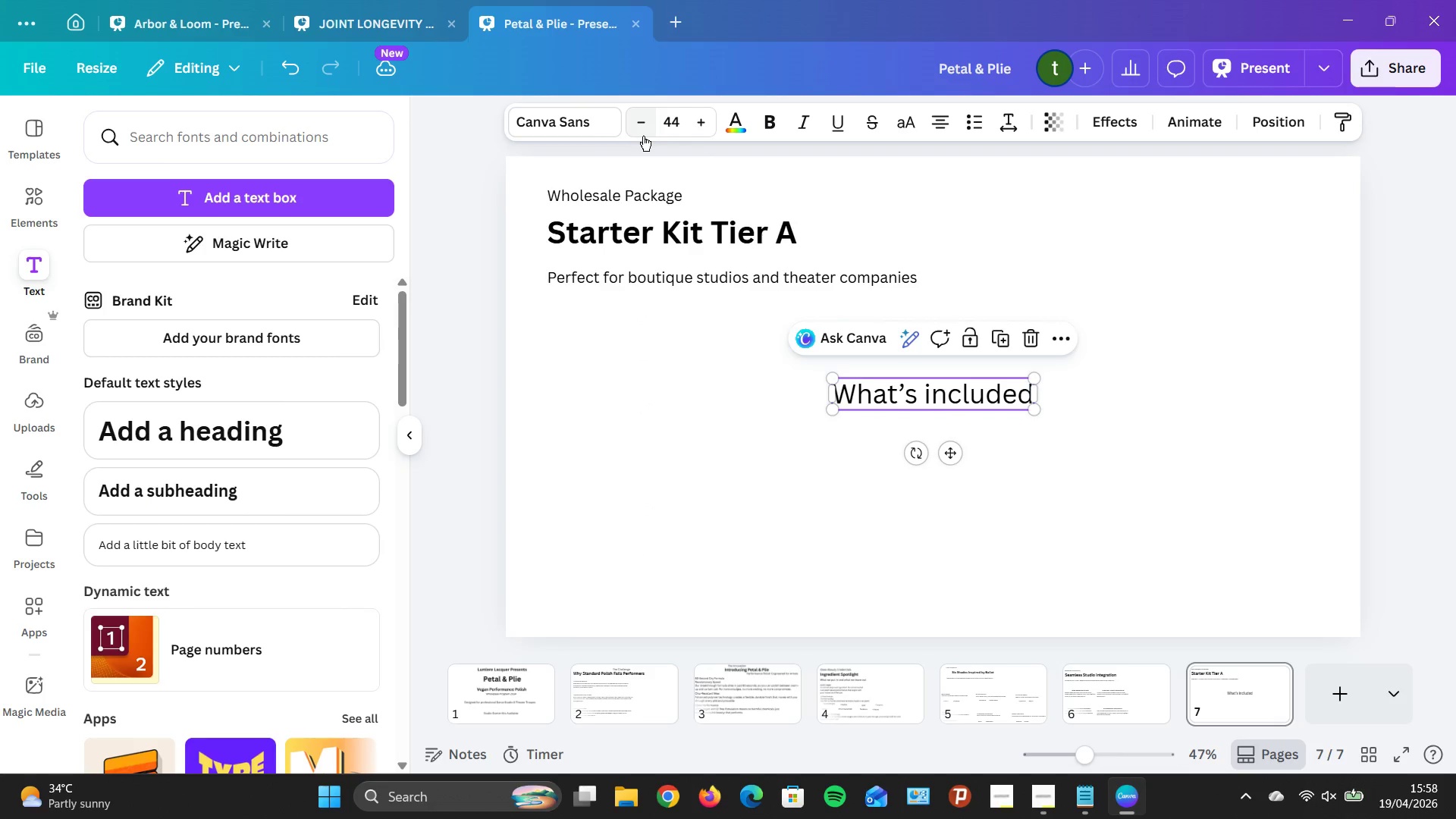 
triple_click([643, 136])
 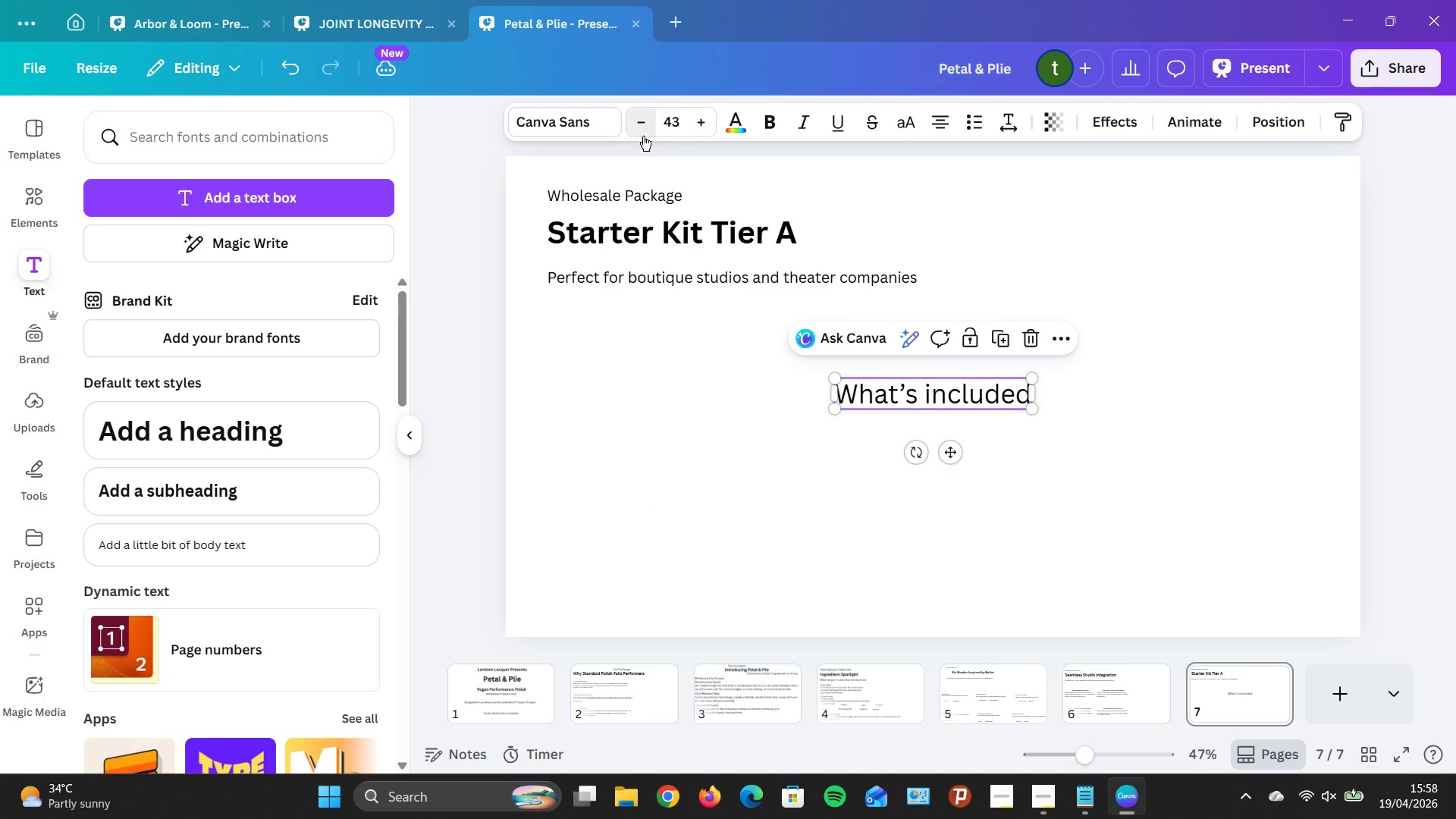 
triple_click([643, 136])
 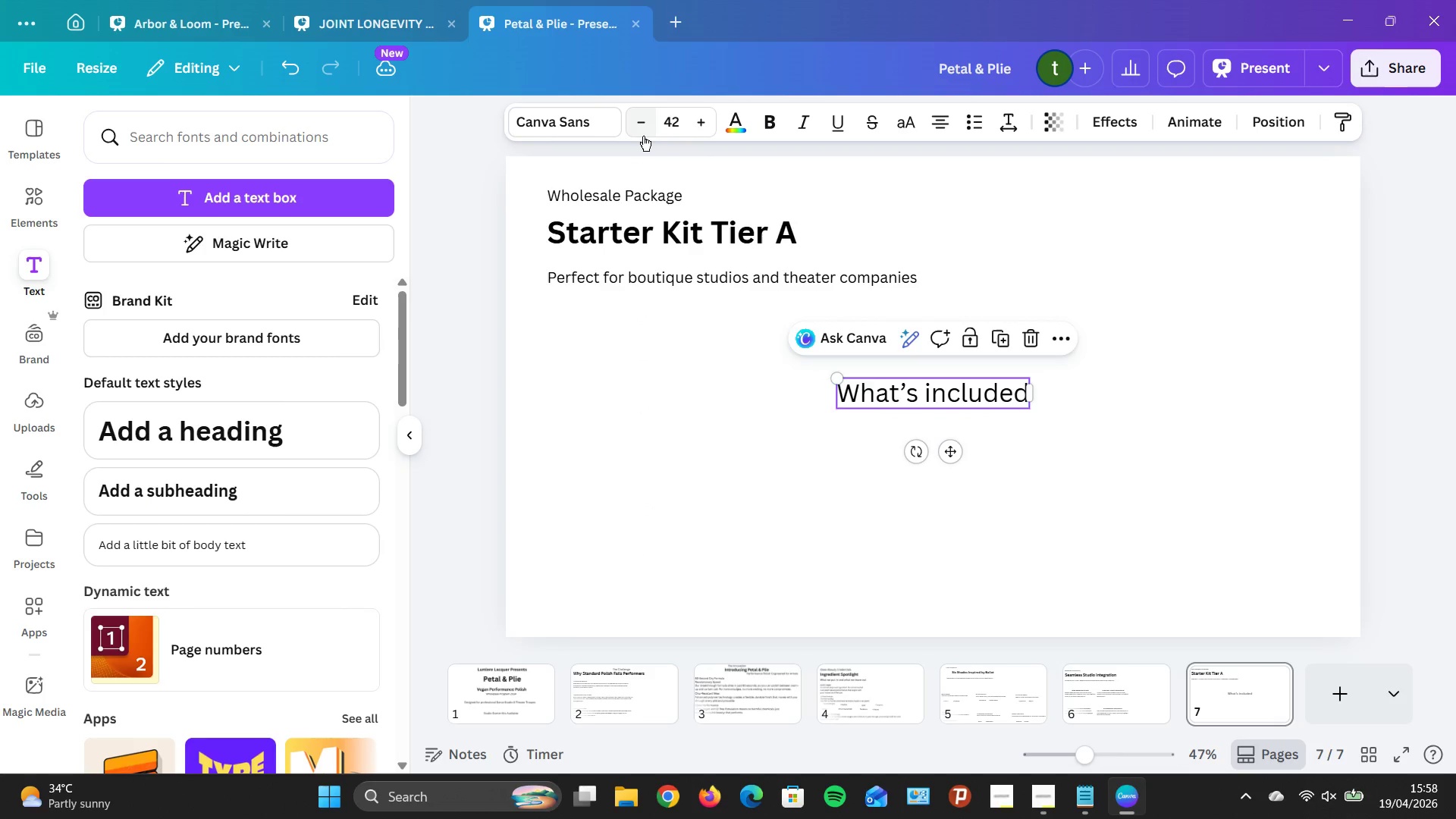 
triple_click([643, 136])
 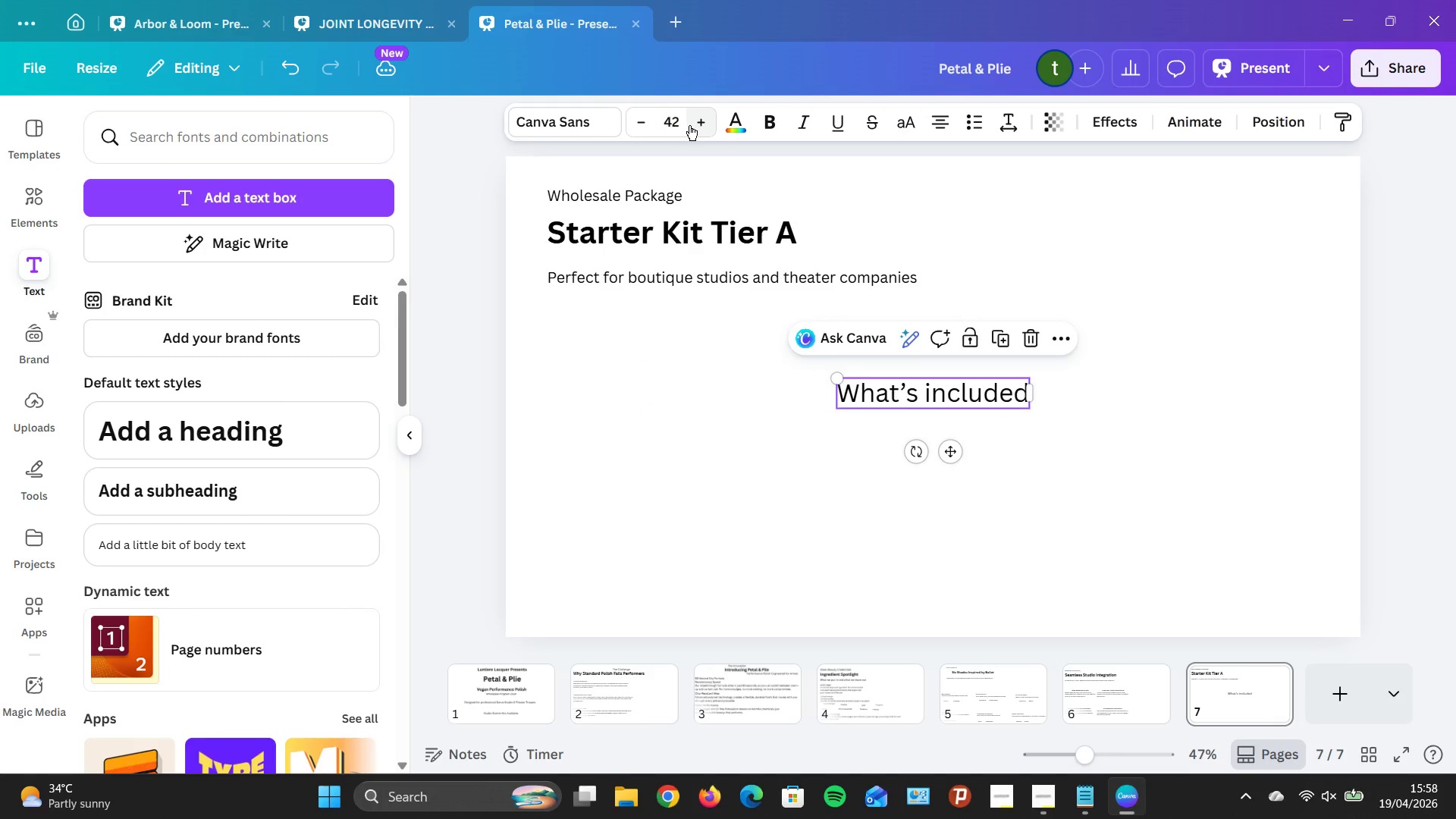 
double_click([689, 125])
 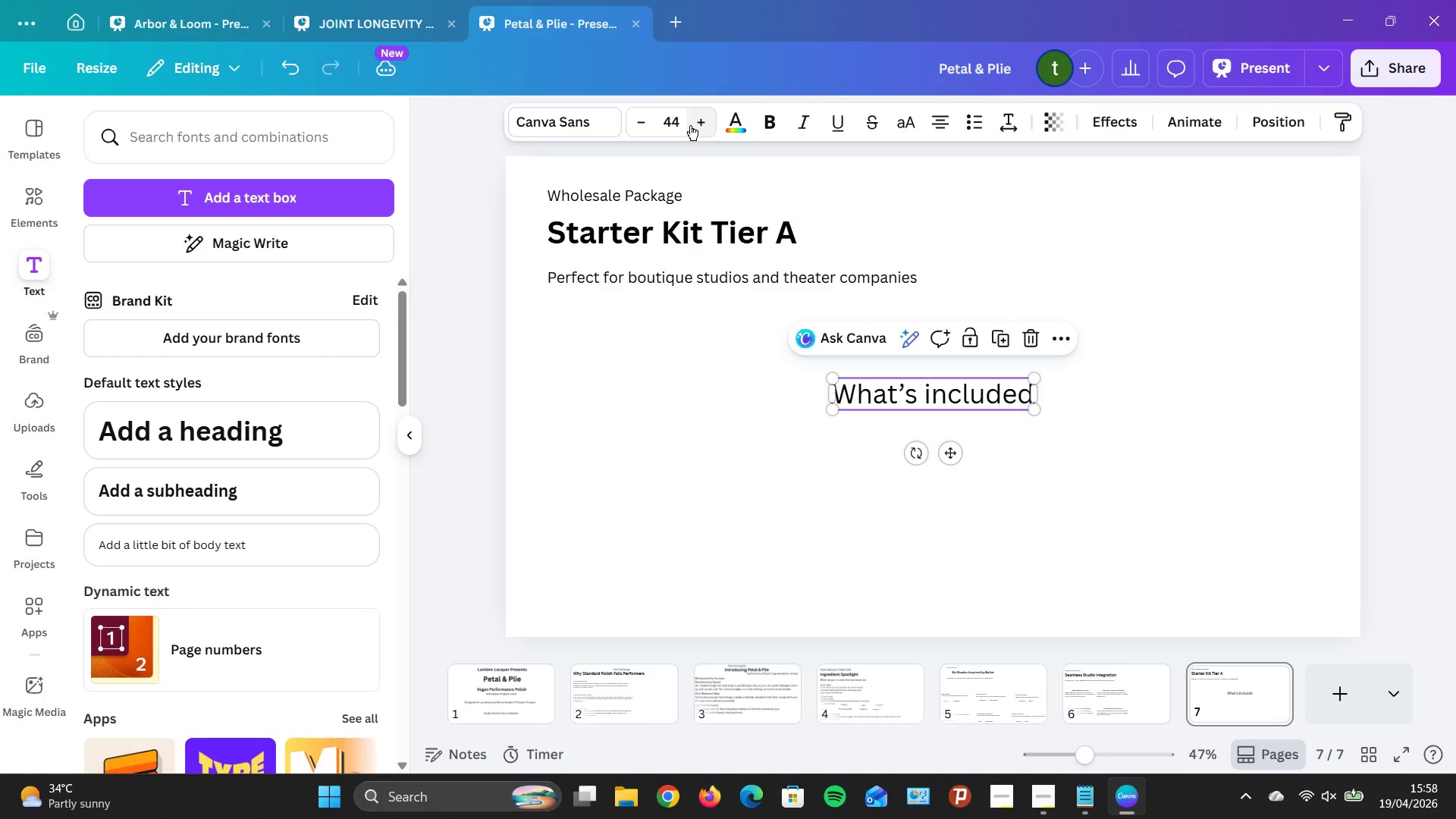 
triple_click([690, 125])
 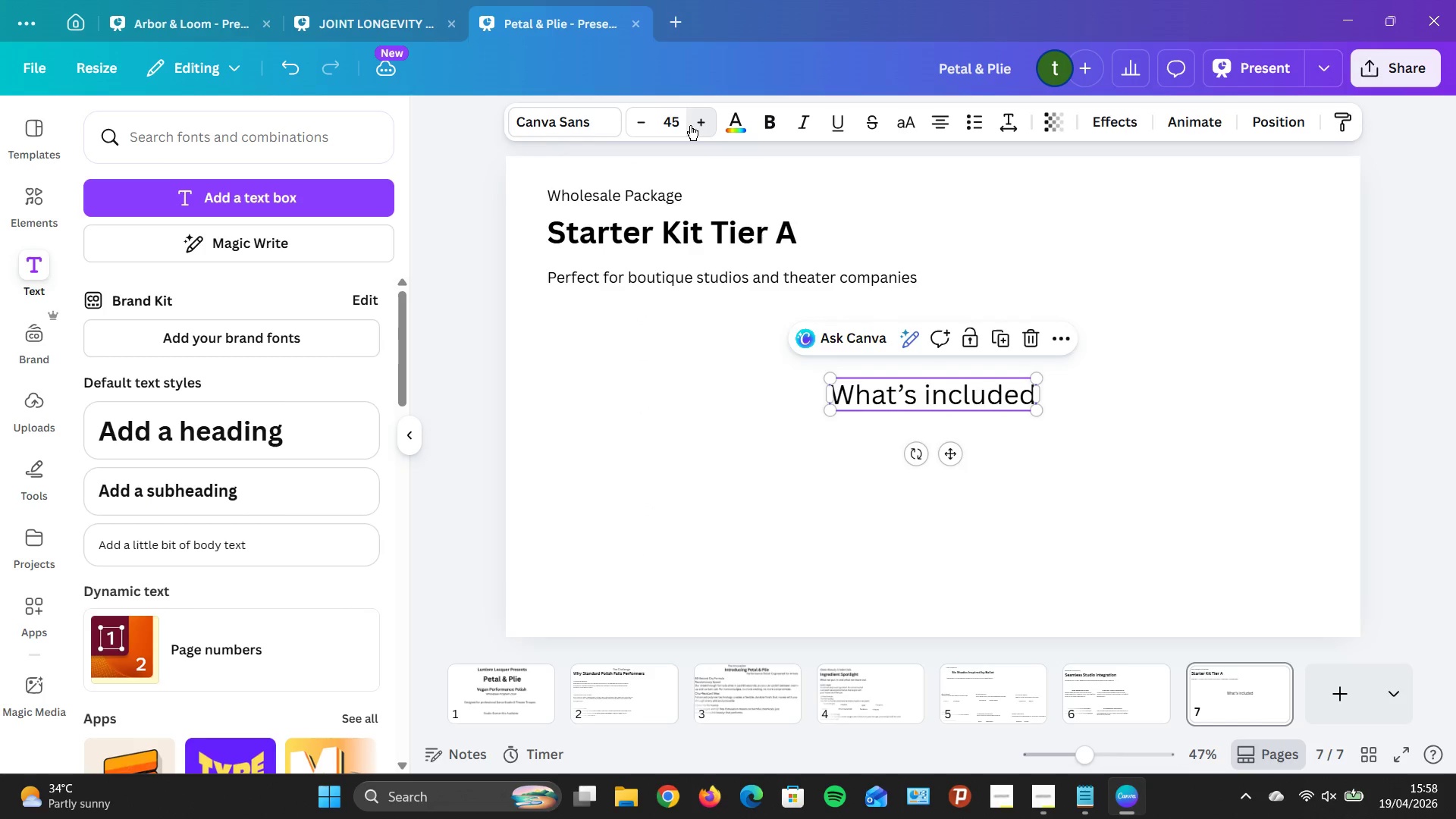 
triple_click([690, 125])
 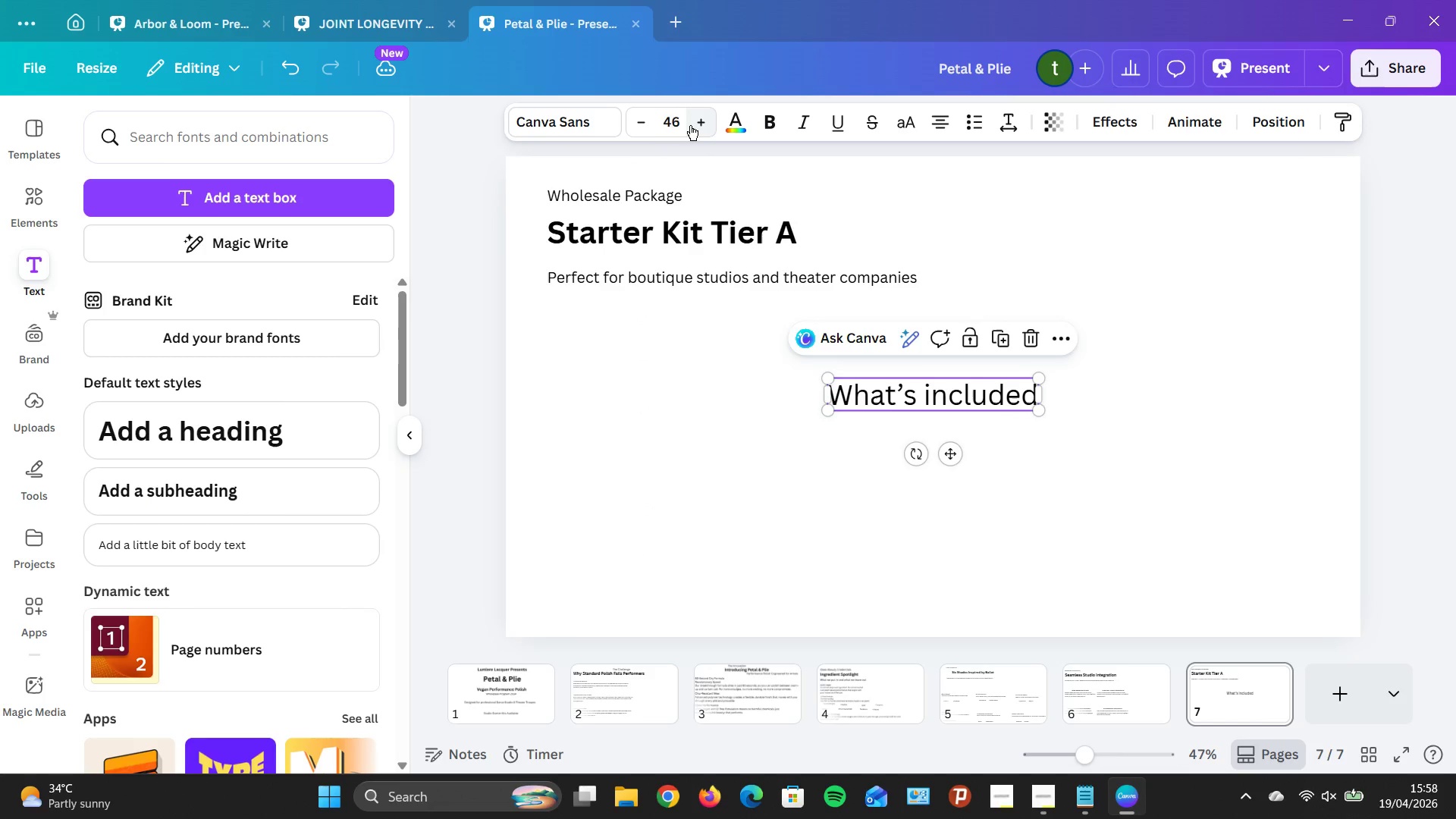 
triple_click([690, 125])
 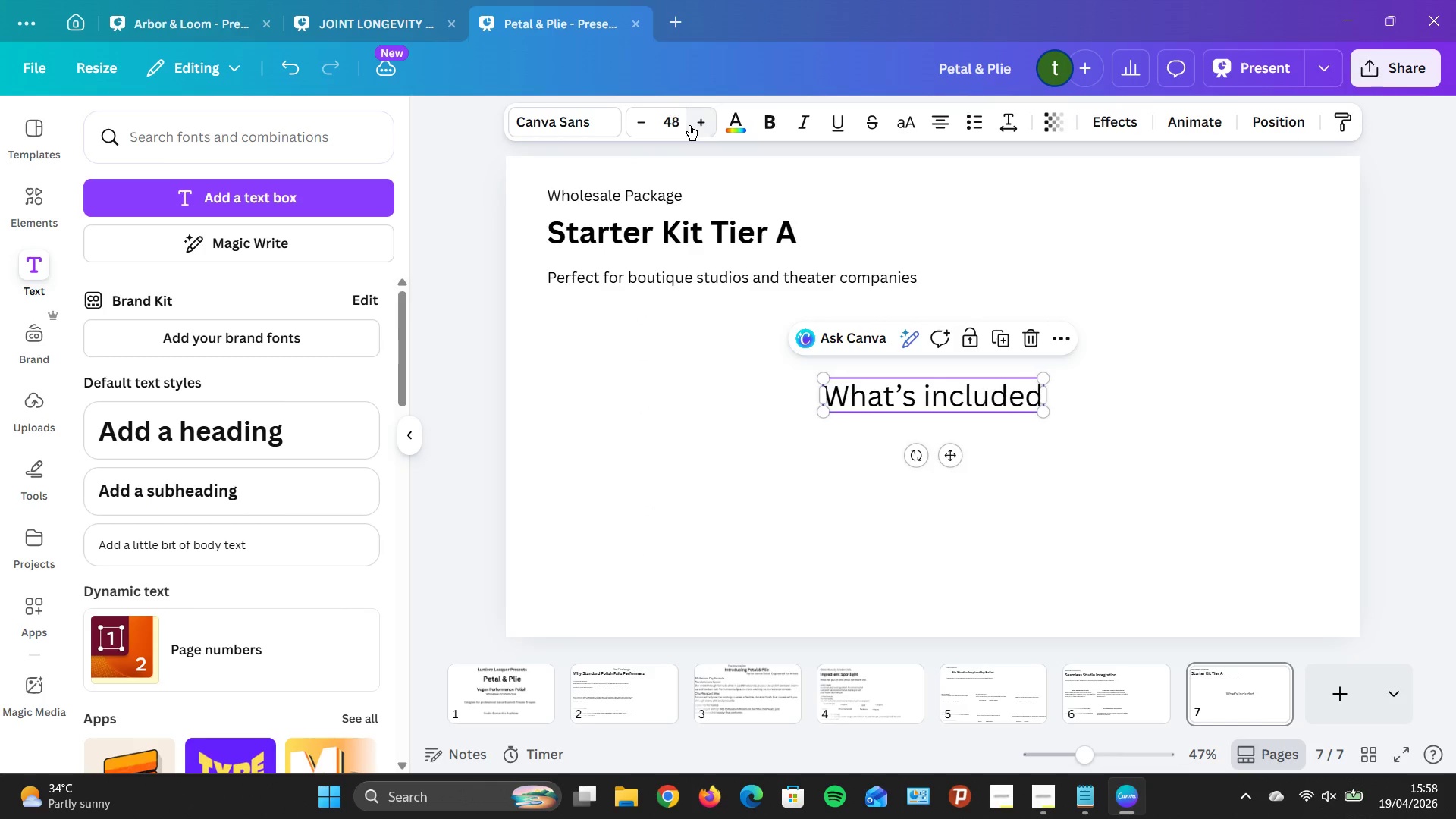 
double_click([689, 125])
 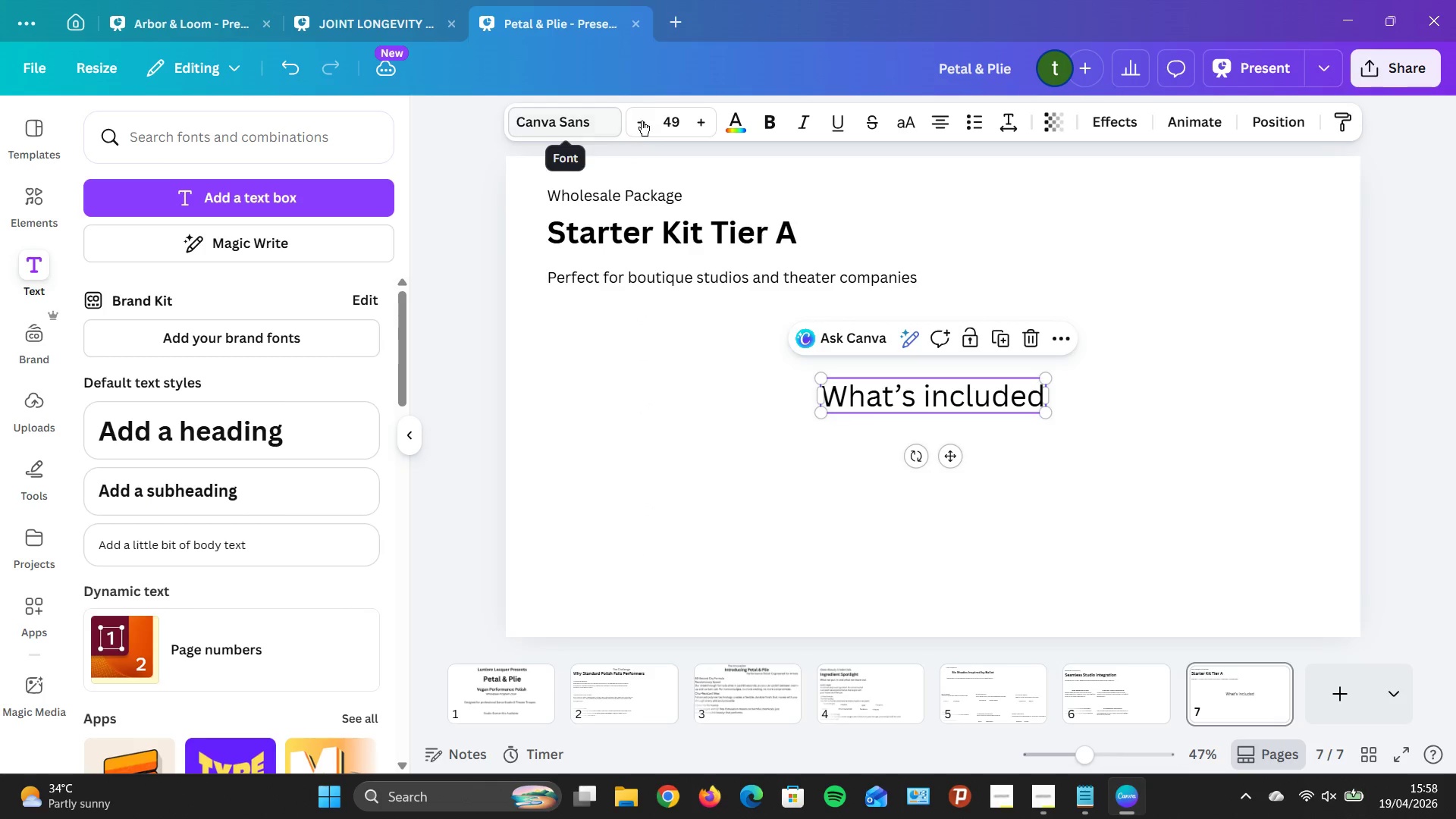 
double_click([649, 121])
 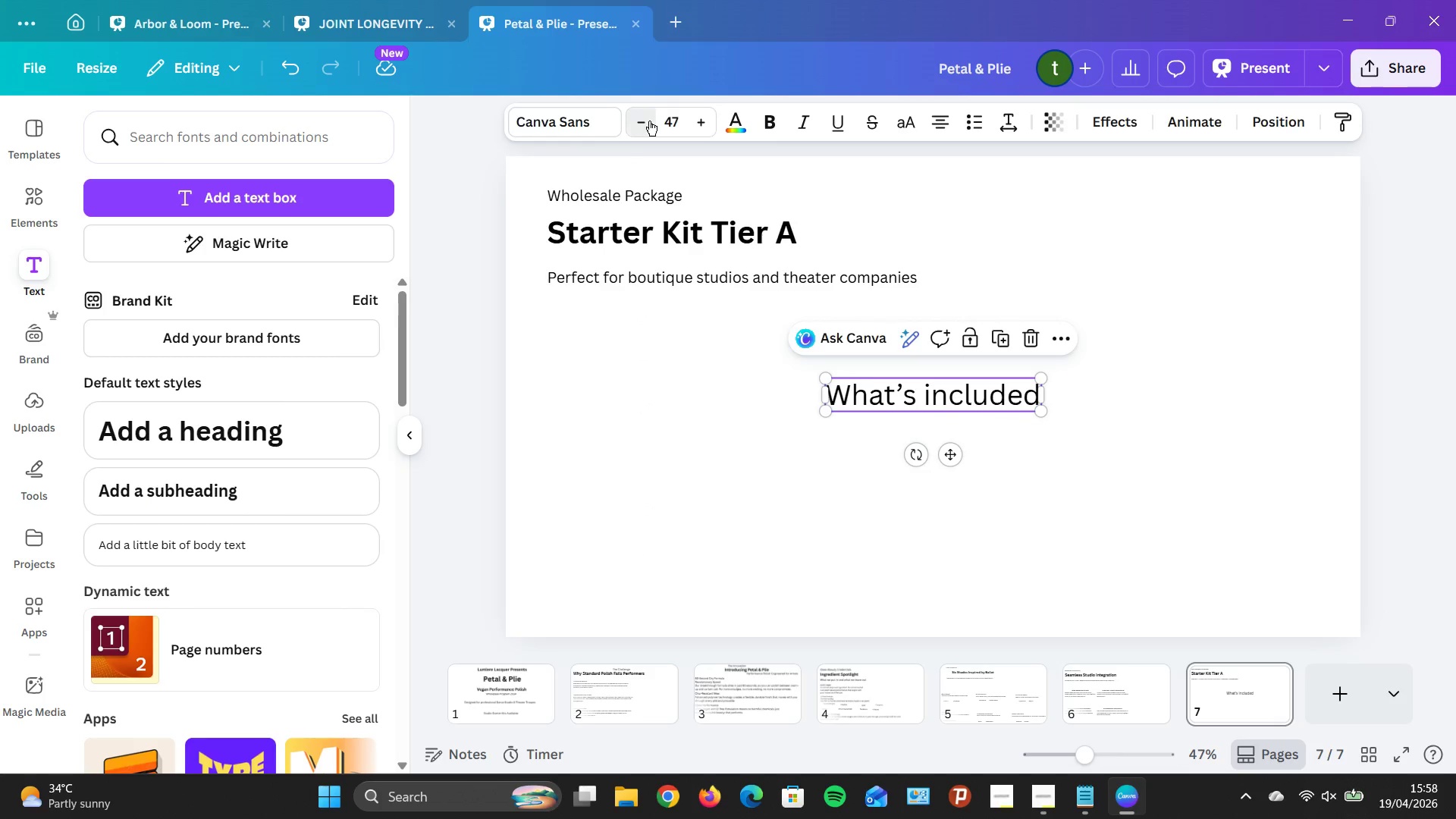 
triple_click([649, 121])
 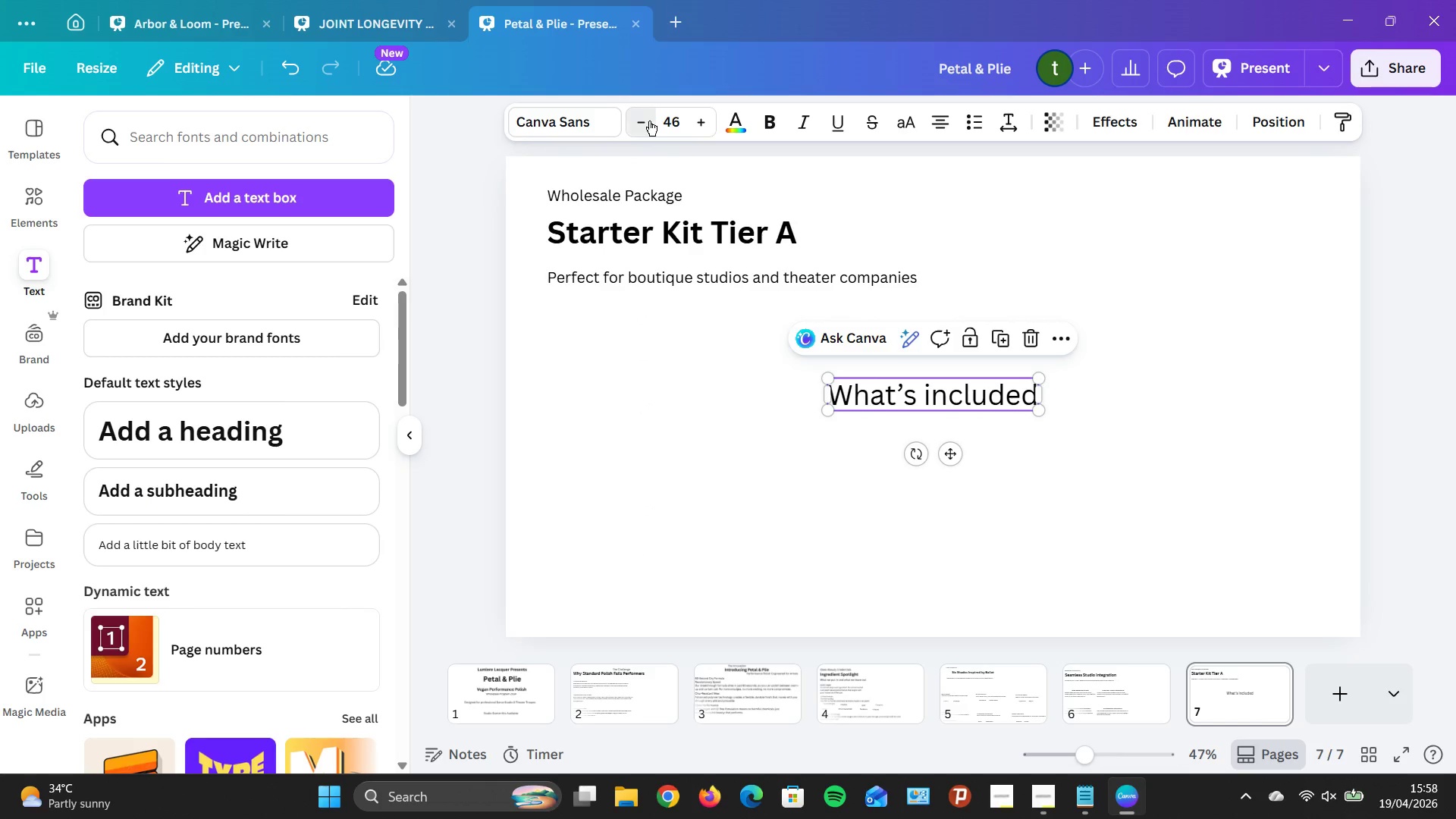 
triple_click([649, 121])
 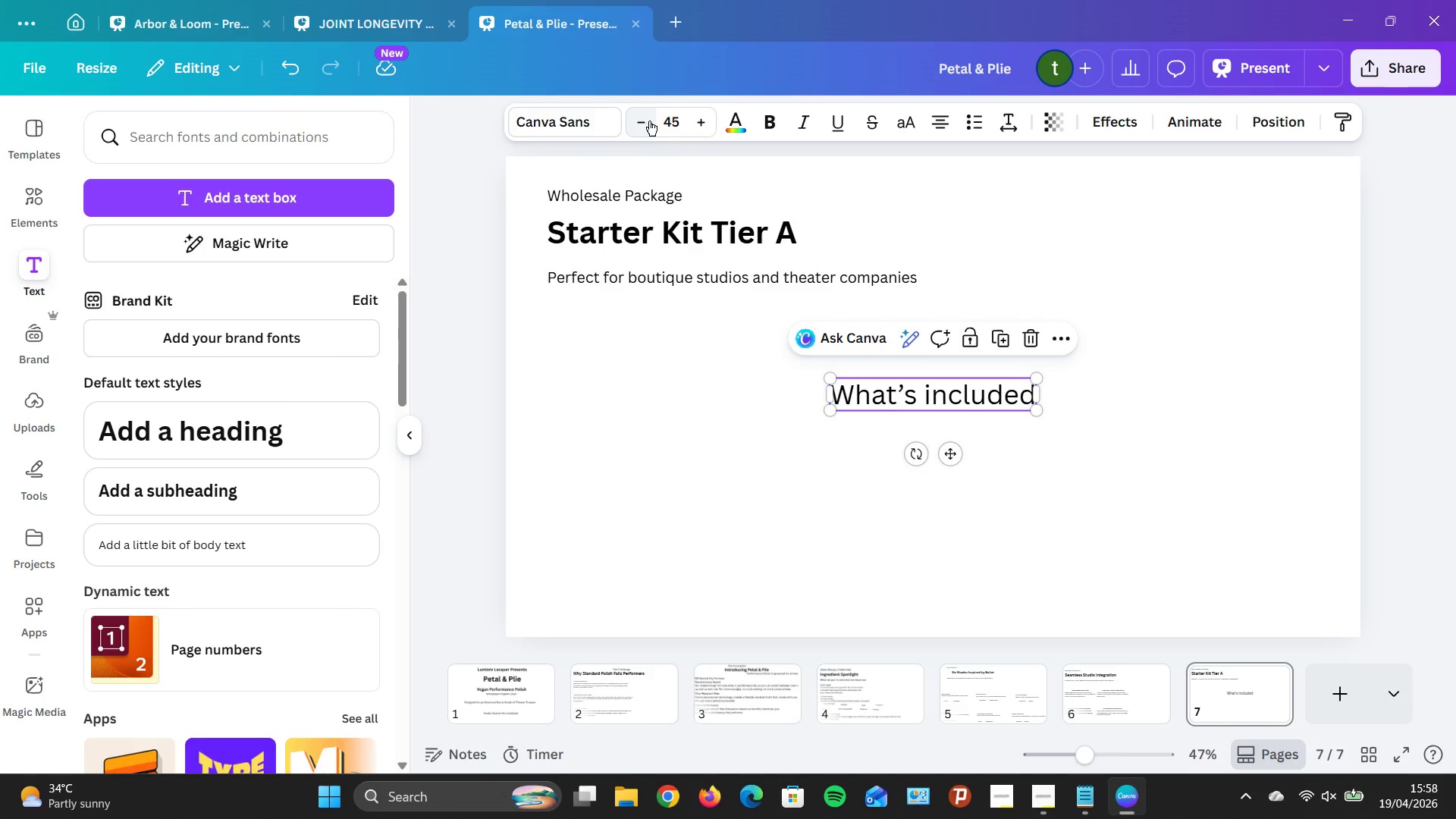 
triple_click([649, 121])
 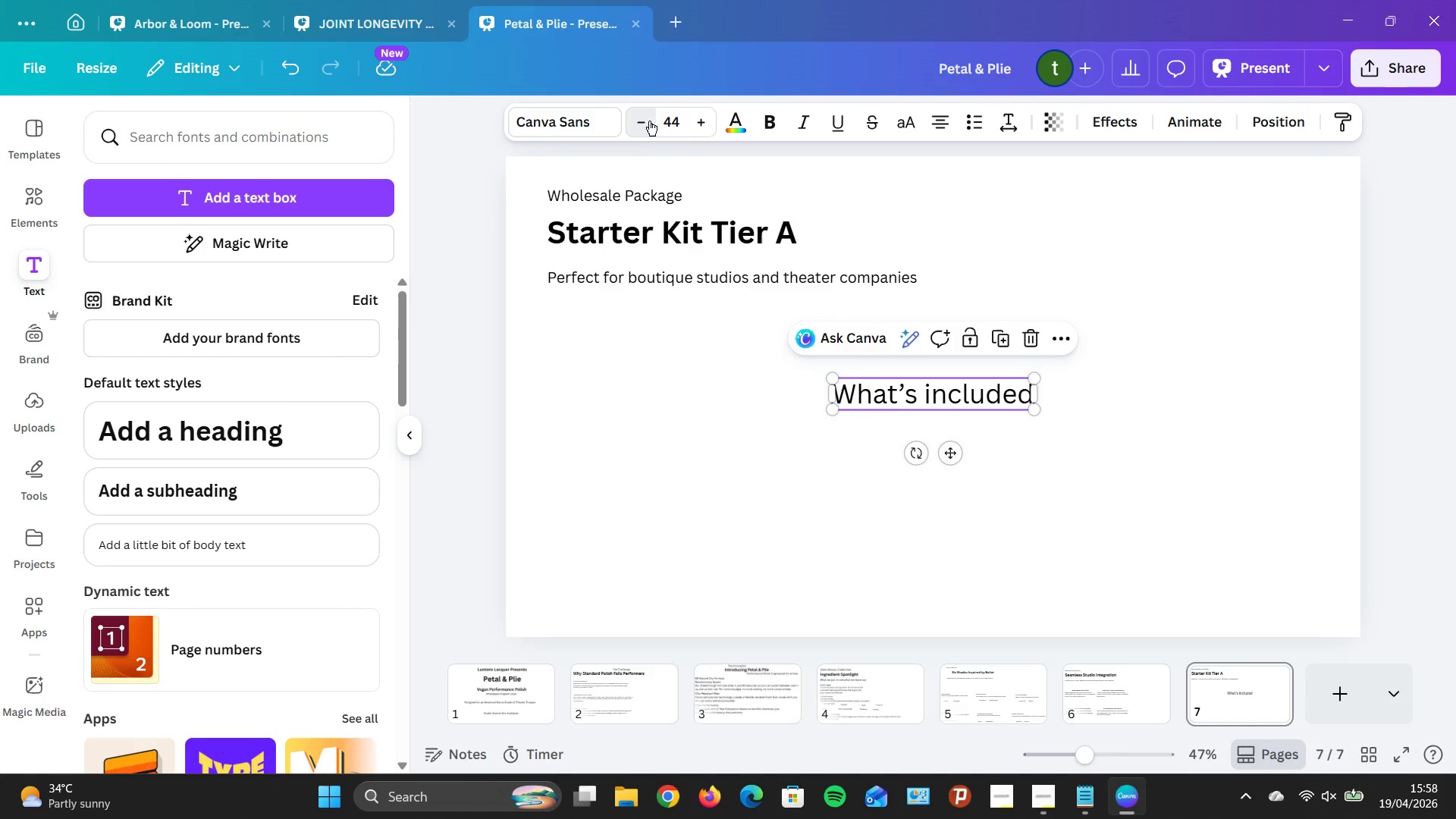 
triple_click([649, 121])
 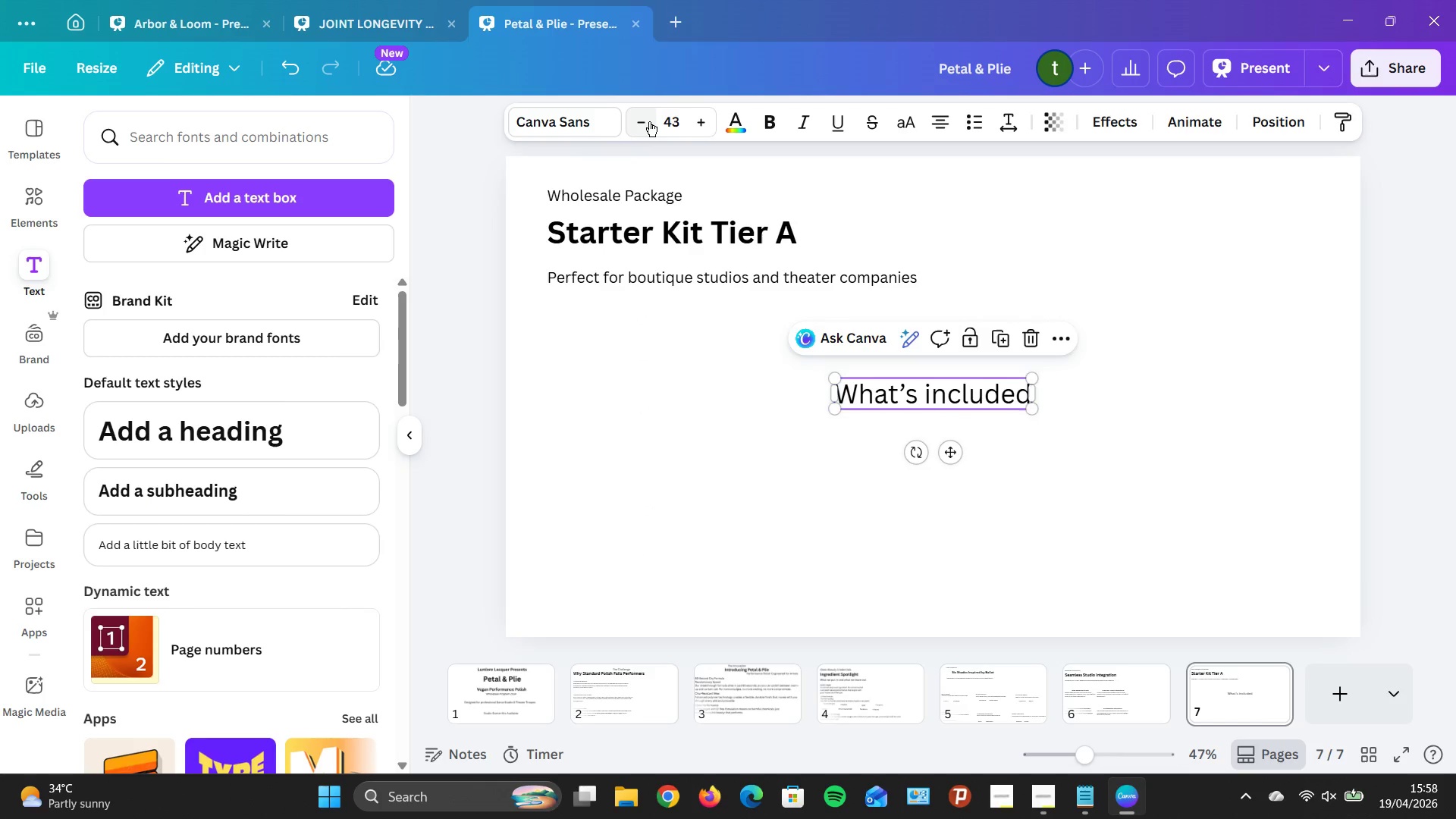 
triple_click([649, 121])
 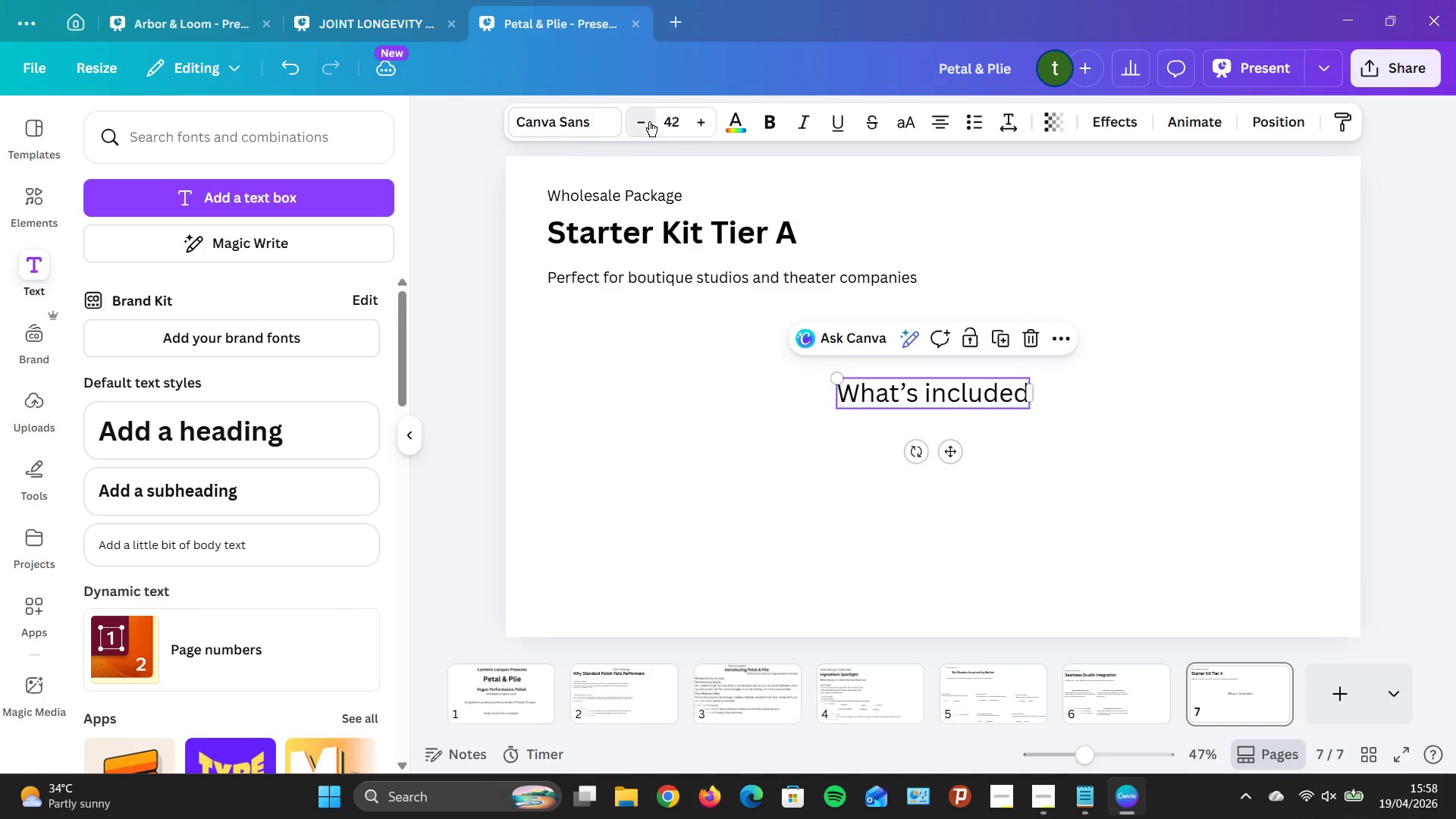 
triple_click([649, 121])
 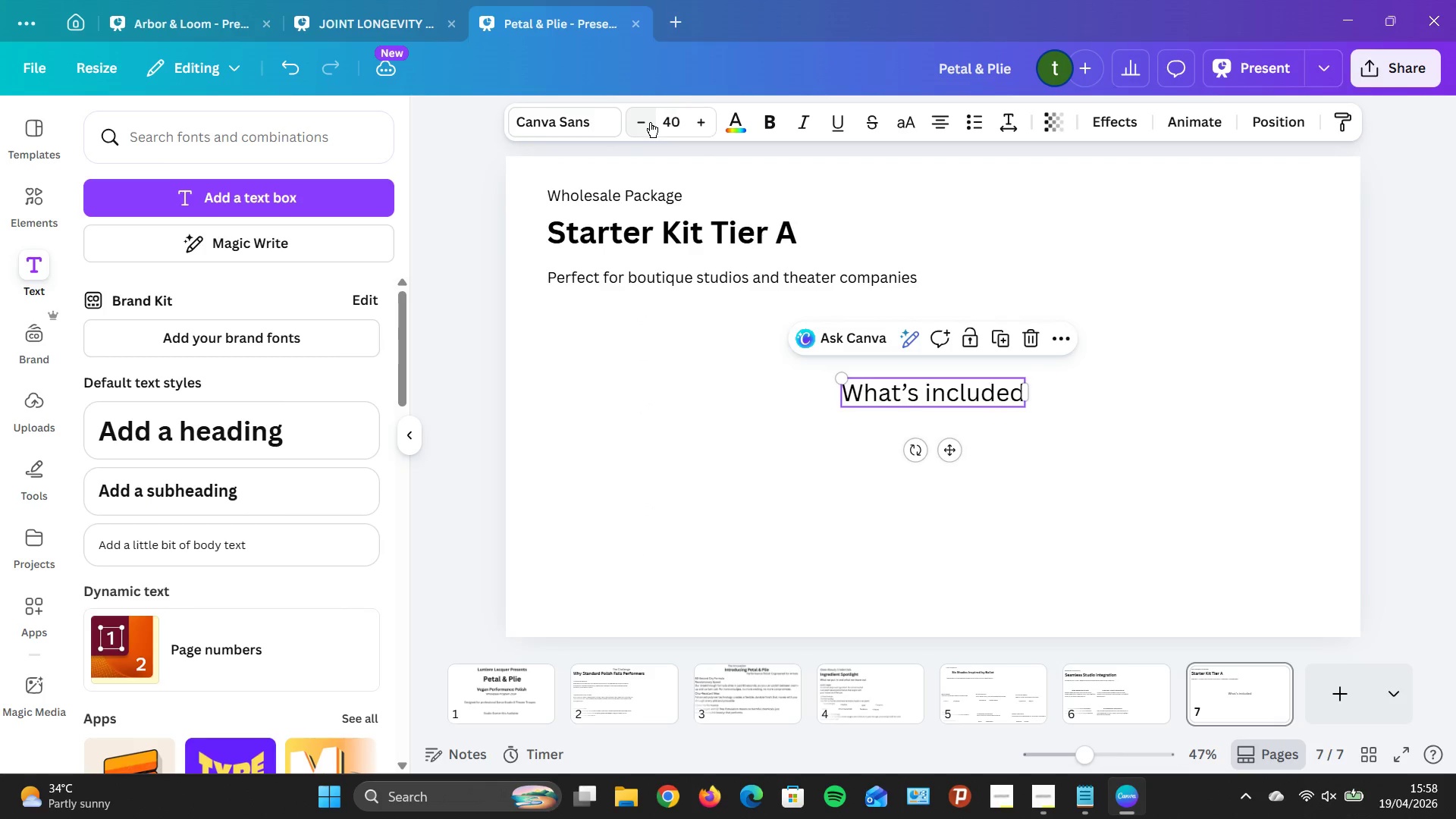 
triple_click([650, 121])
 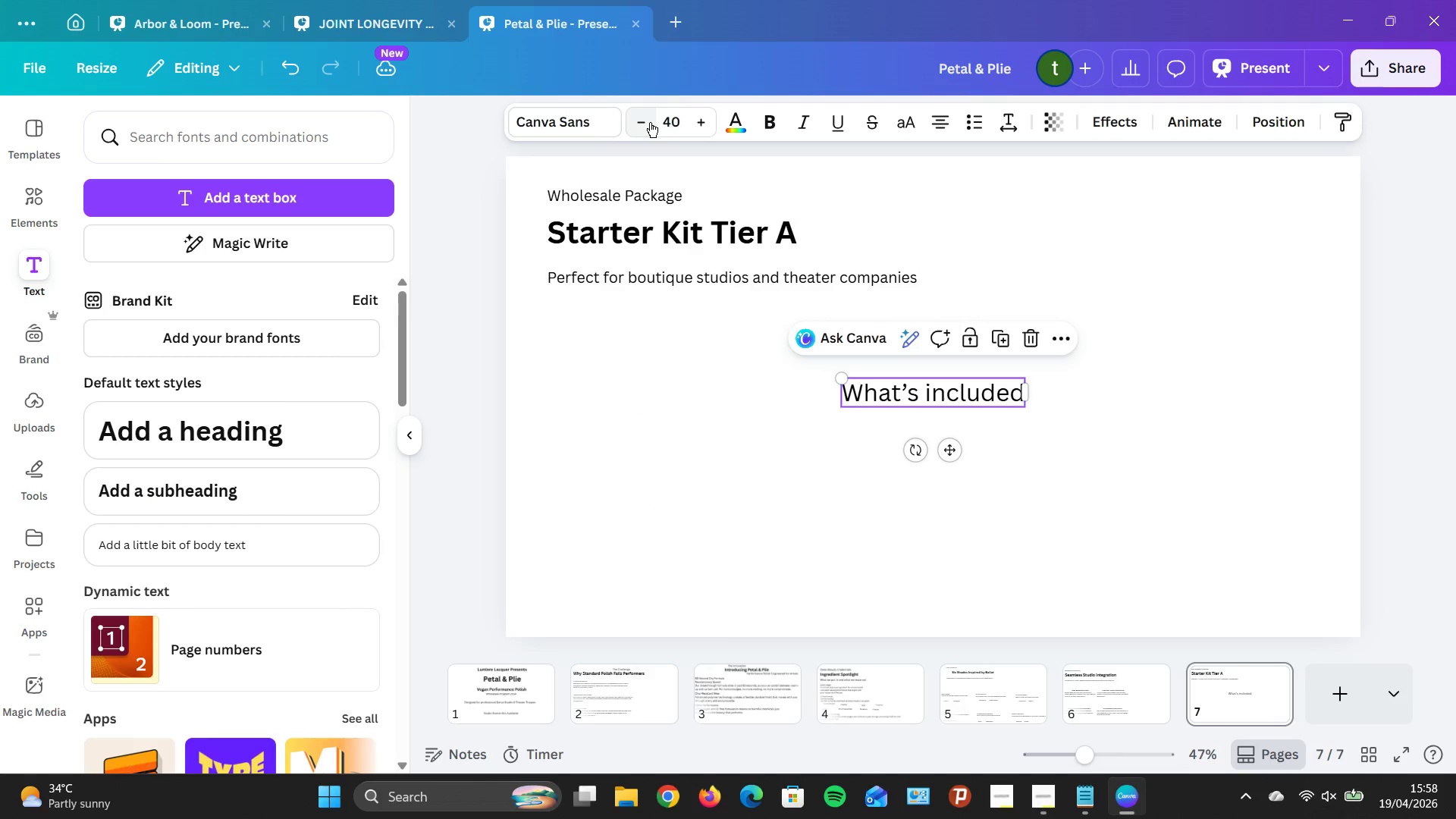 
triple_click([650, 122])
 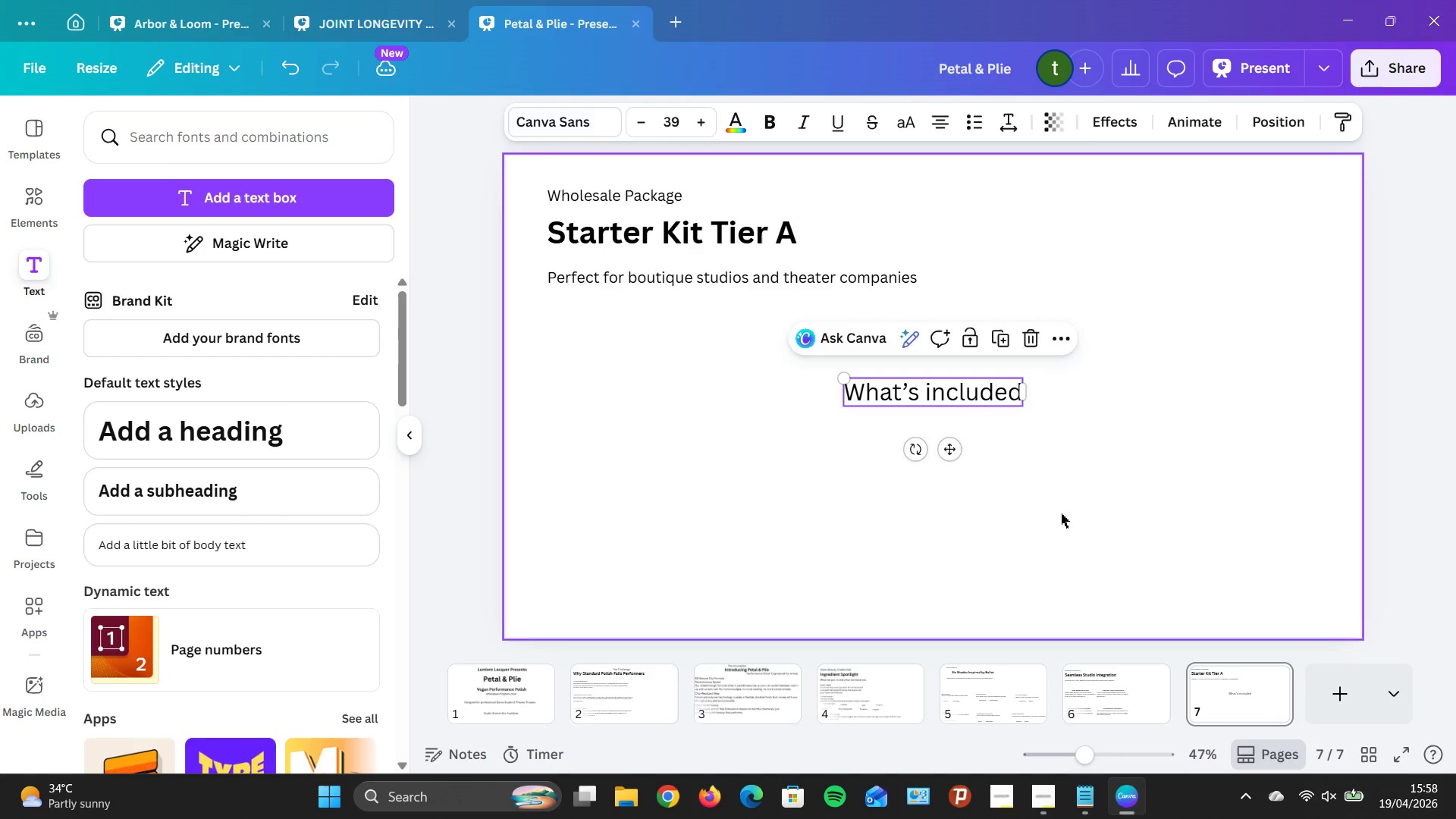 
left_click([1061, 515])
 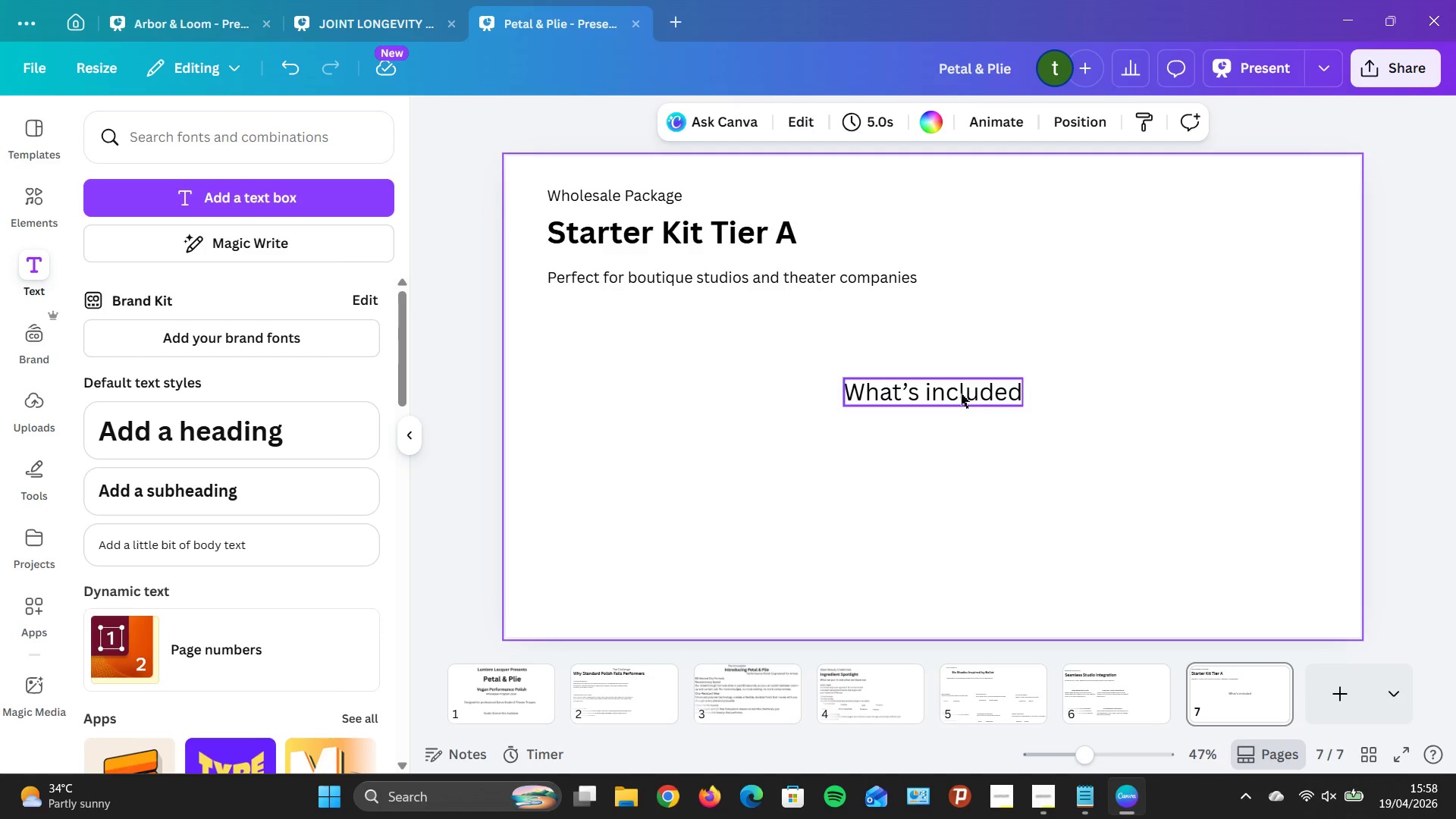 
wait(16.56)
 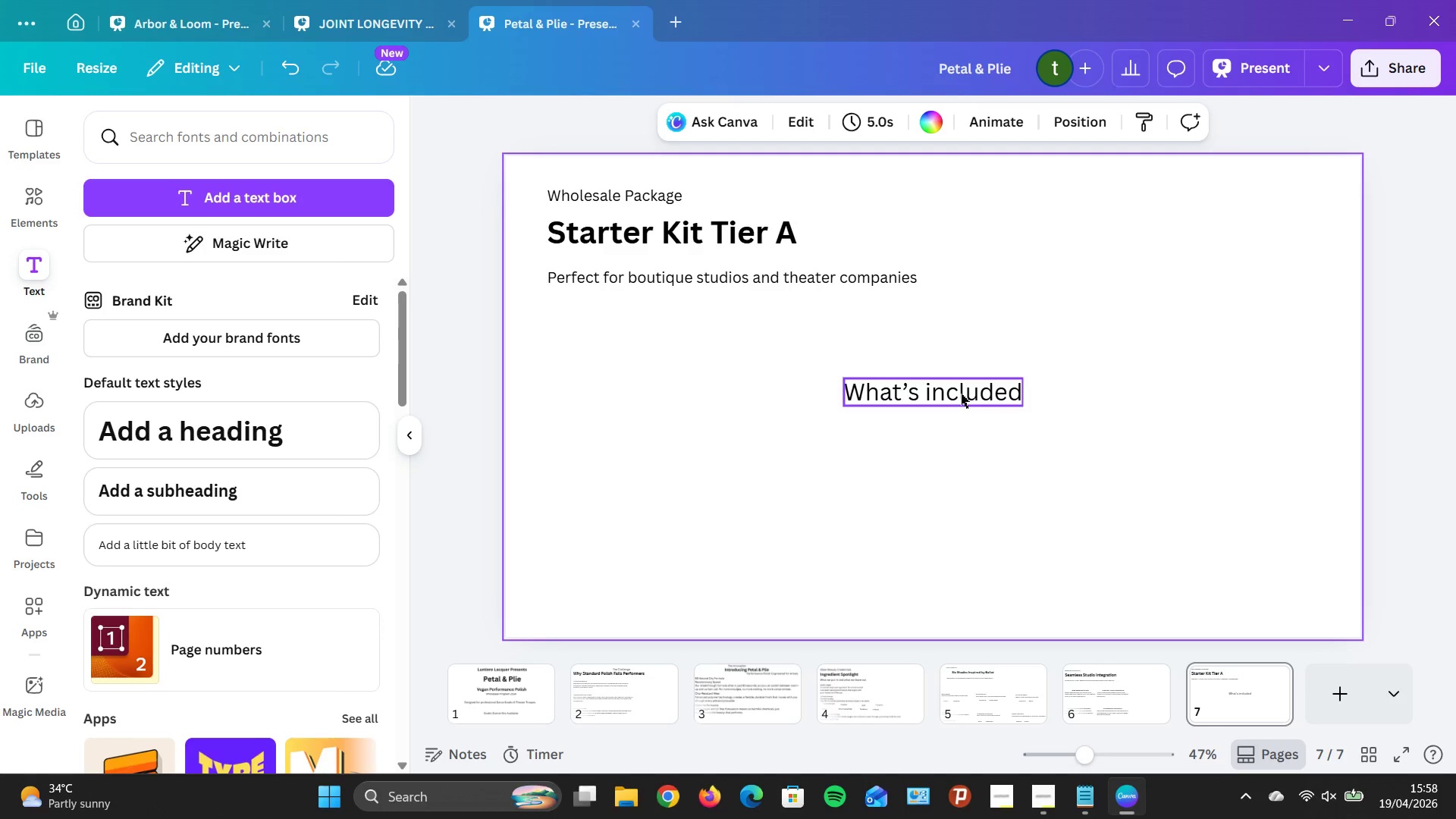 
left_click_drag(start_coordinate=[951, 400], to_coordinate=[935, 377])
 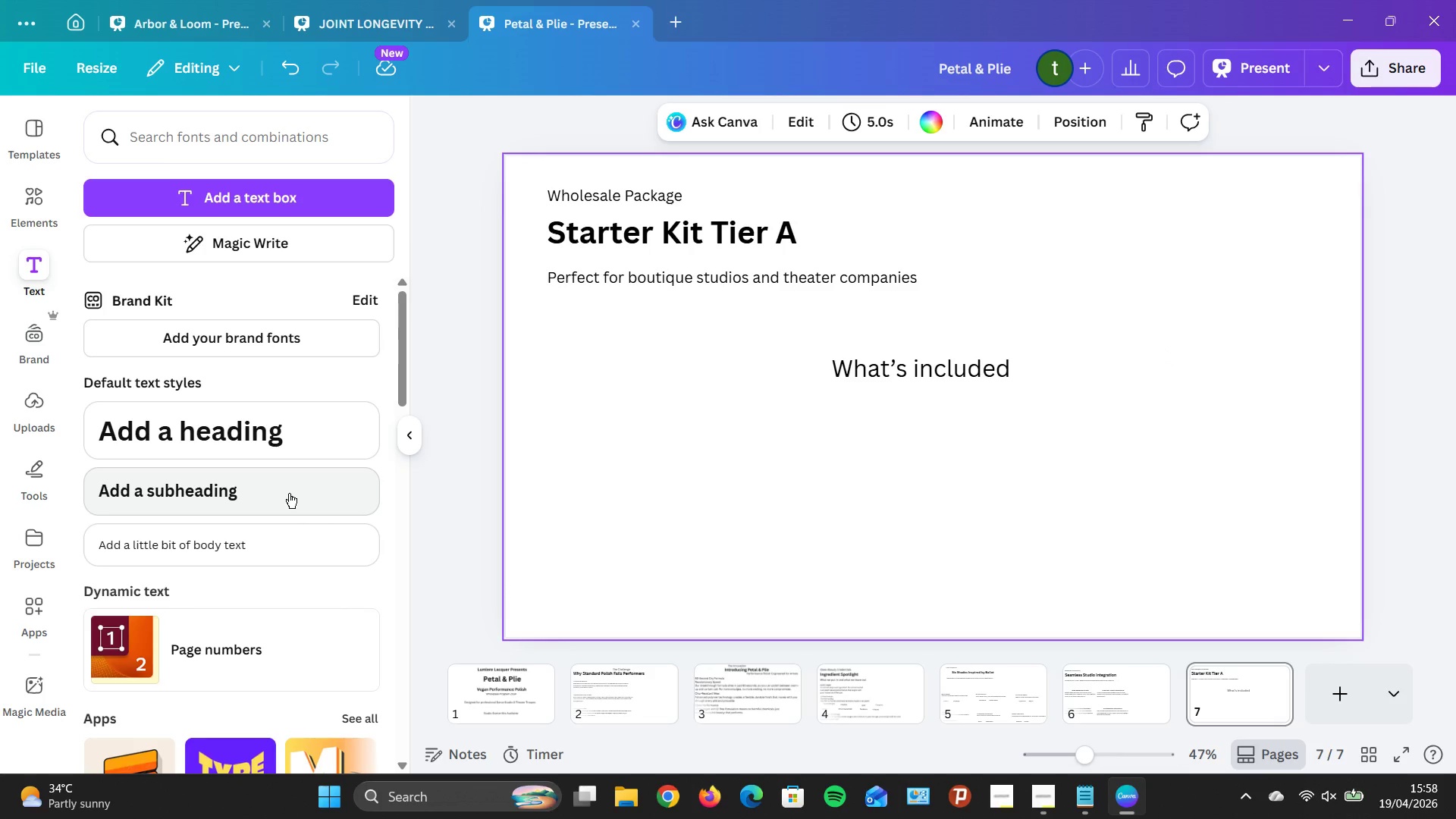 
wait(5.47)
 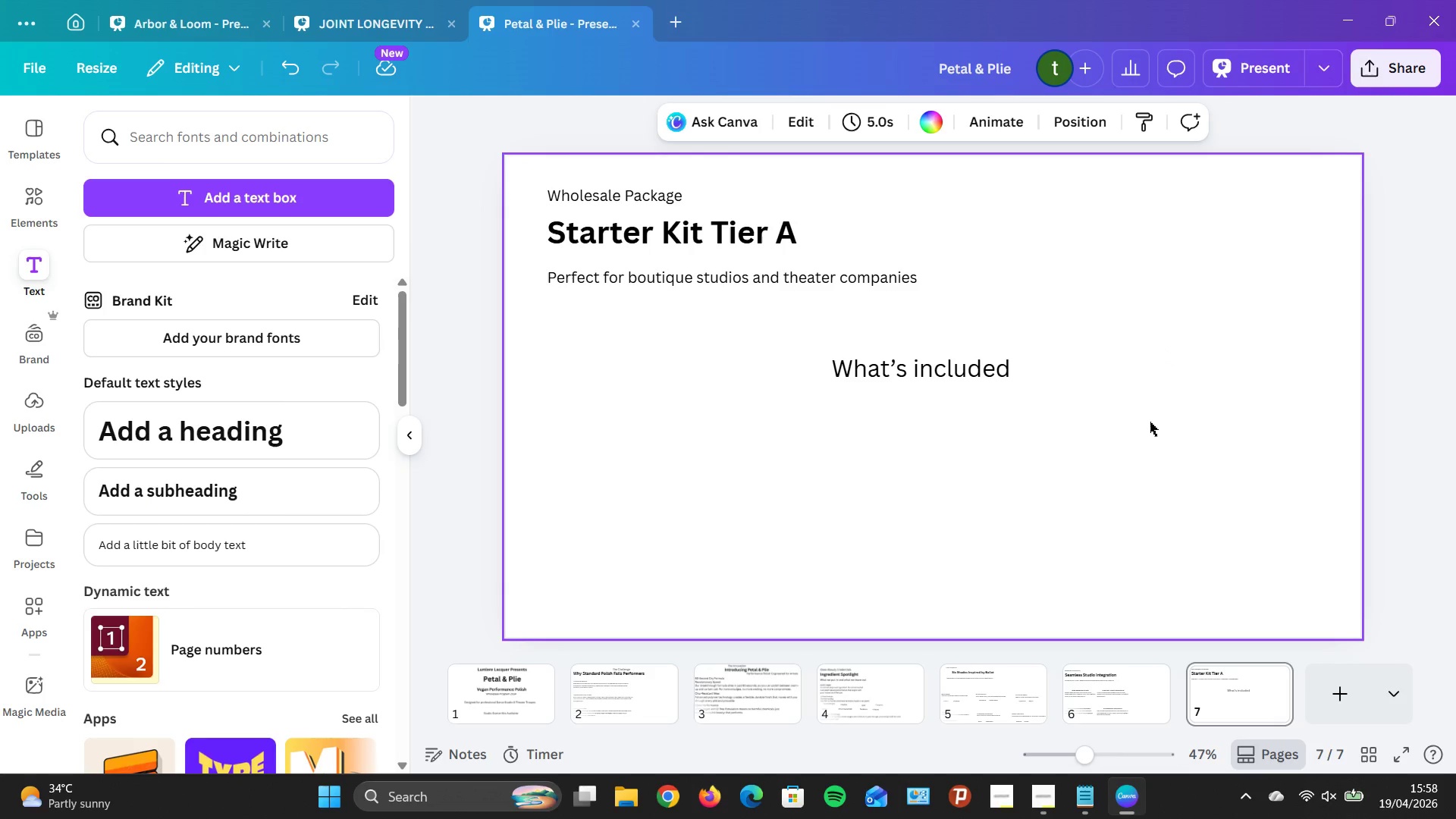 
left_click([289, 493])
 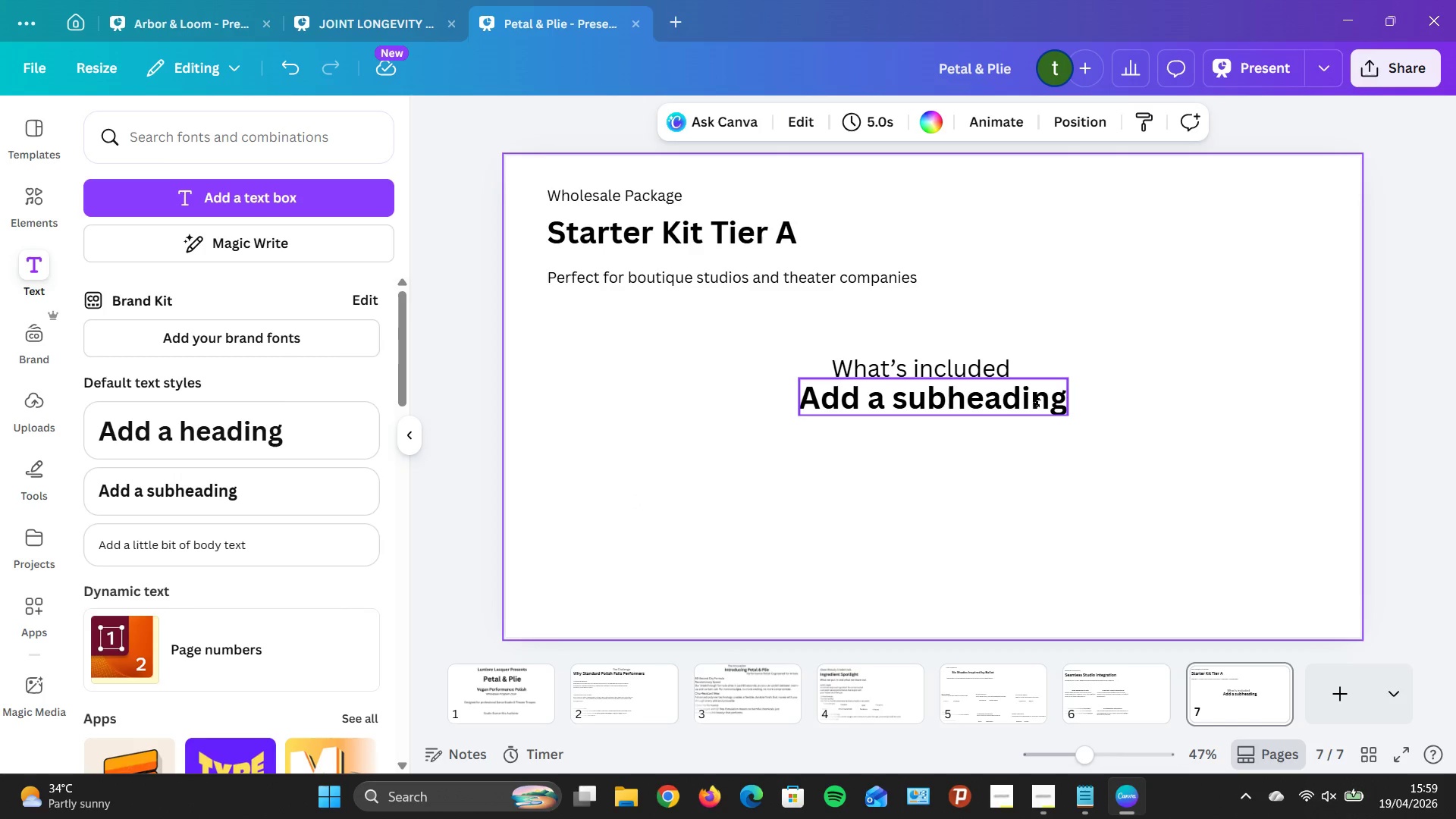 
left_click([977, 397])
 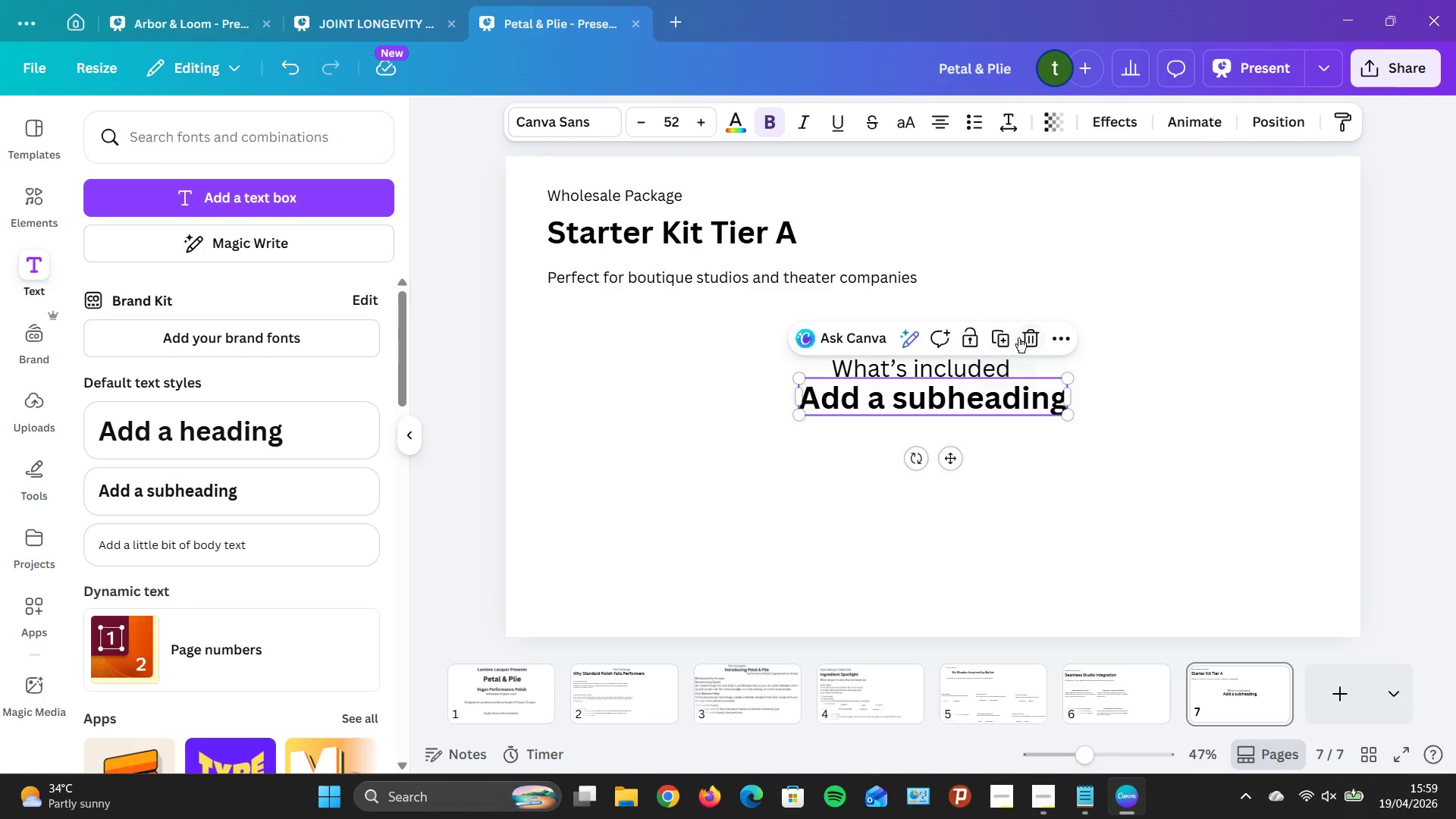 
left_click([1033, 329])
 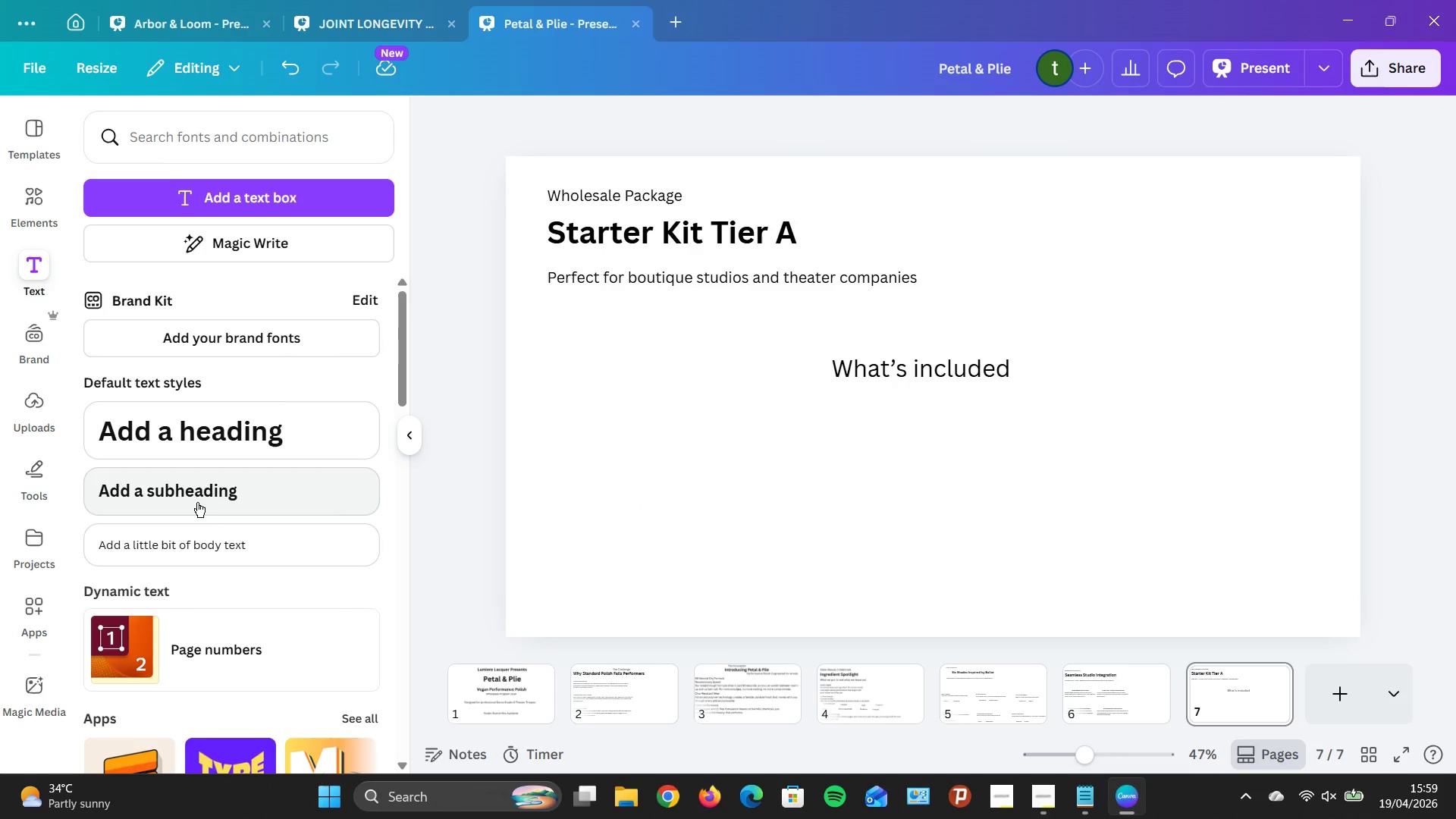 
left_click([224, 544])
 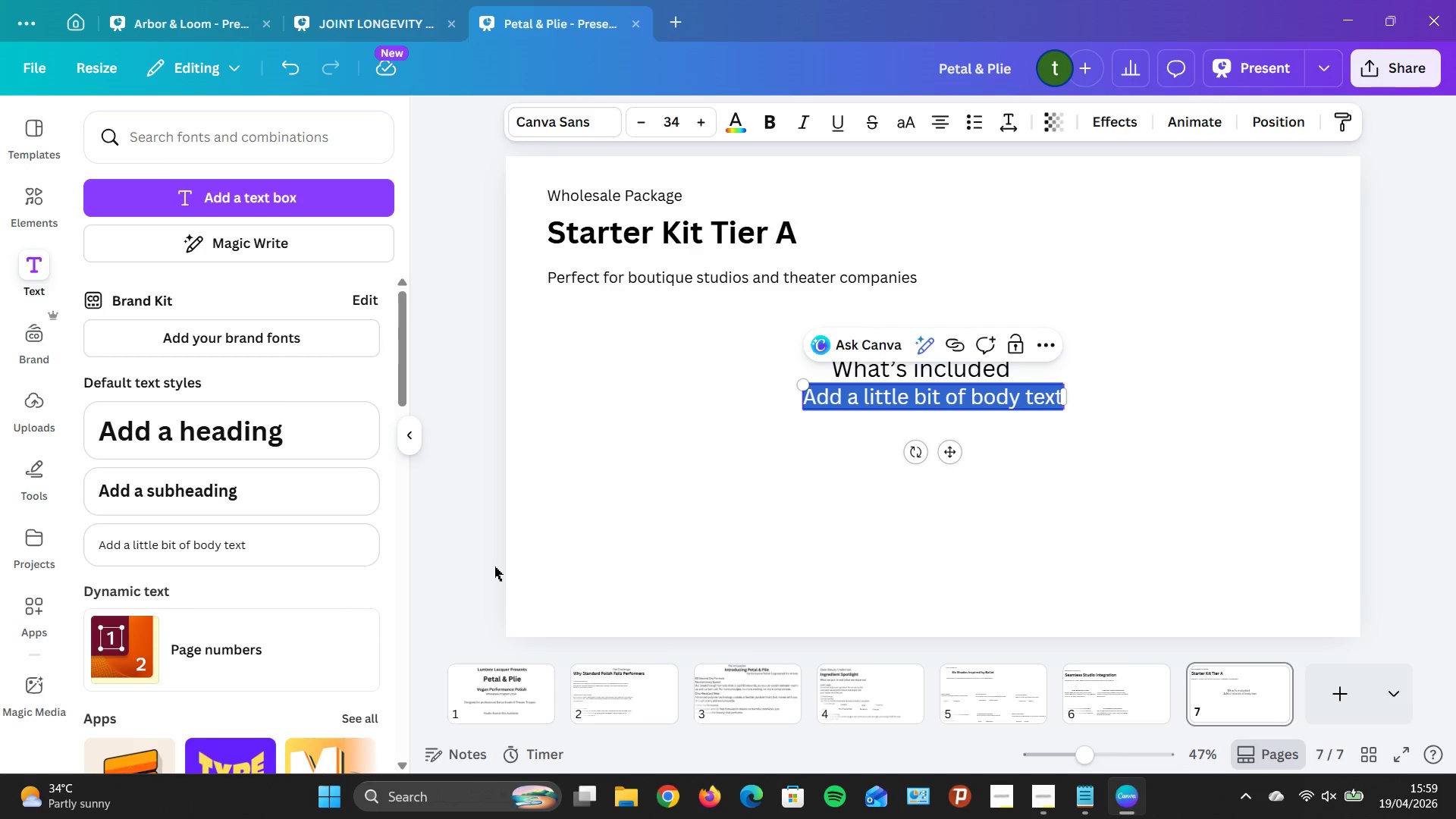 
key(Backspace)
type(Your Investment )
 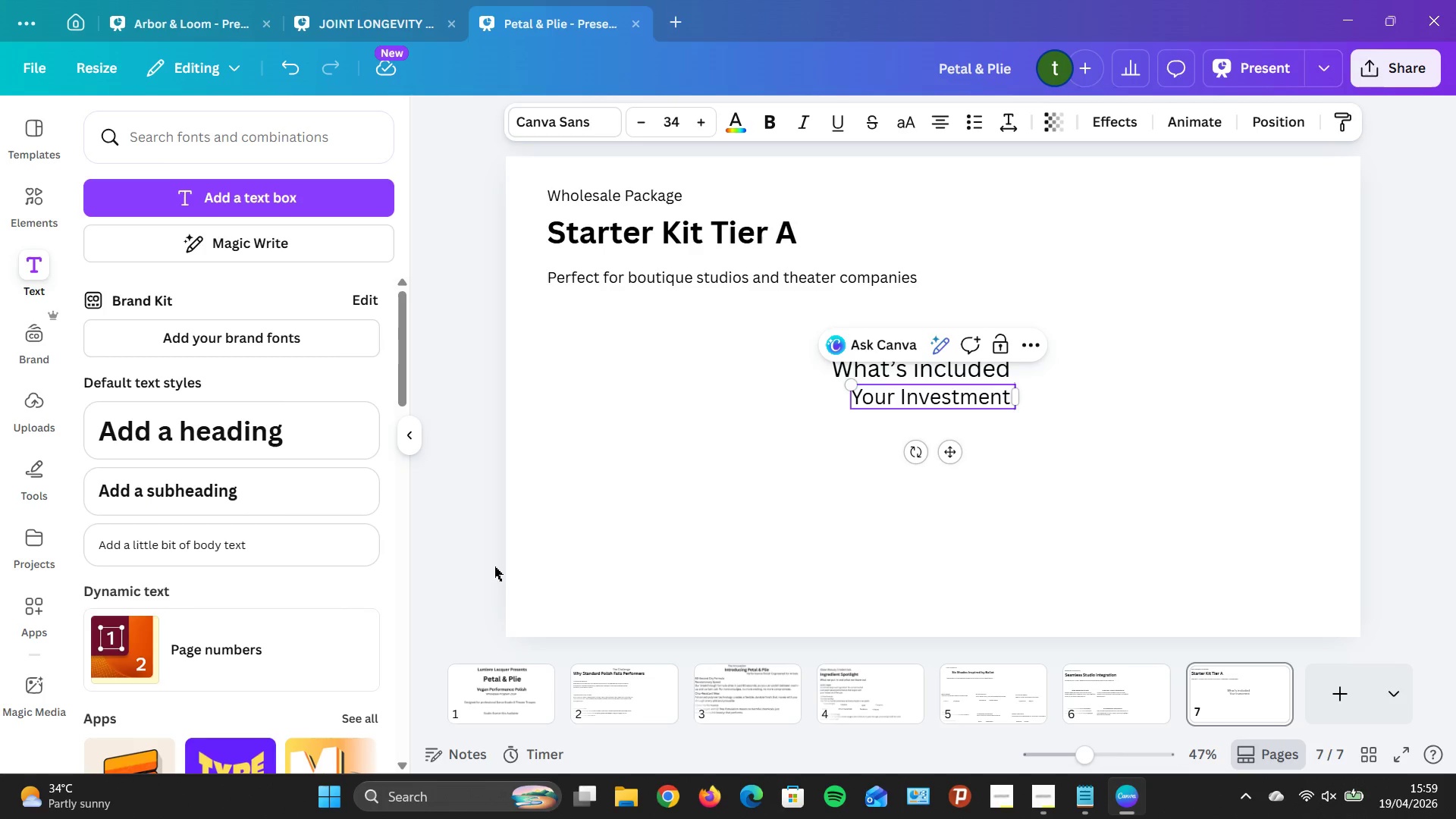 
key(Enter)
 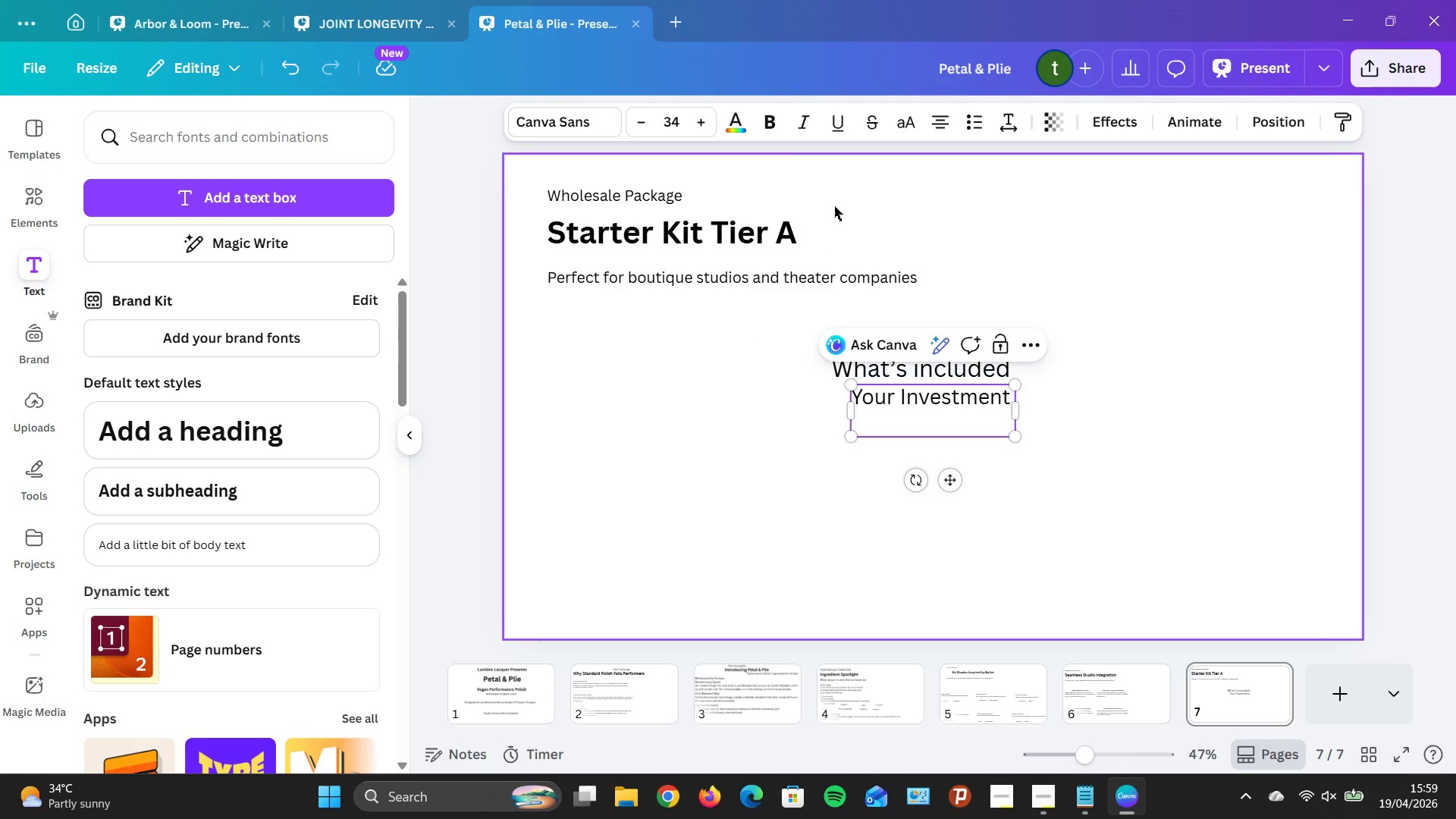 
wait(5.05)
 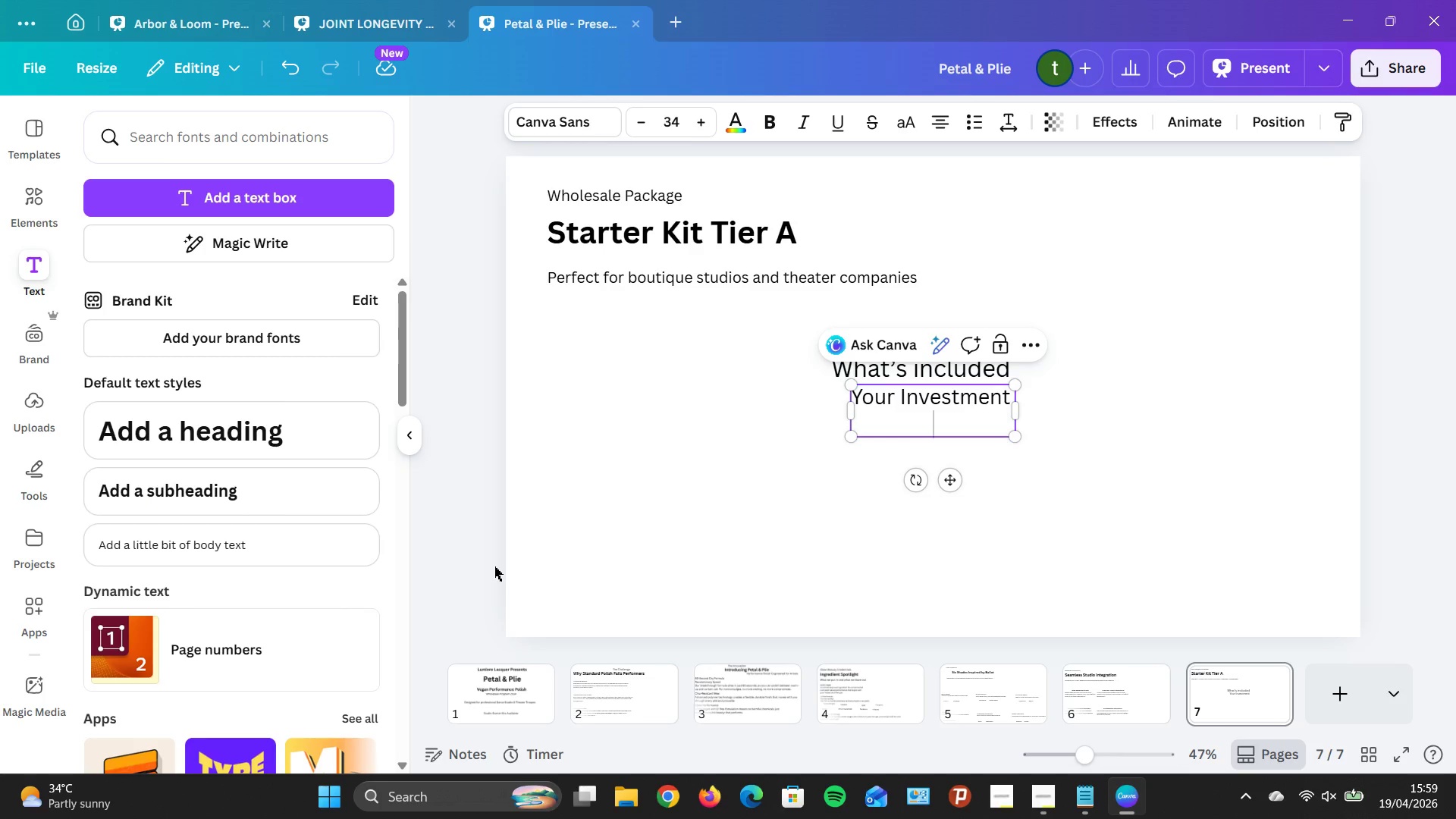 
double_click([928, 118])
 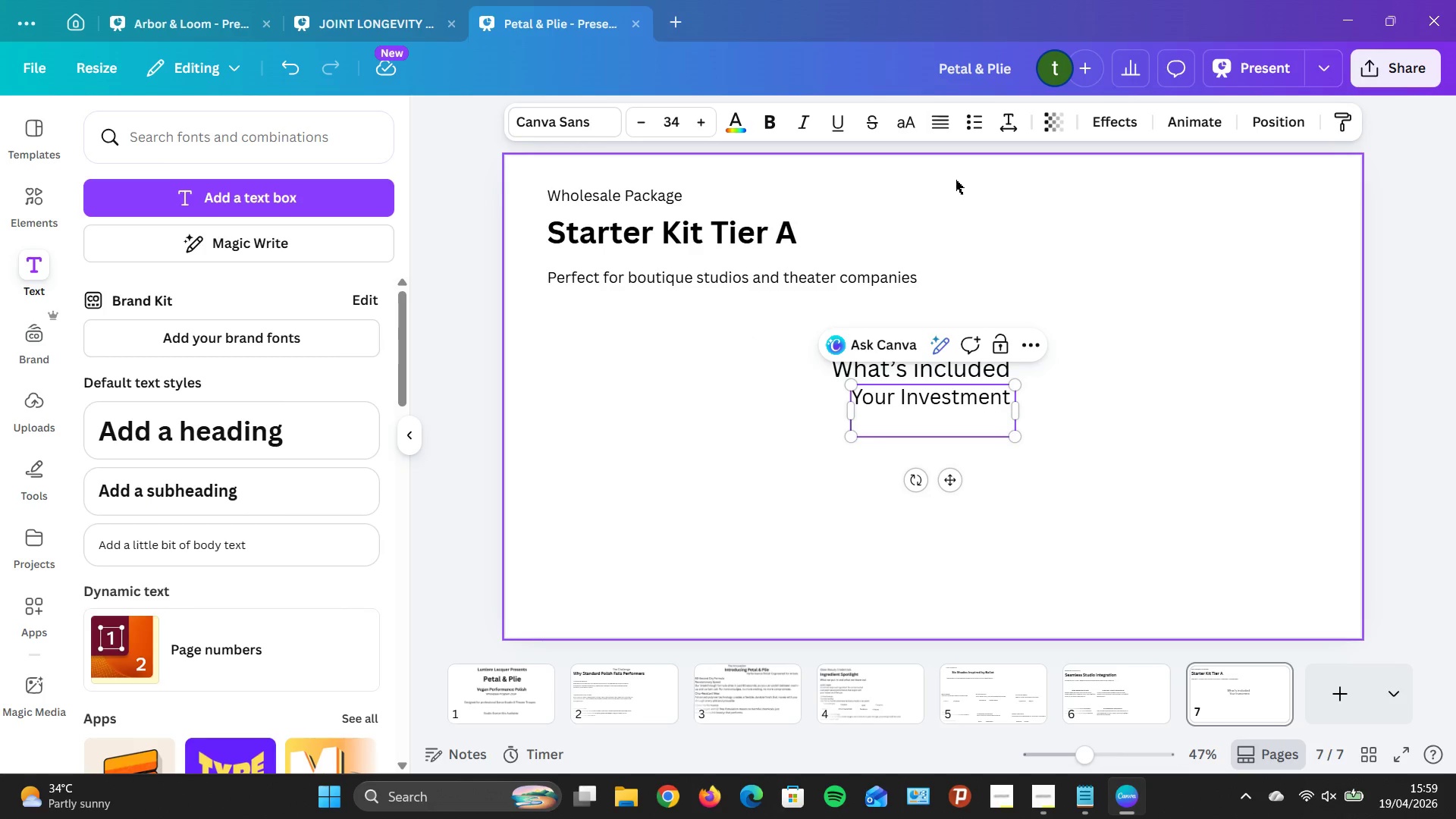 
key(CapsLock)
 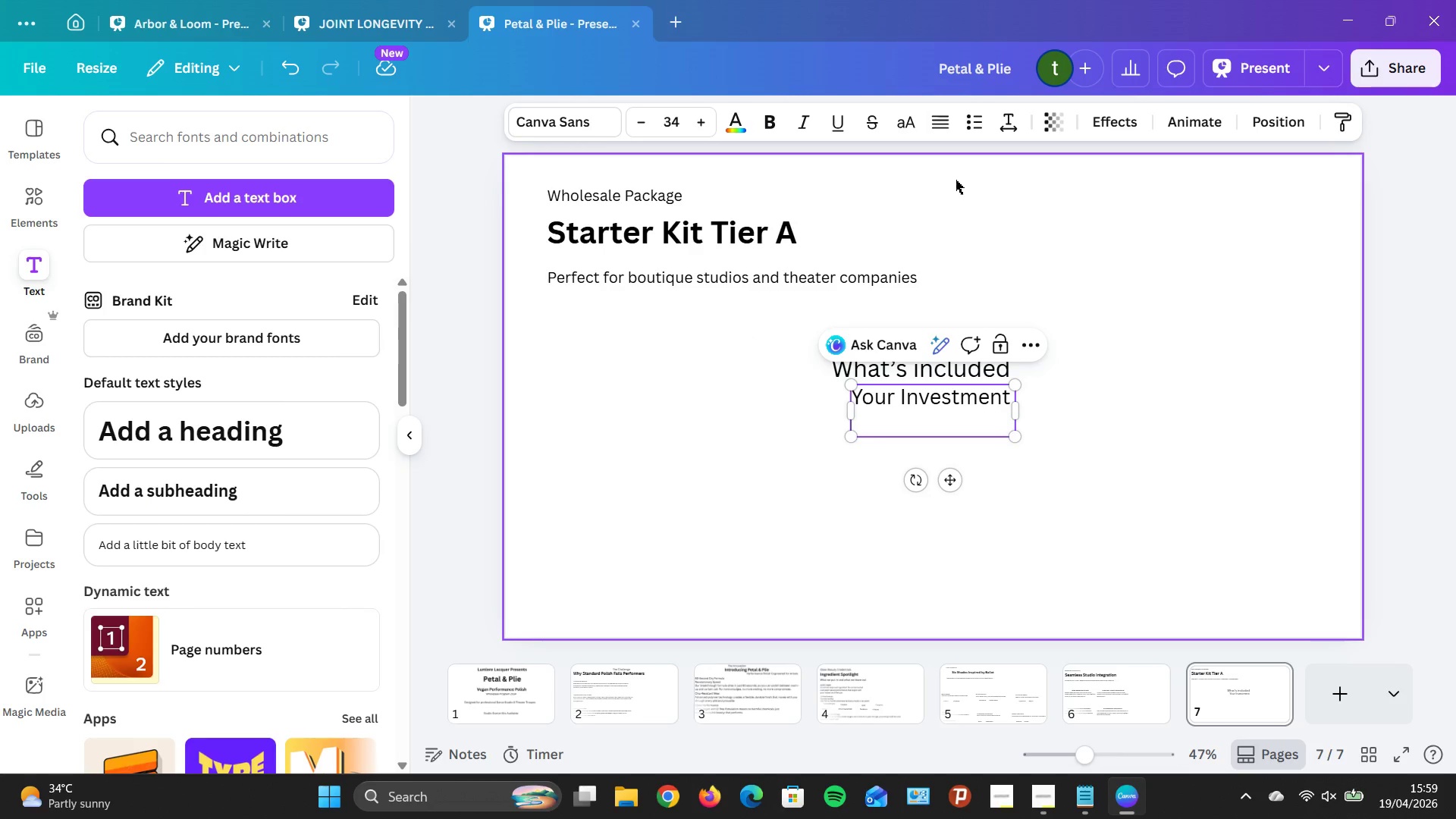 
key(CapsLock)
 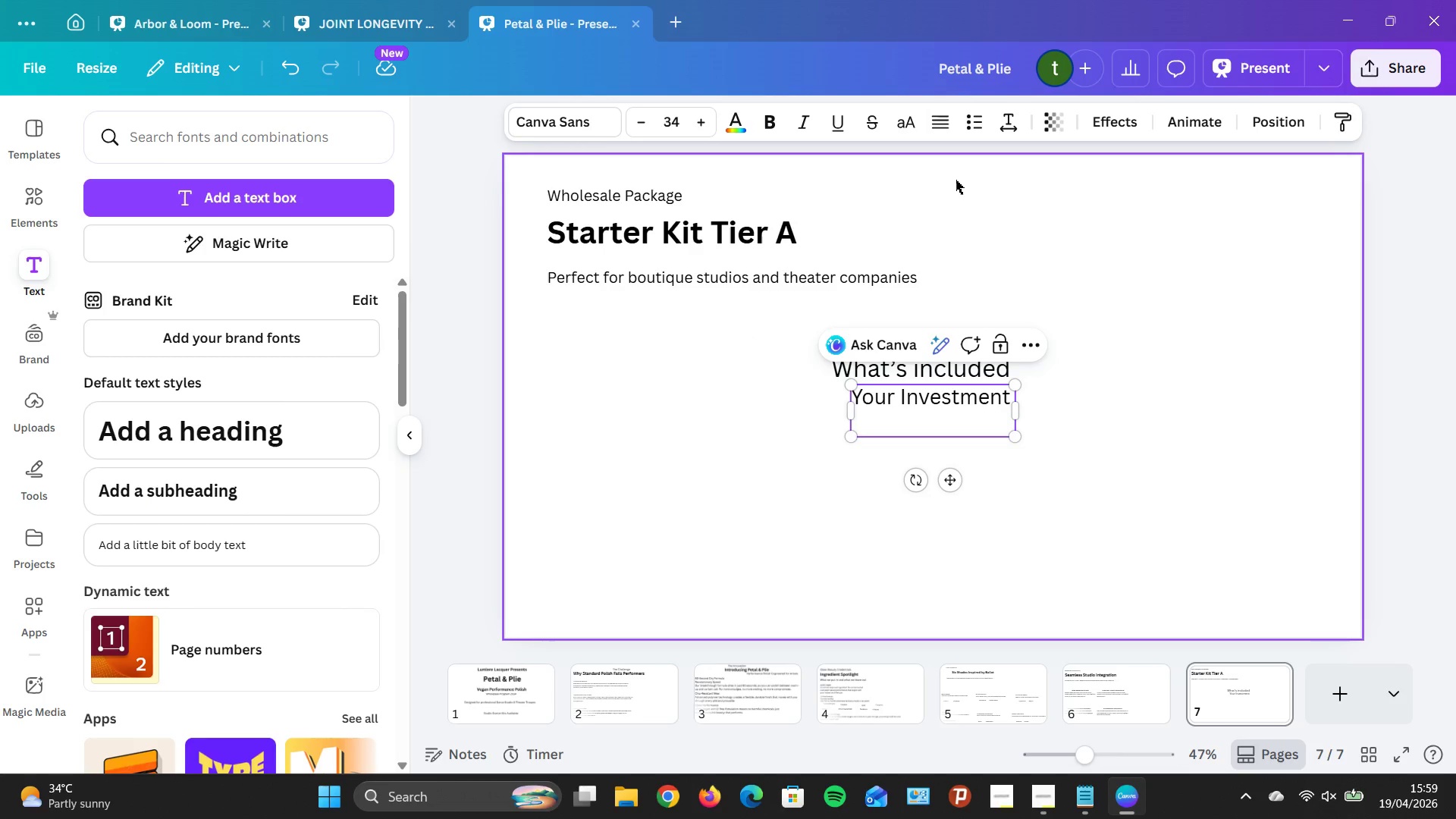 
key(Shift+4)
 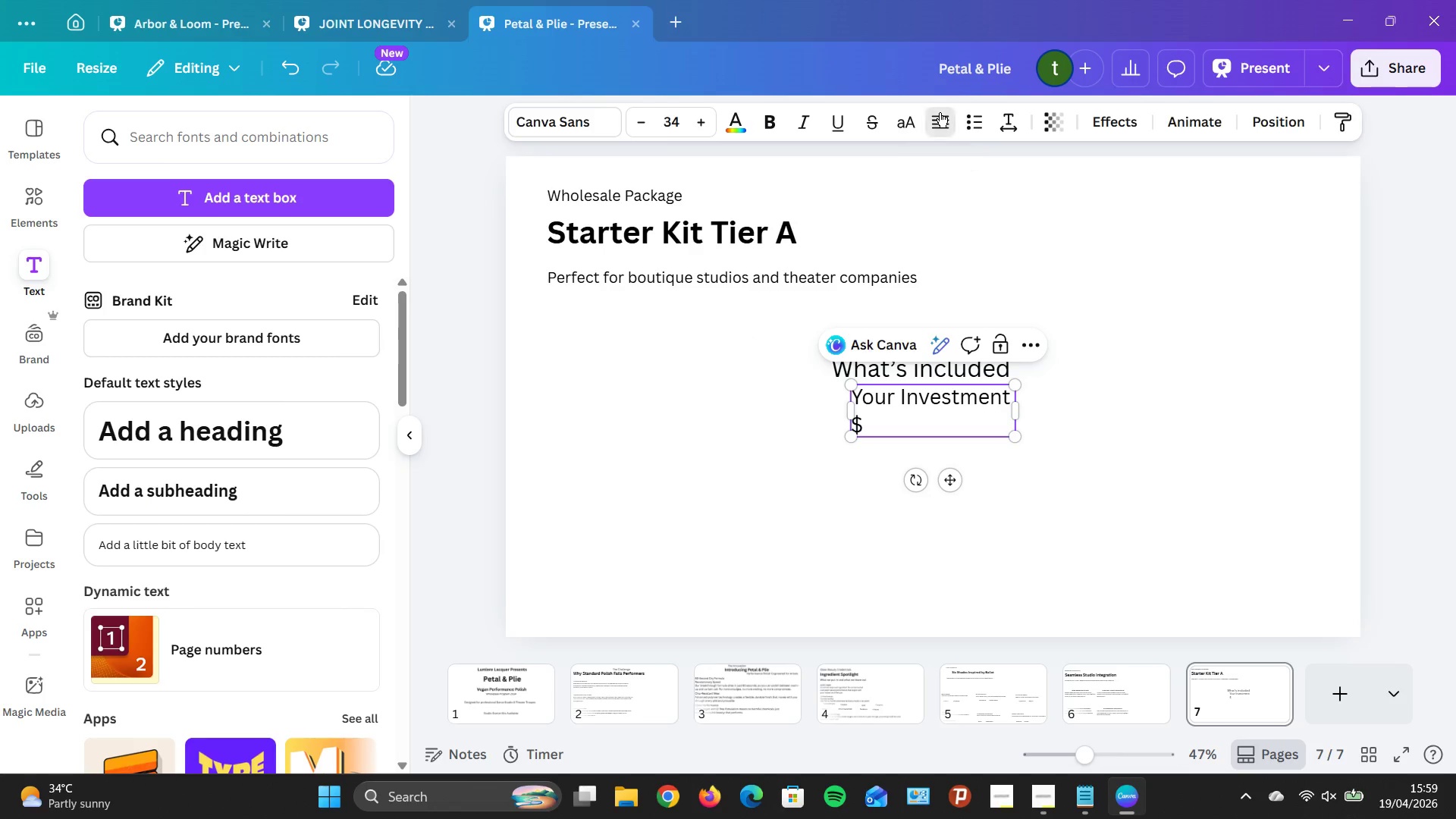 
left_click([942, 121])
 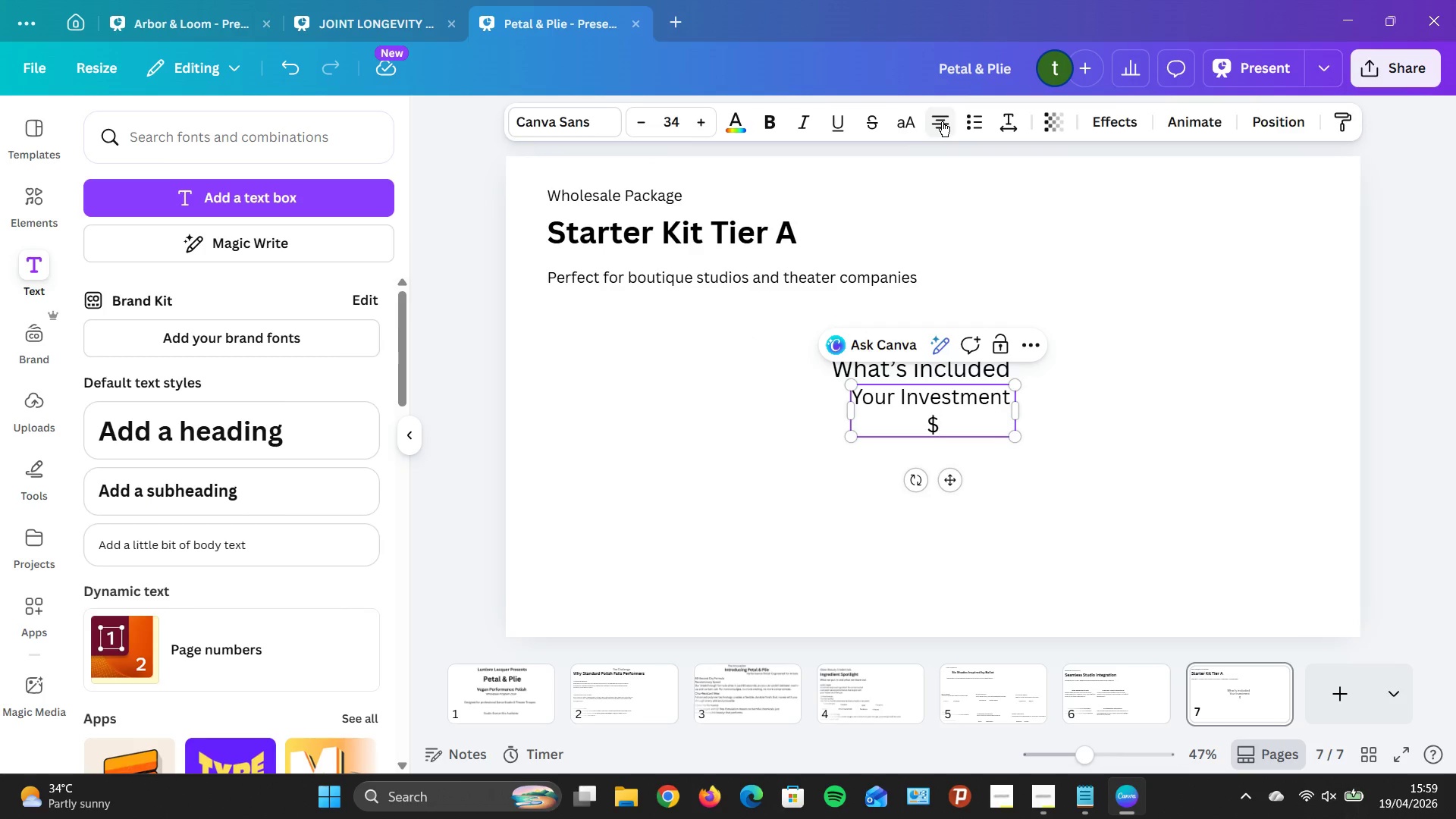 
left_click([942, 121])
 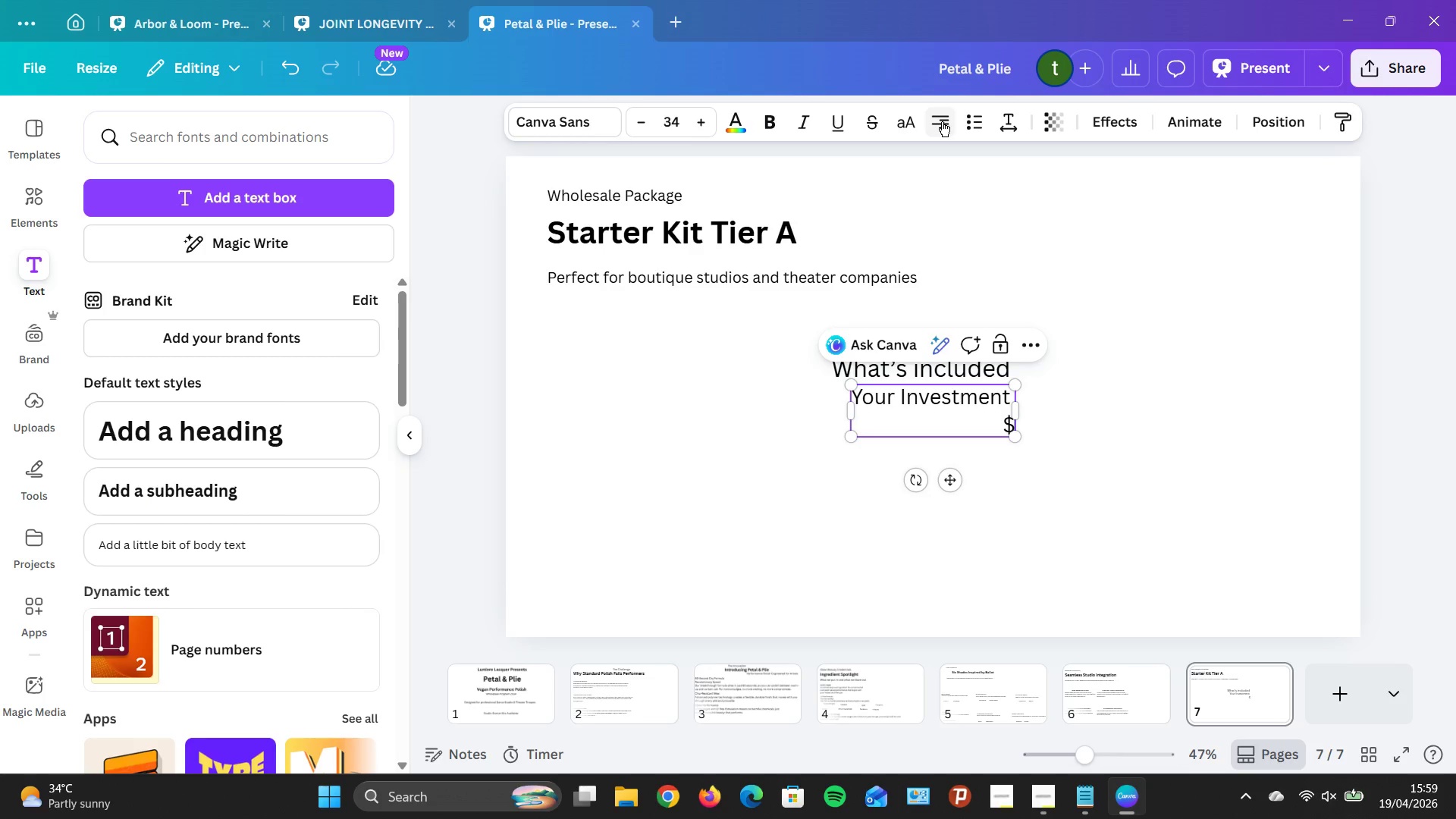 
type(240)
 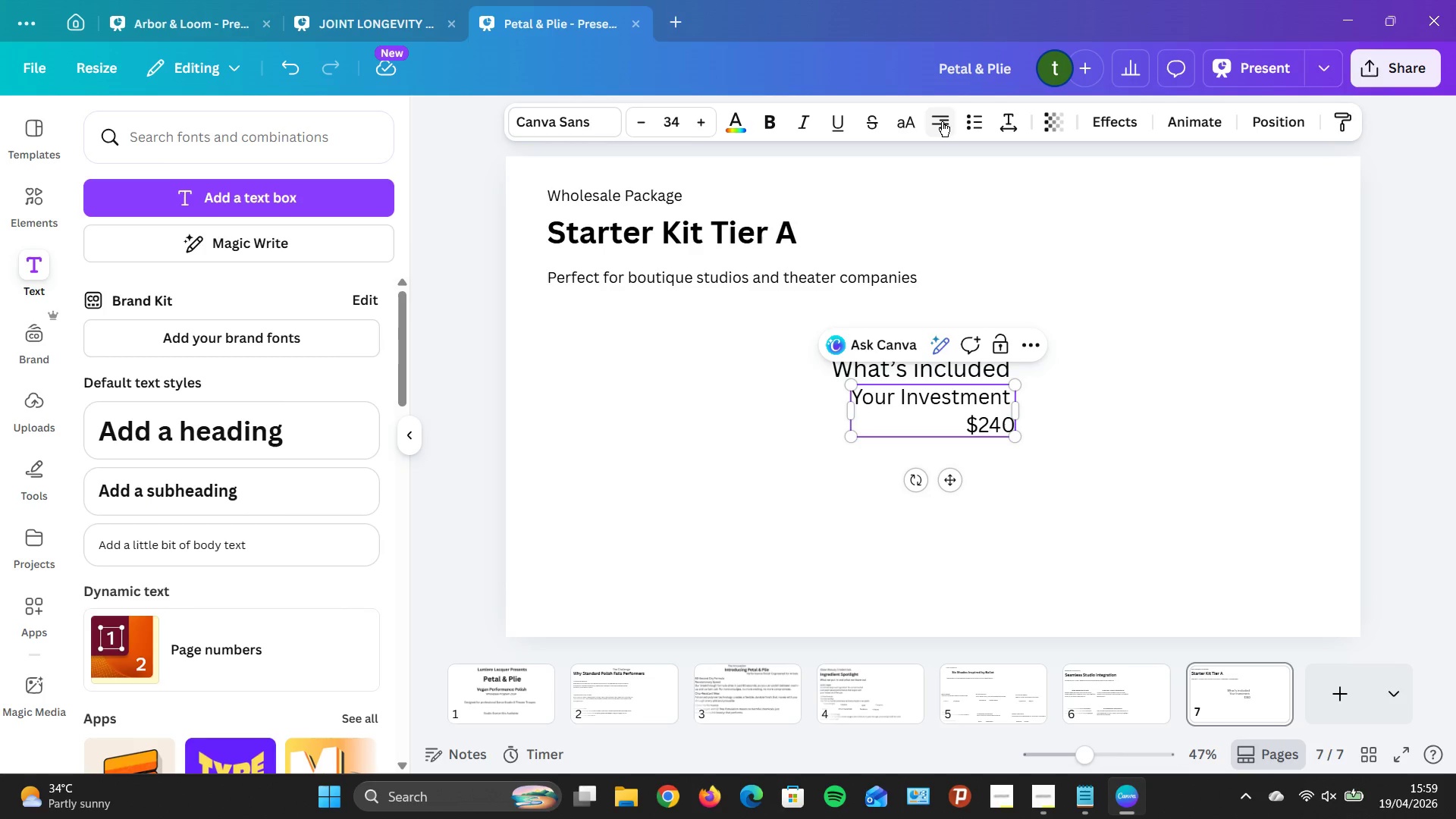 
wait(6.61)
 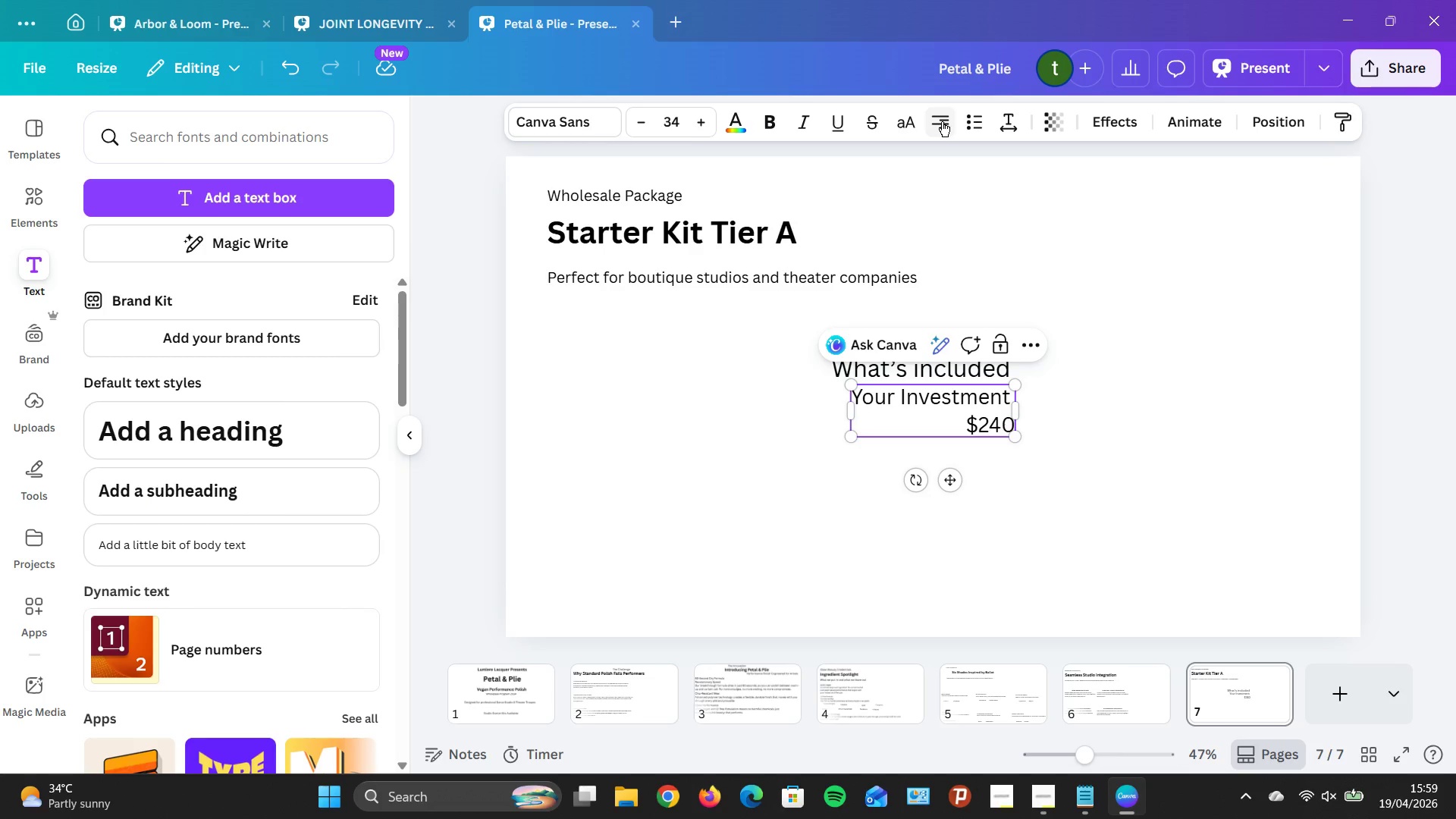 
left_click_drag(start_coordinate=[947, 483], to_coordinate=[1249, 442])
 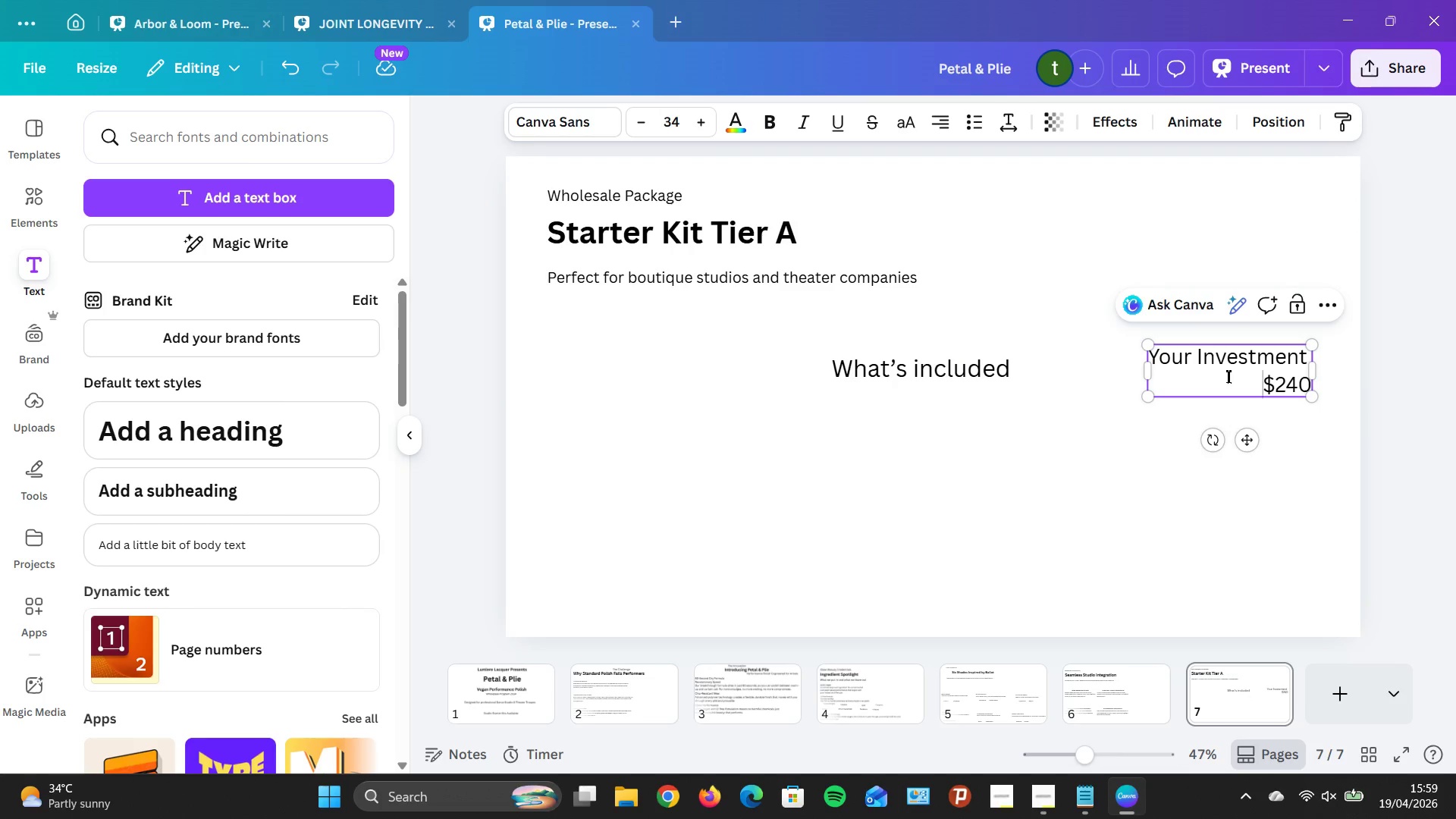 
left_click([1228, 376])
 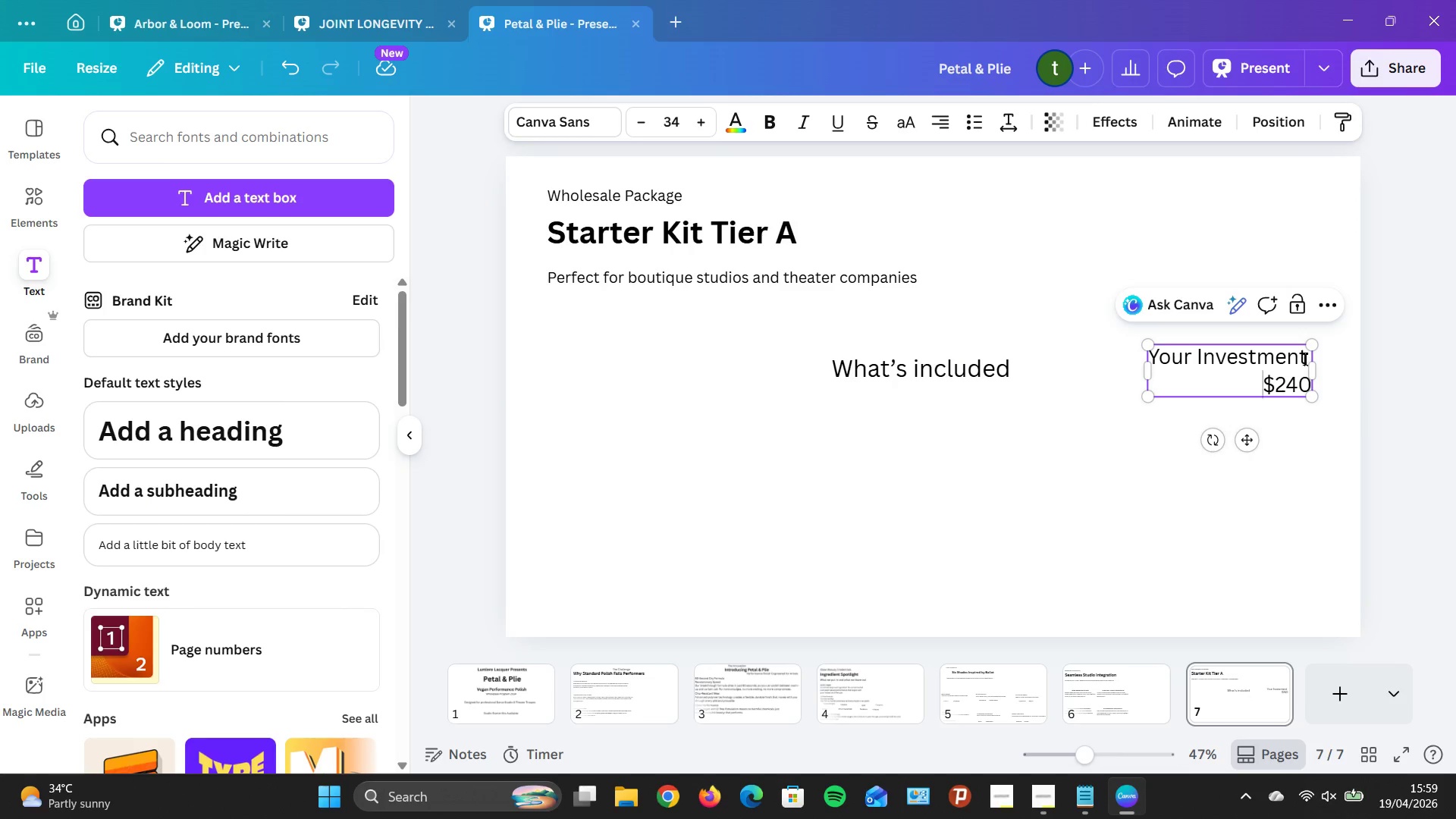 
left_click_drag(start_coordinate=[1305, 358], to_coordinate=[1150, 366])
 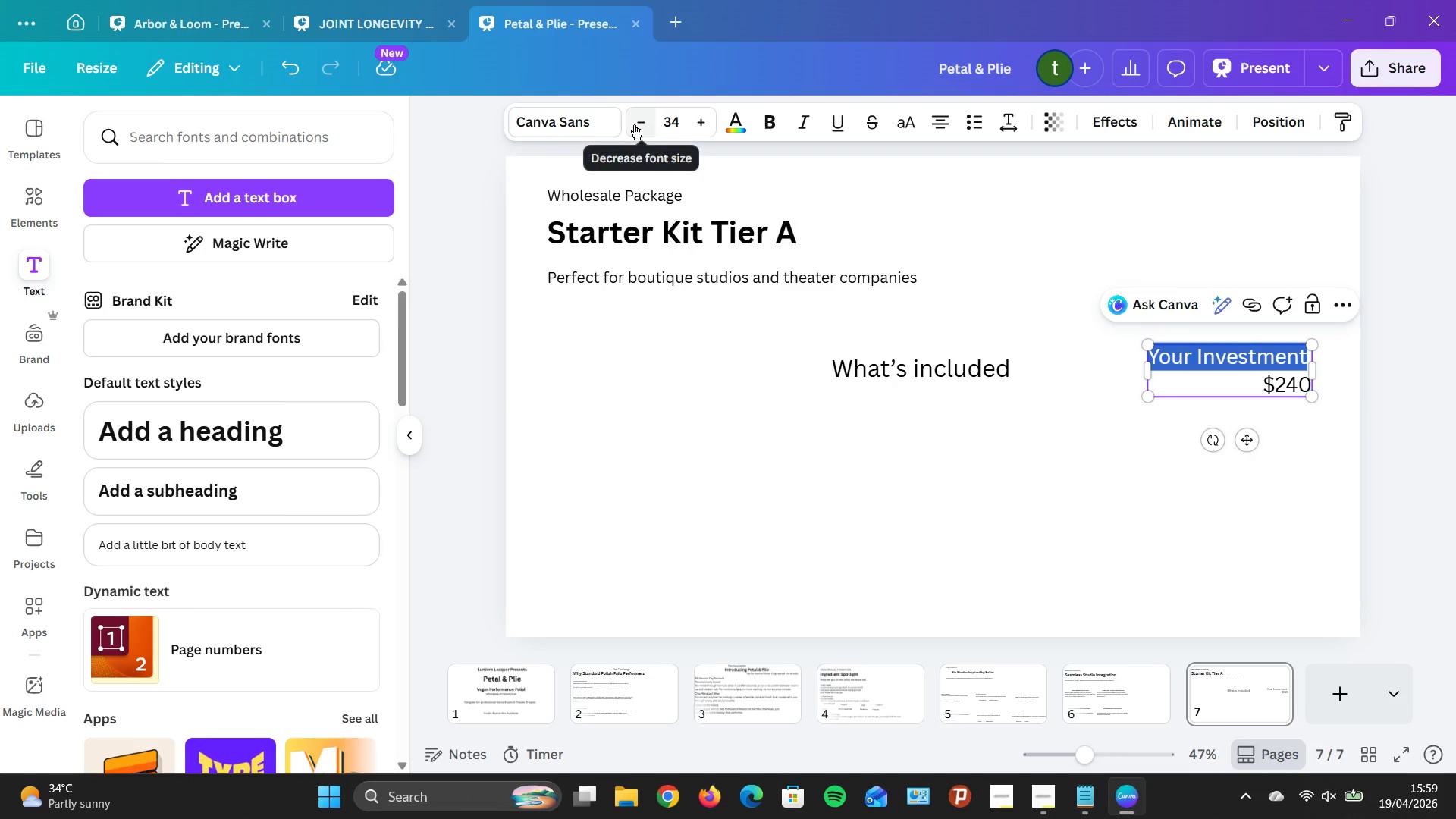 
double_click([634, 124])
 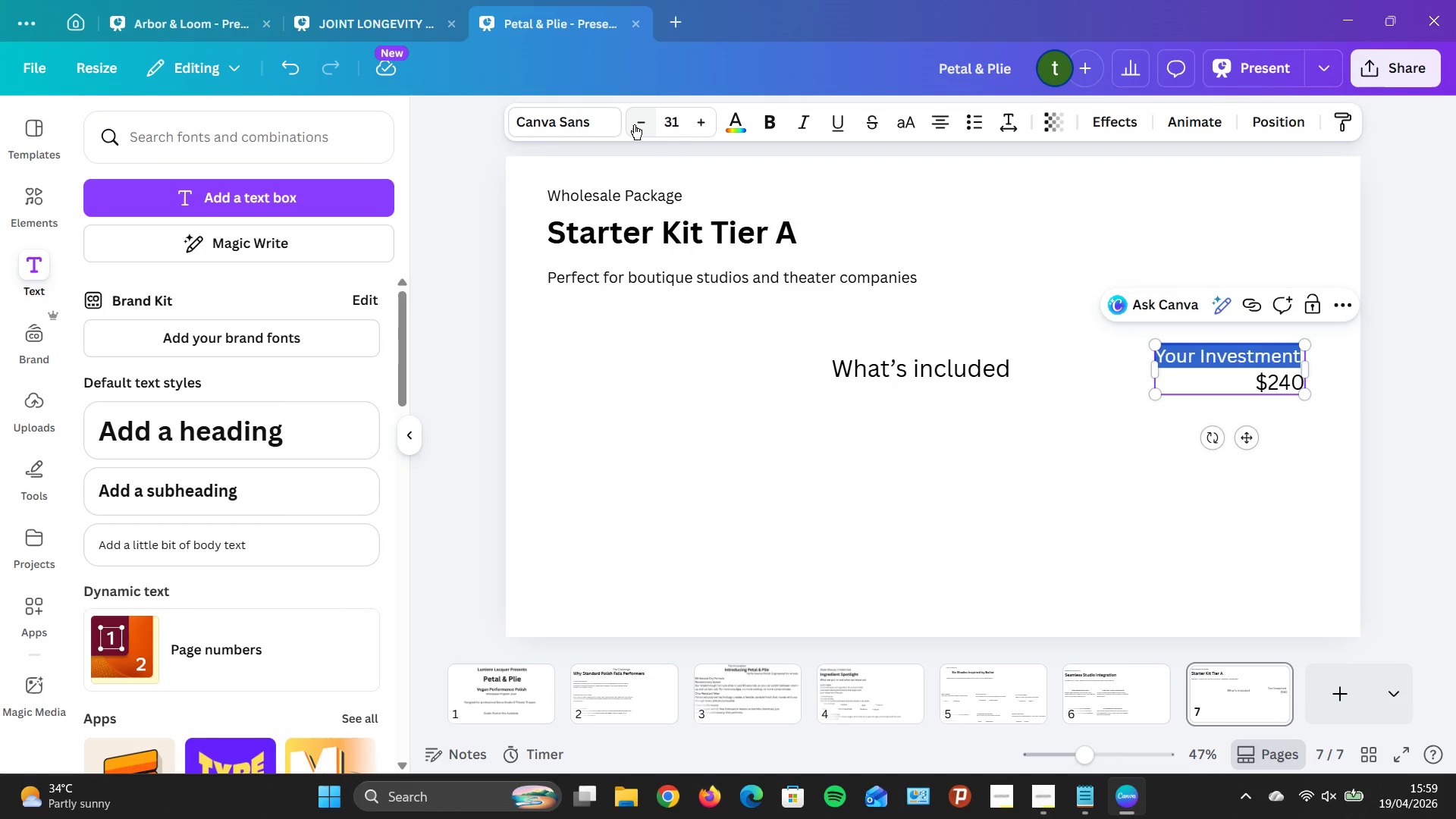 
triple_click([634, 124])
 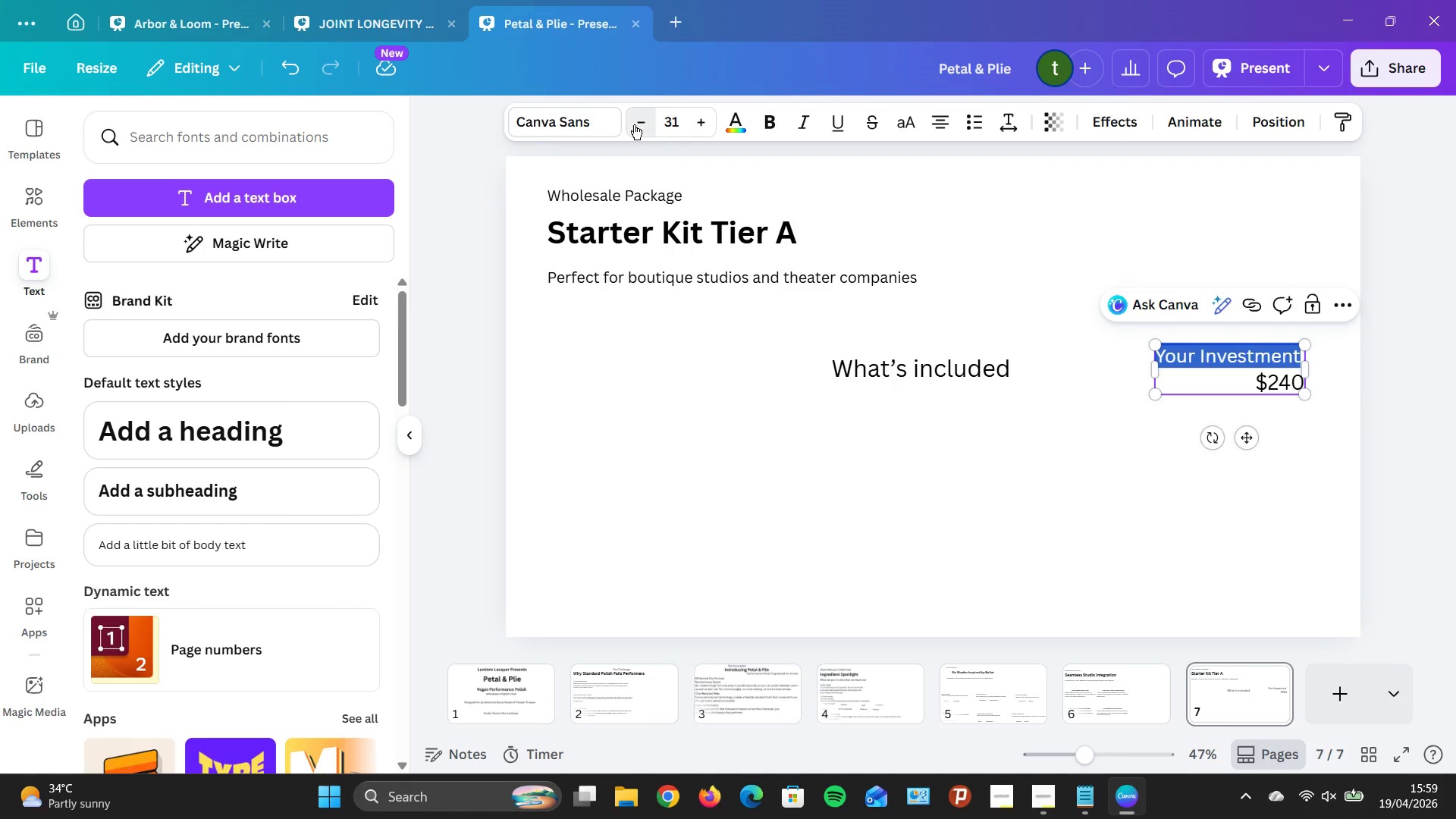 
triple_click([634, 124])
 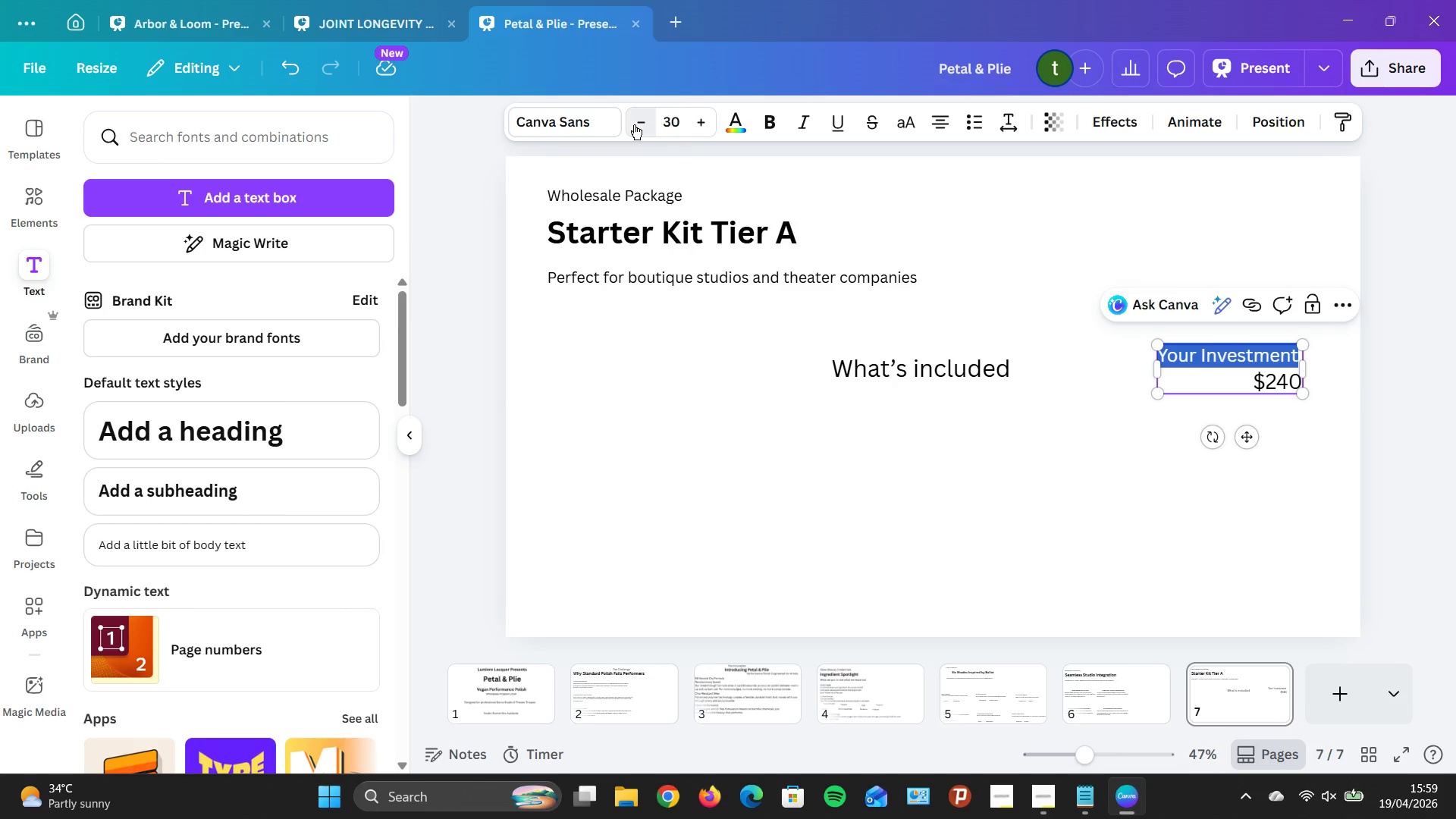 
triple_click([634, 124])
 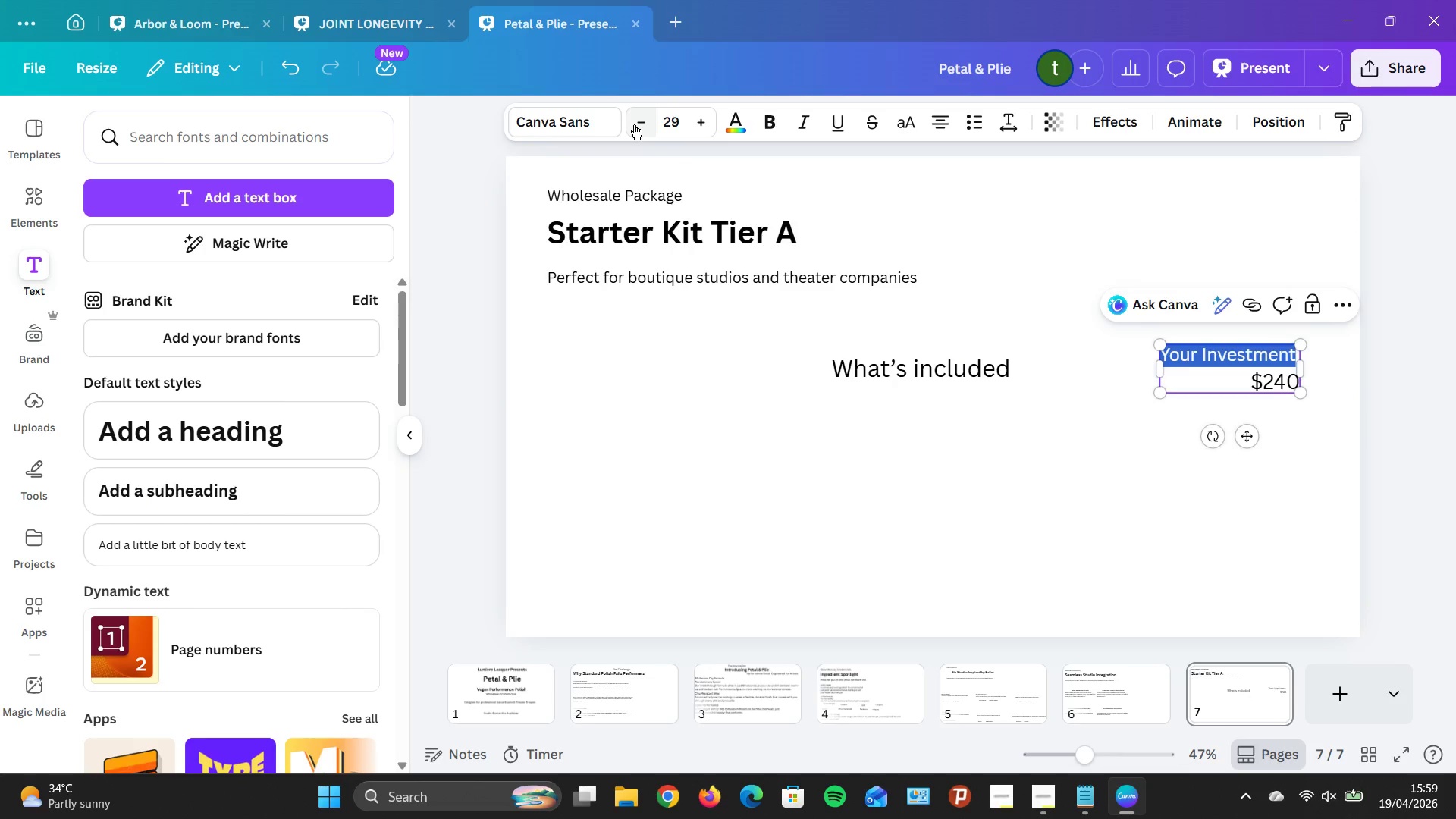 
triple_click([634, 124])
 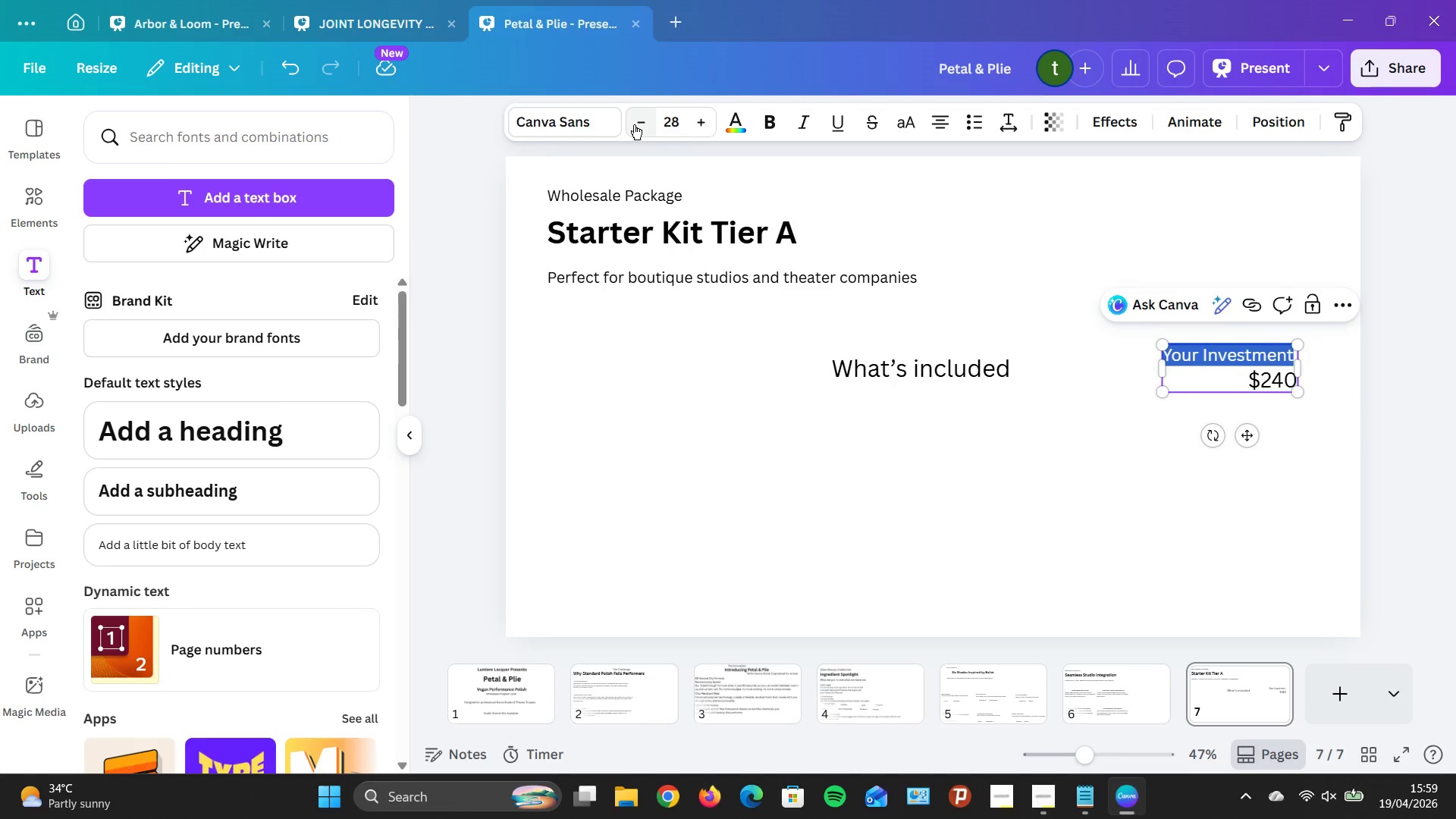 
triple_click([634, 124])
 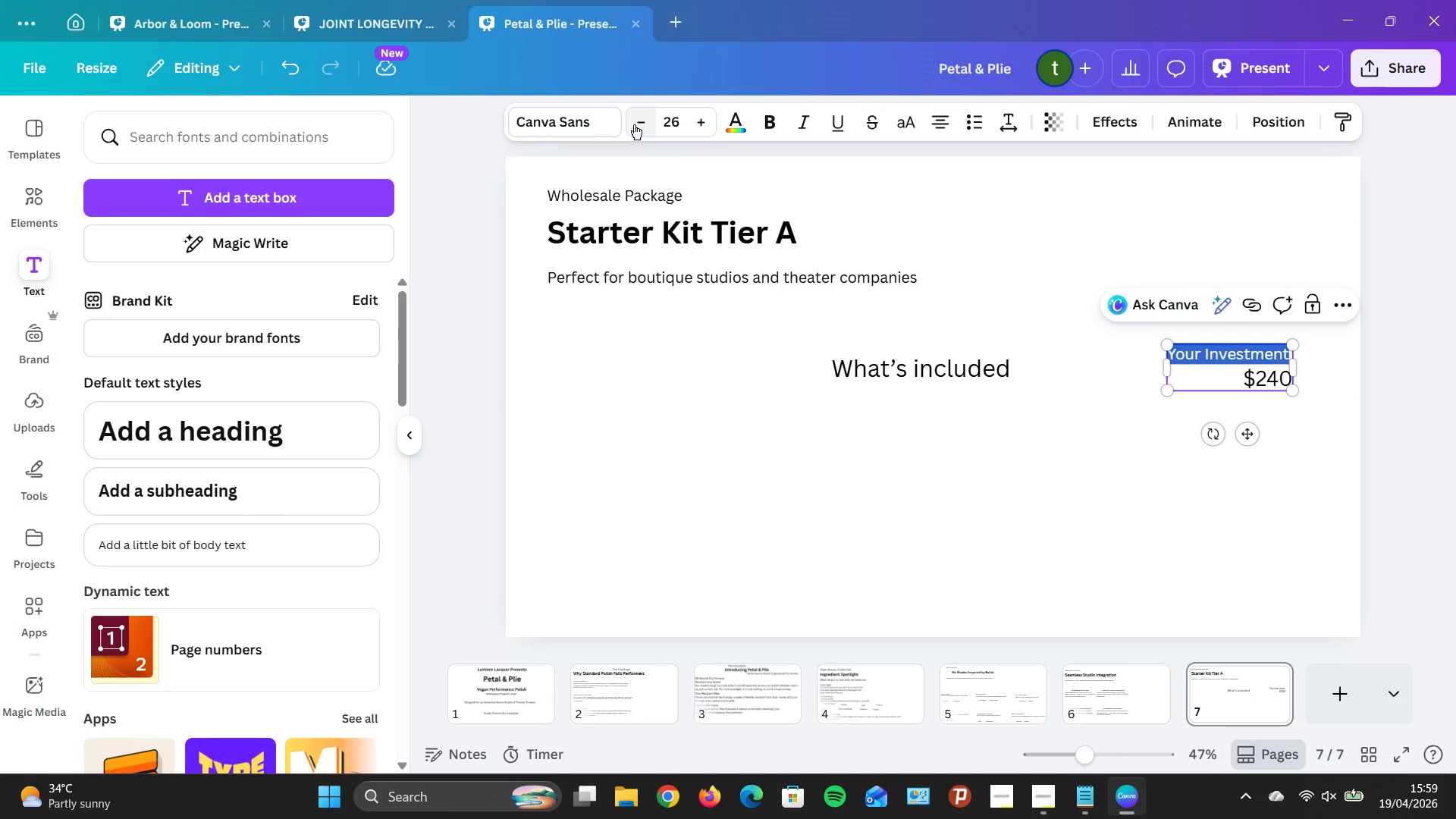 
triple_click([634, 124])
 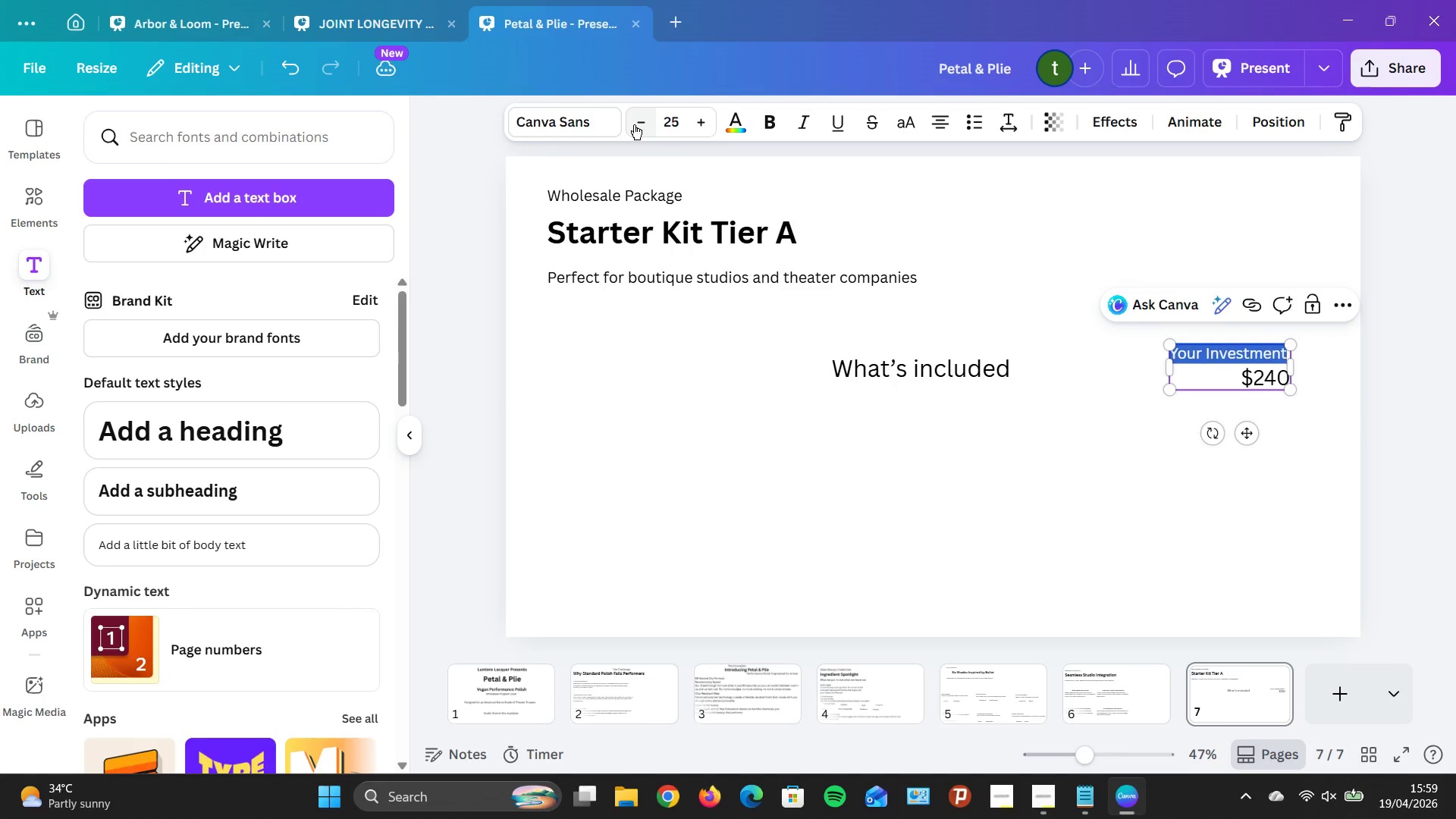 
triple_click([634, 124])
 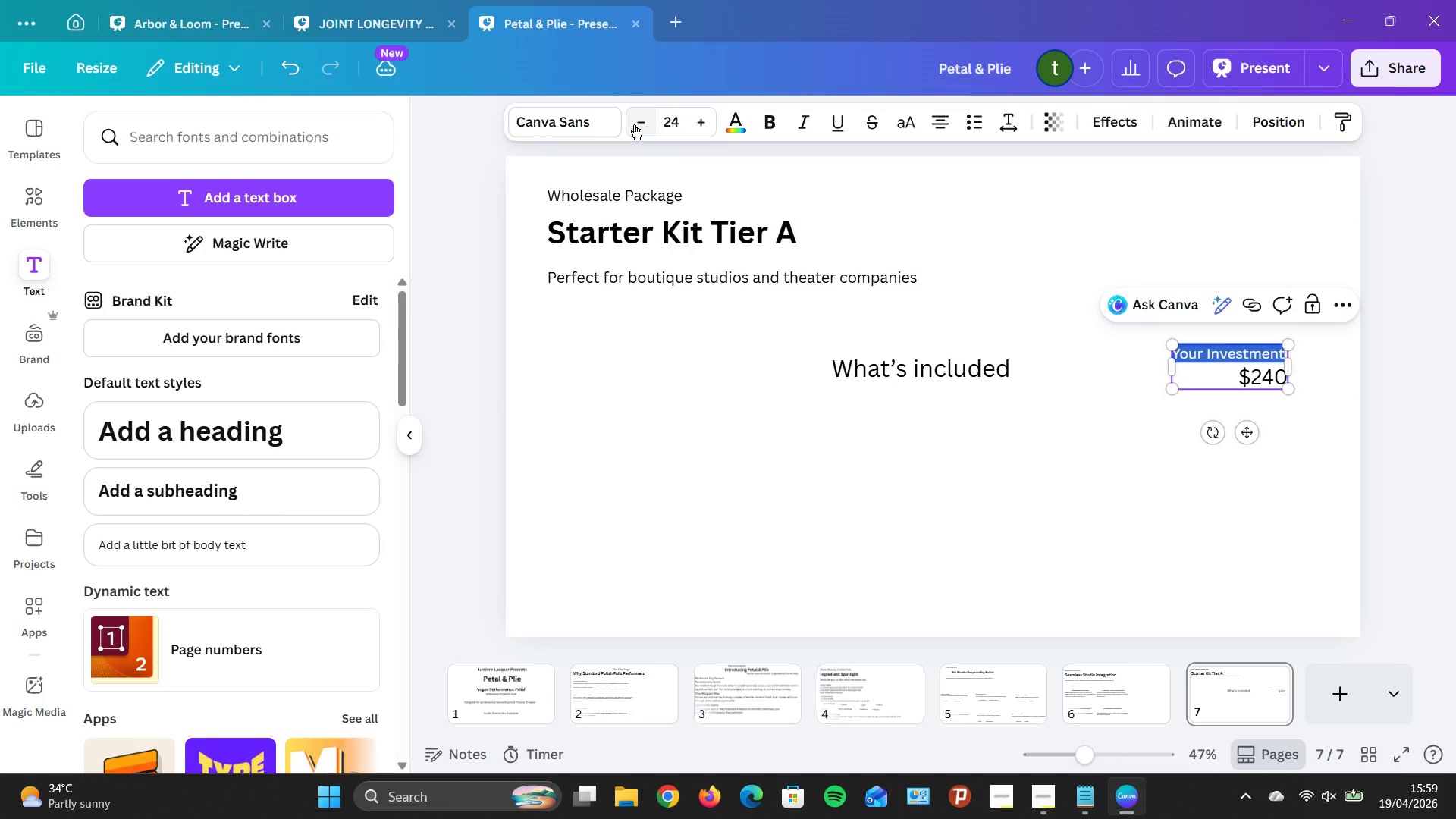 
triple_click([634, 124])
 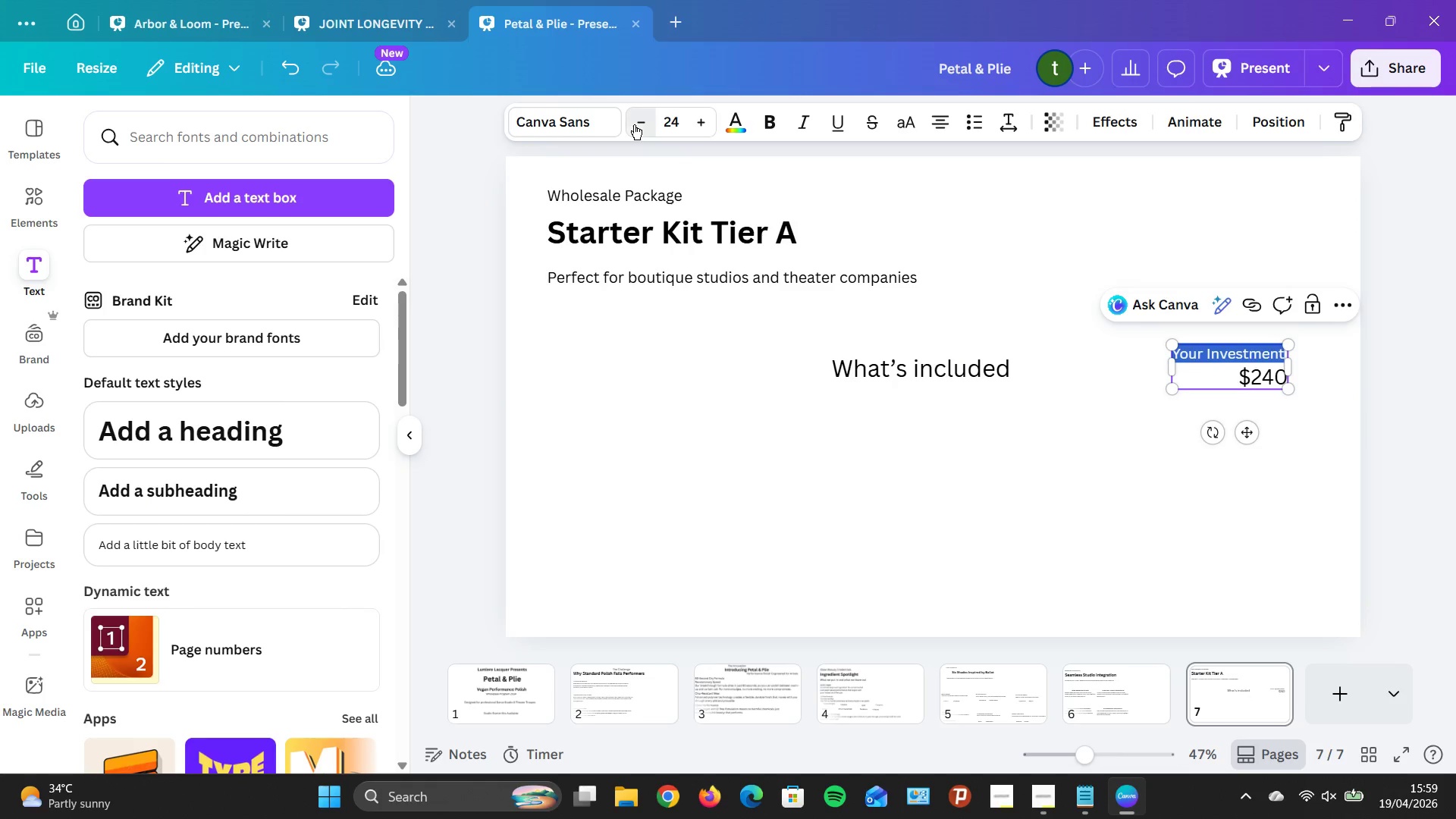 
triple_click([634, 124])
 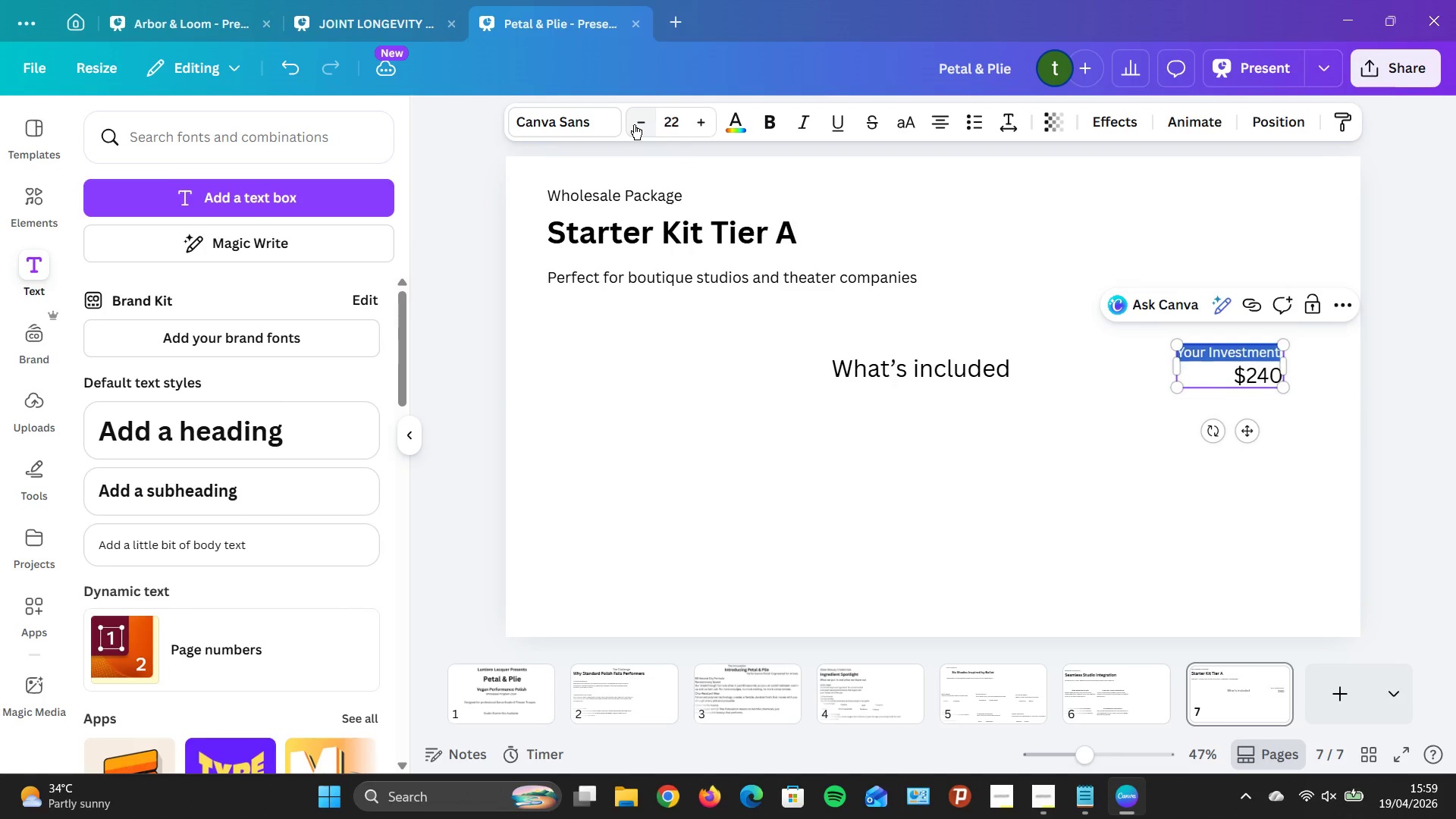 
triple_click([634, 124])
 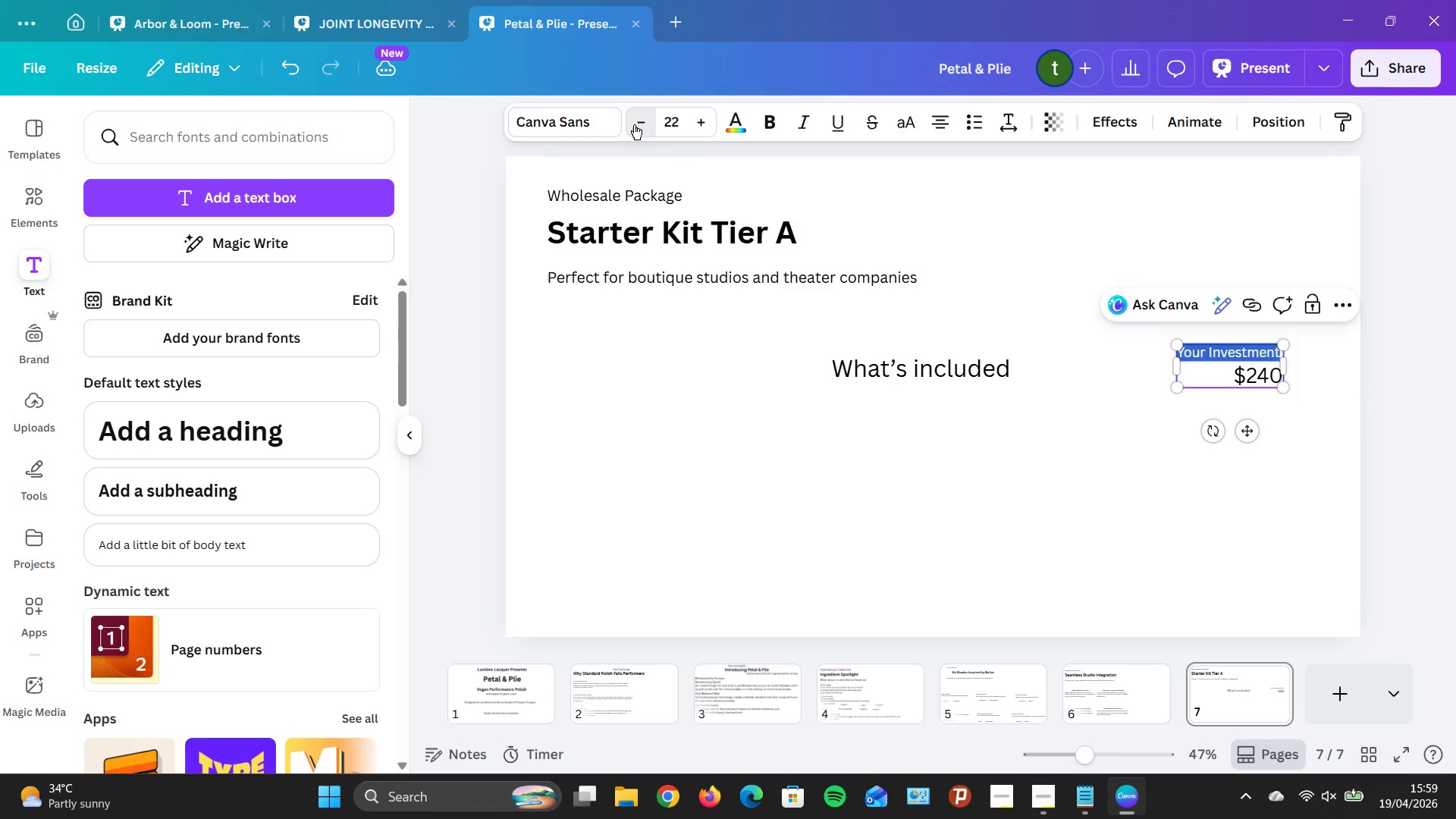 
triple_click([634, 124])
 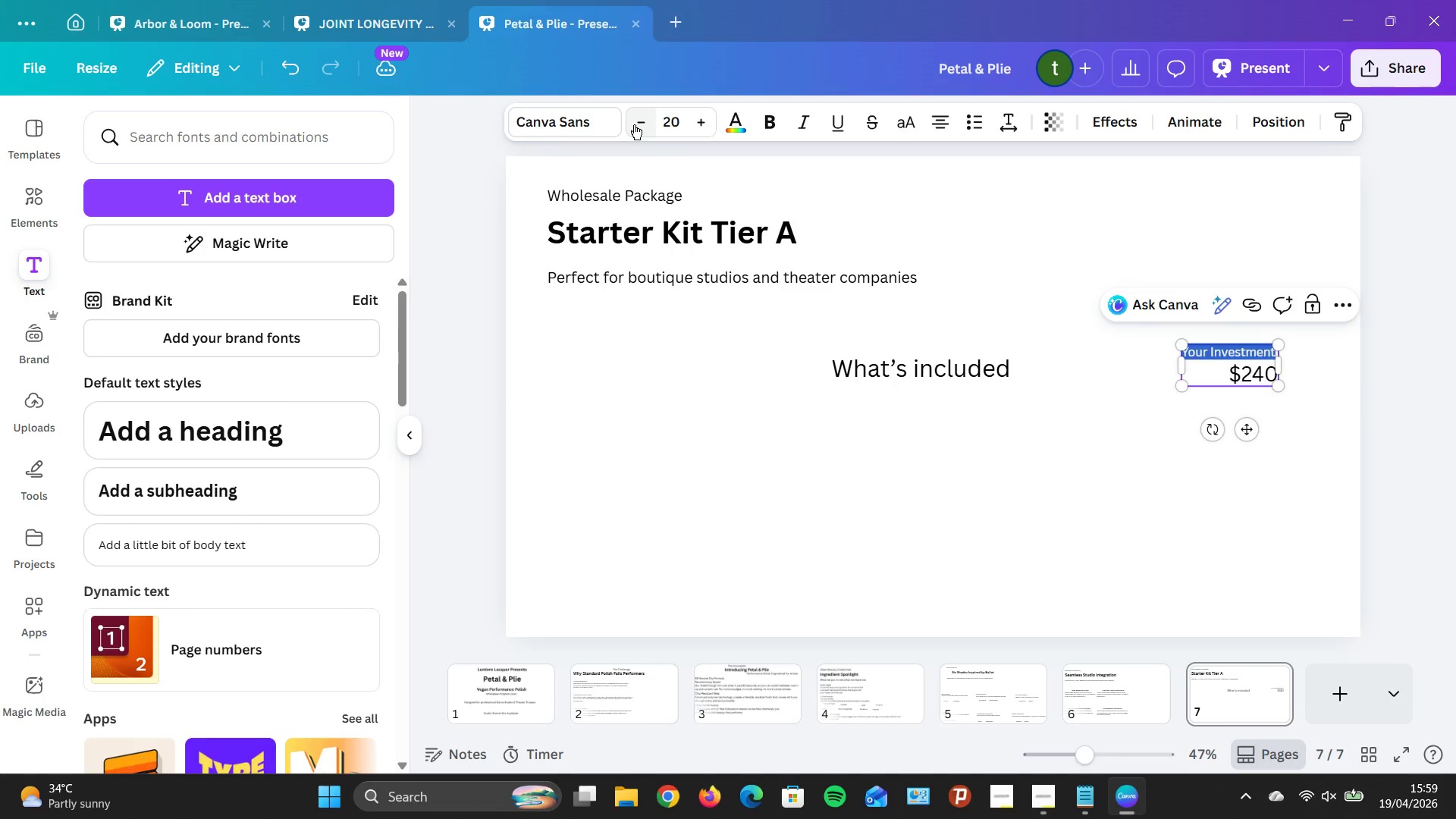 
triple_click([634, 124])
 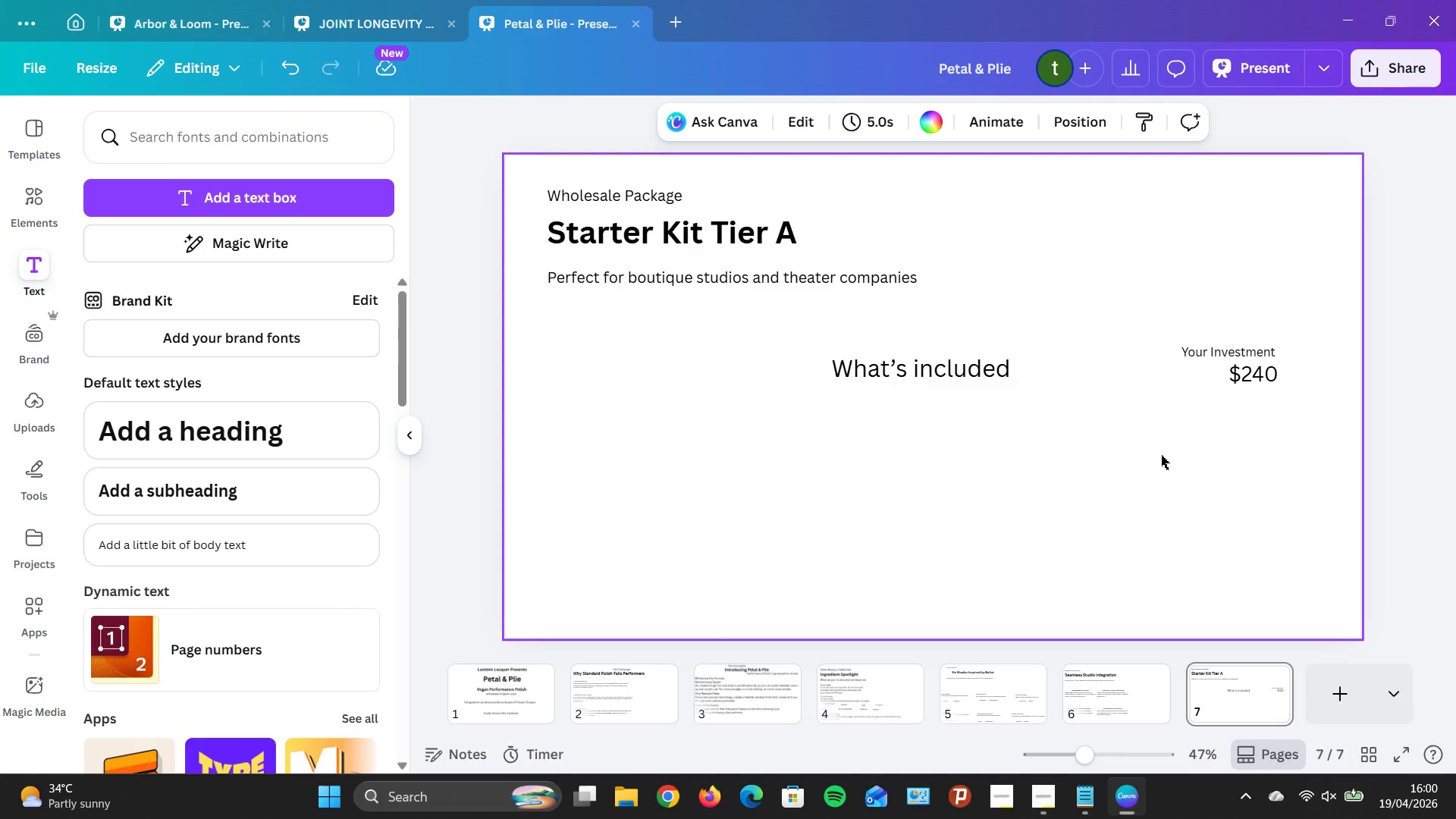 
wait(18.7)
 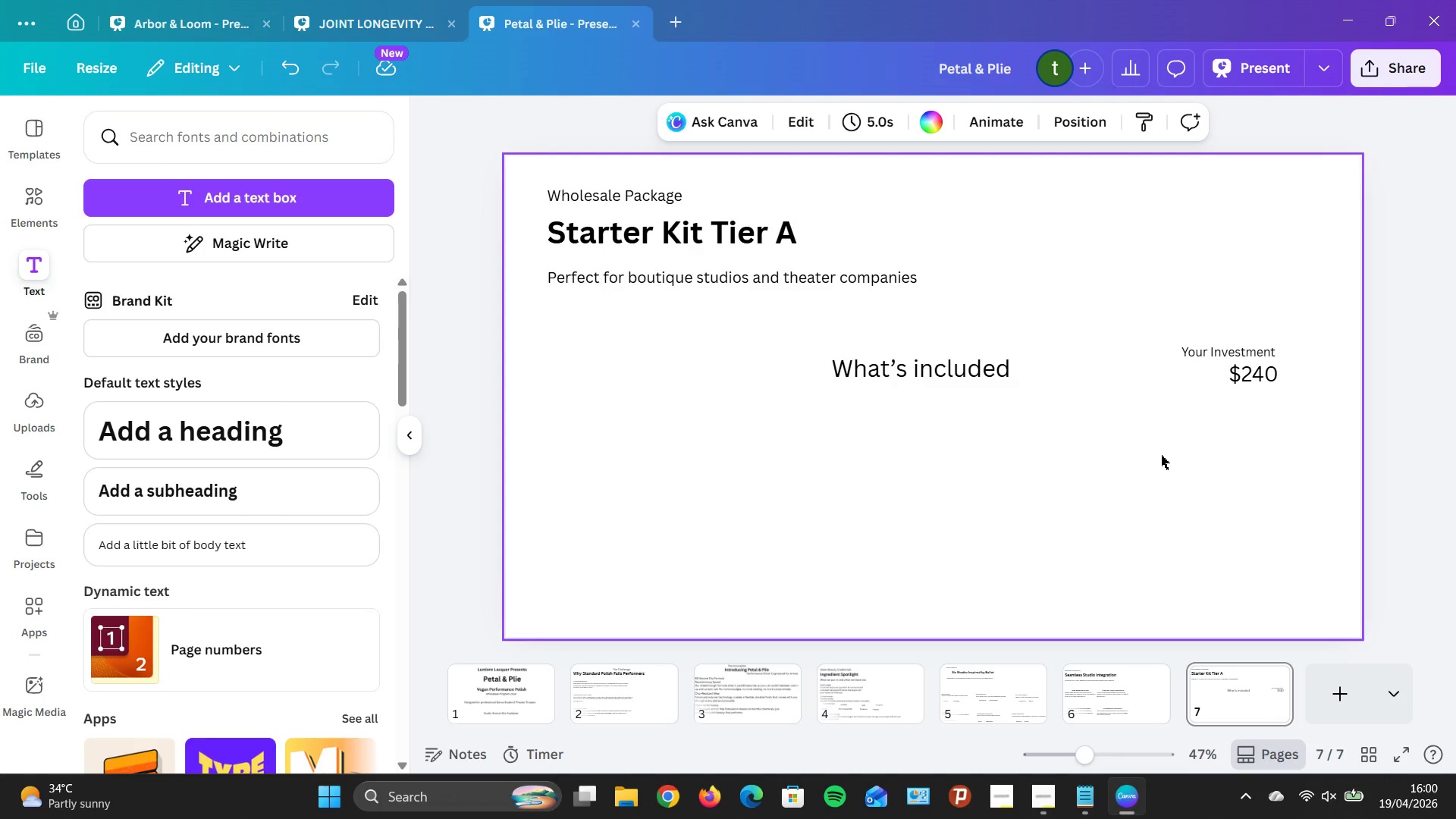 
left_click([1221, 685])
 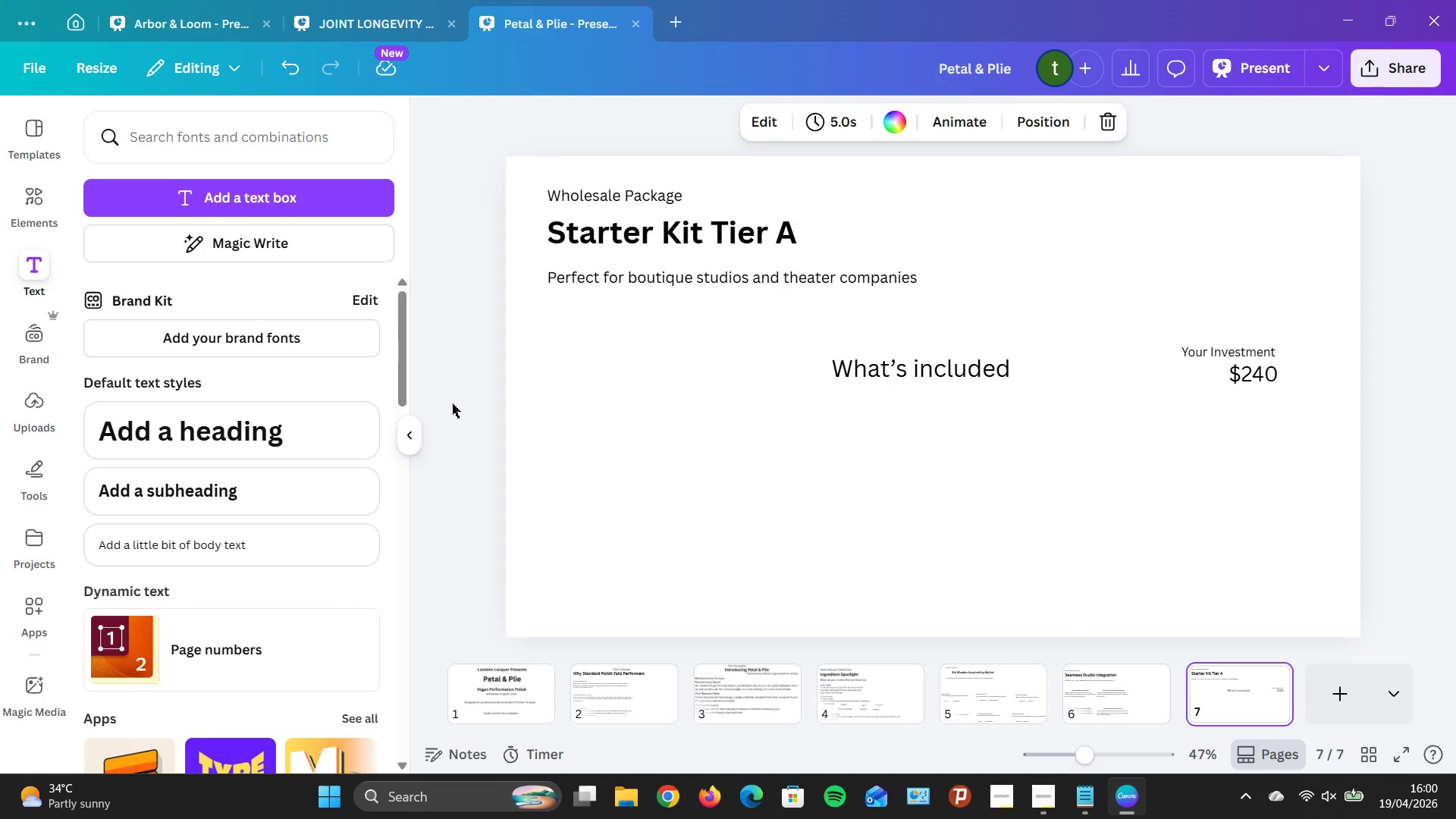 
wait(5.31)
 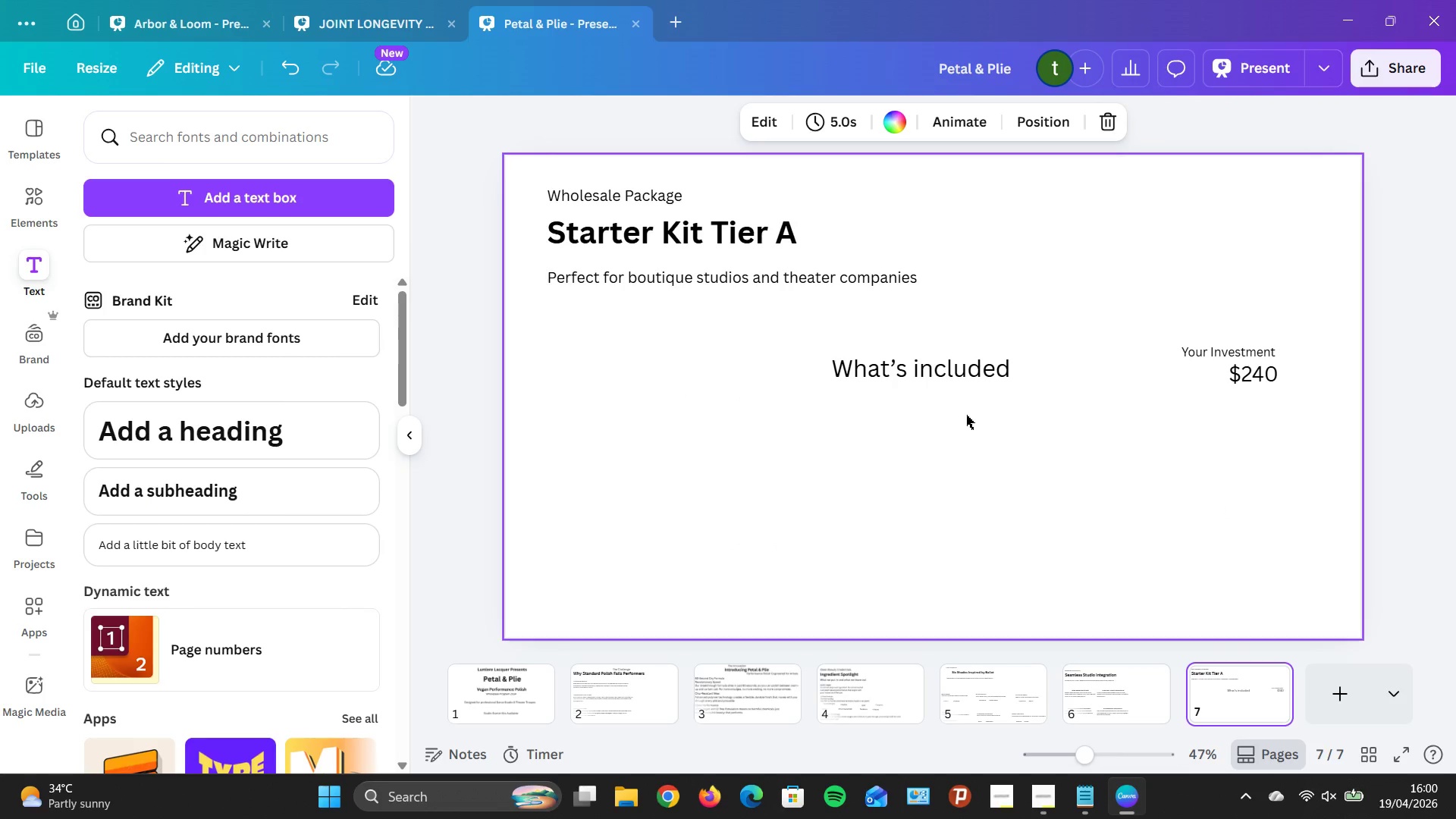 
left_click([277, 548])
 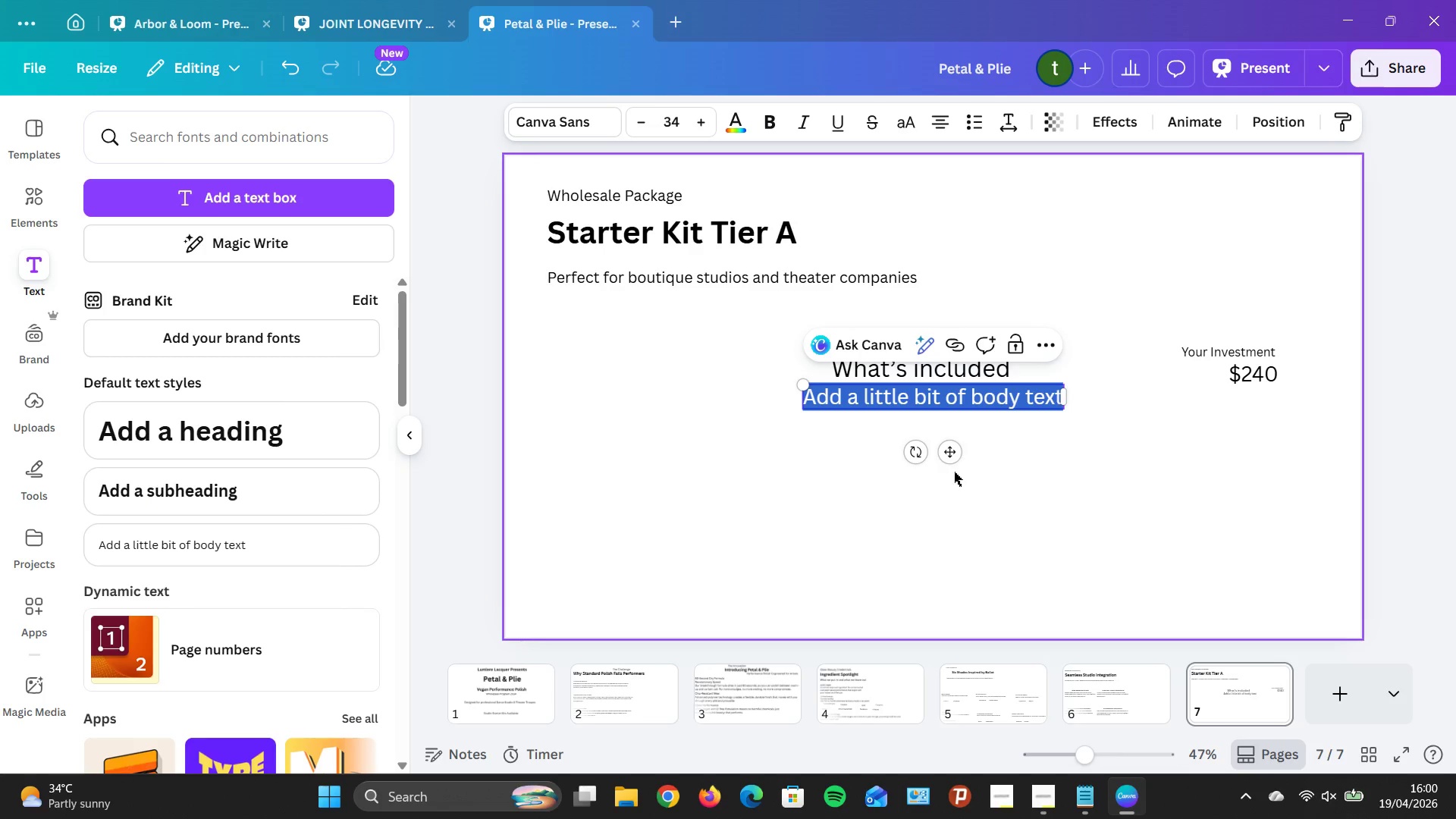 
left_click_drag(start_coordinate=[952, 454], to_coordinate=[927, 510])
 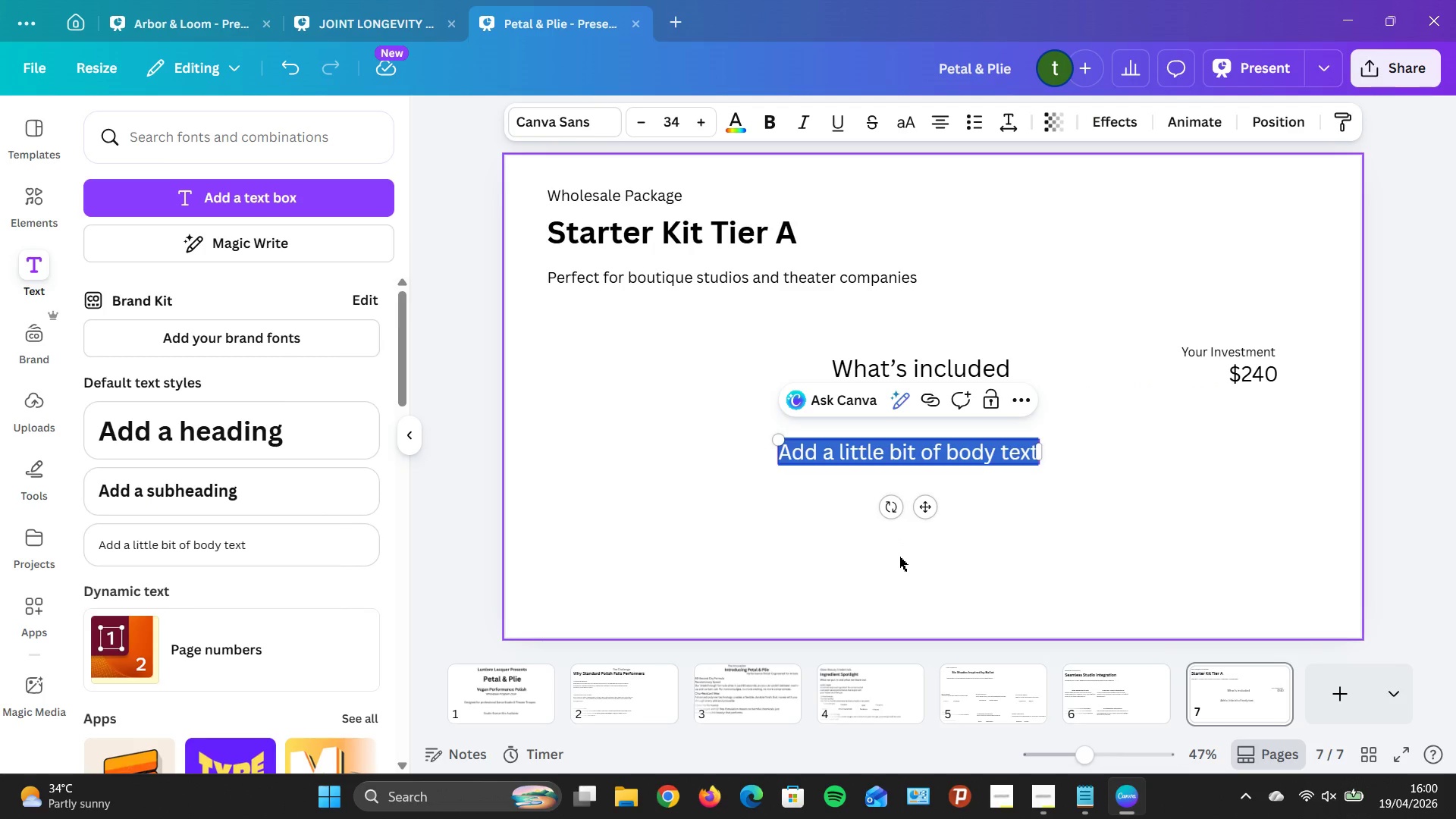 
wait(7.19)
 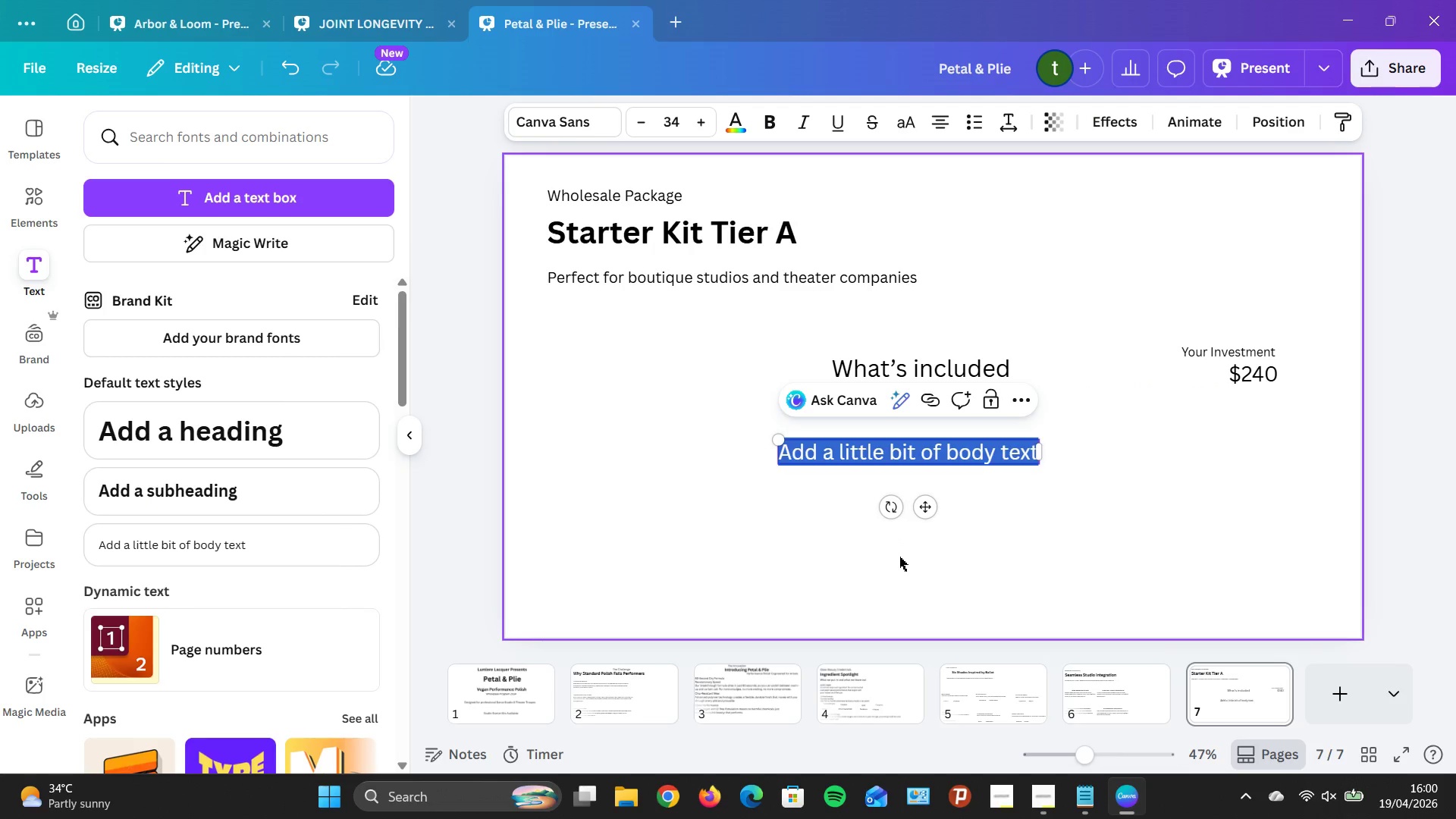 
key(2)
 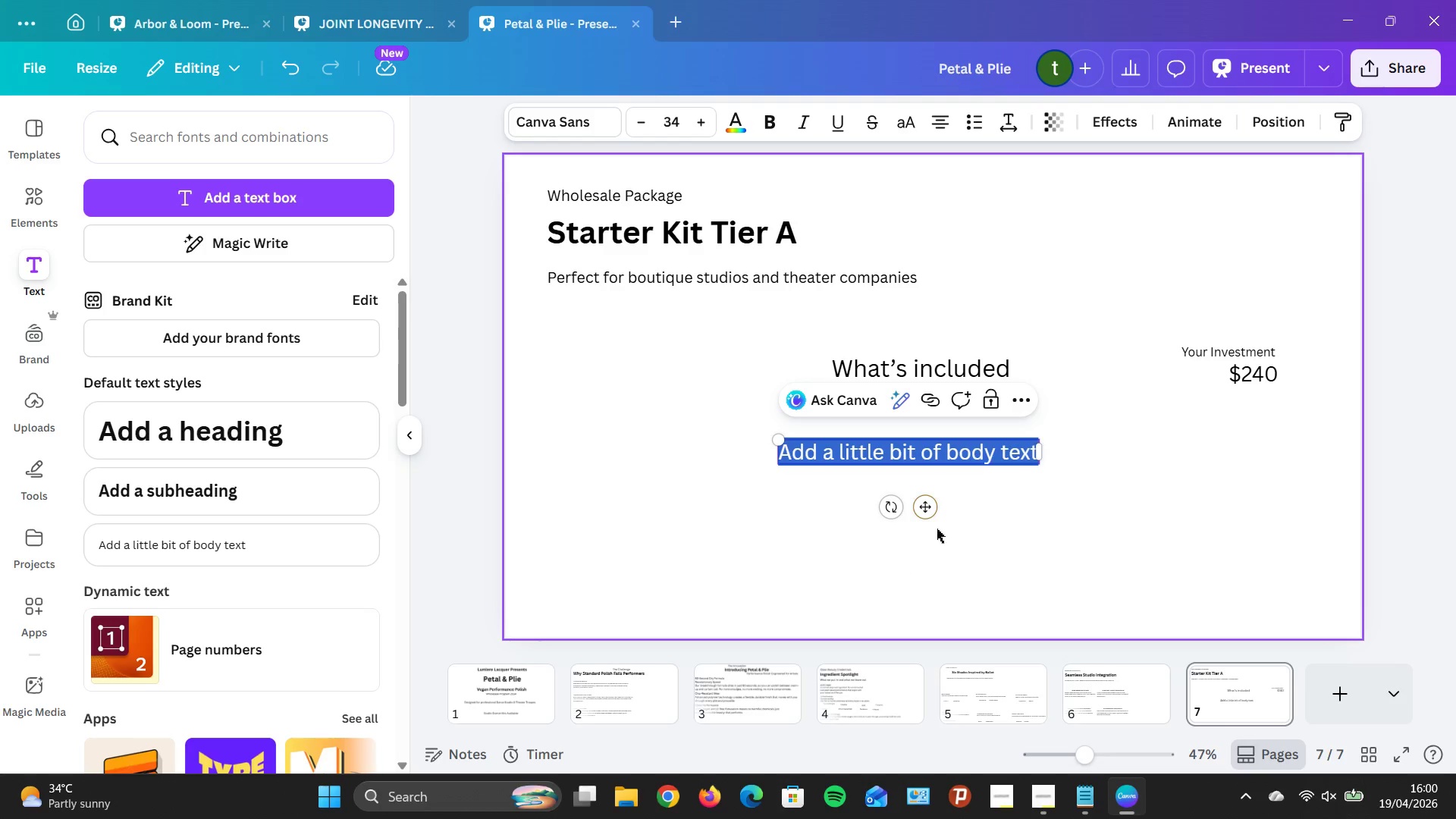 
left_click([979, 457])
 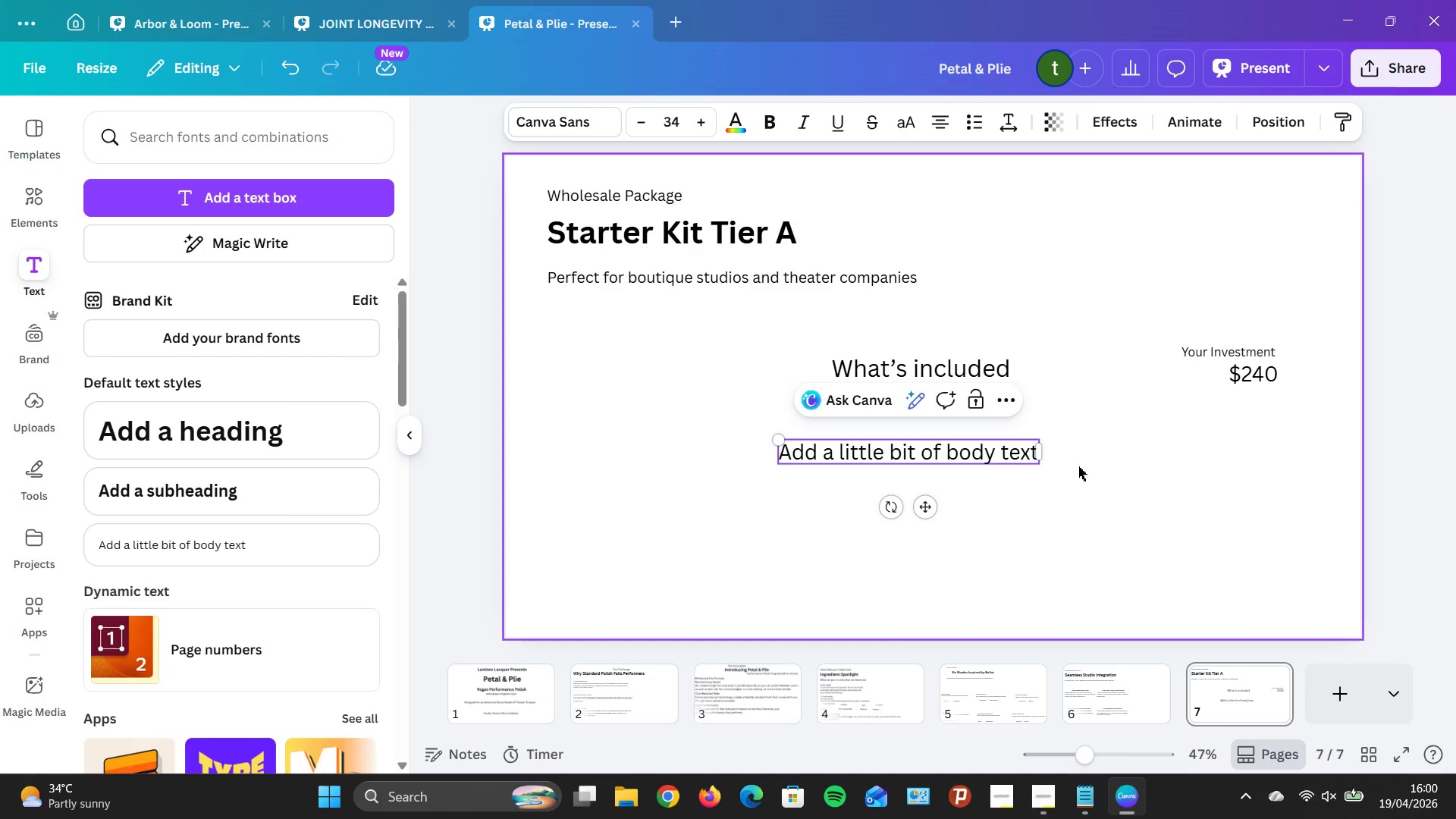 
key(ArrowRight)
 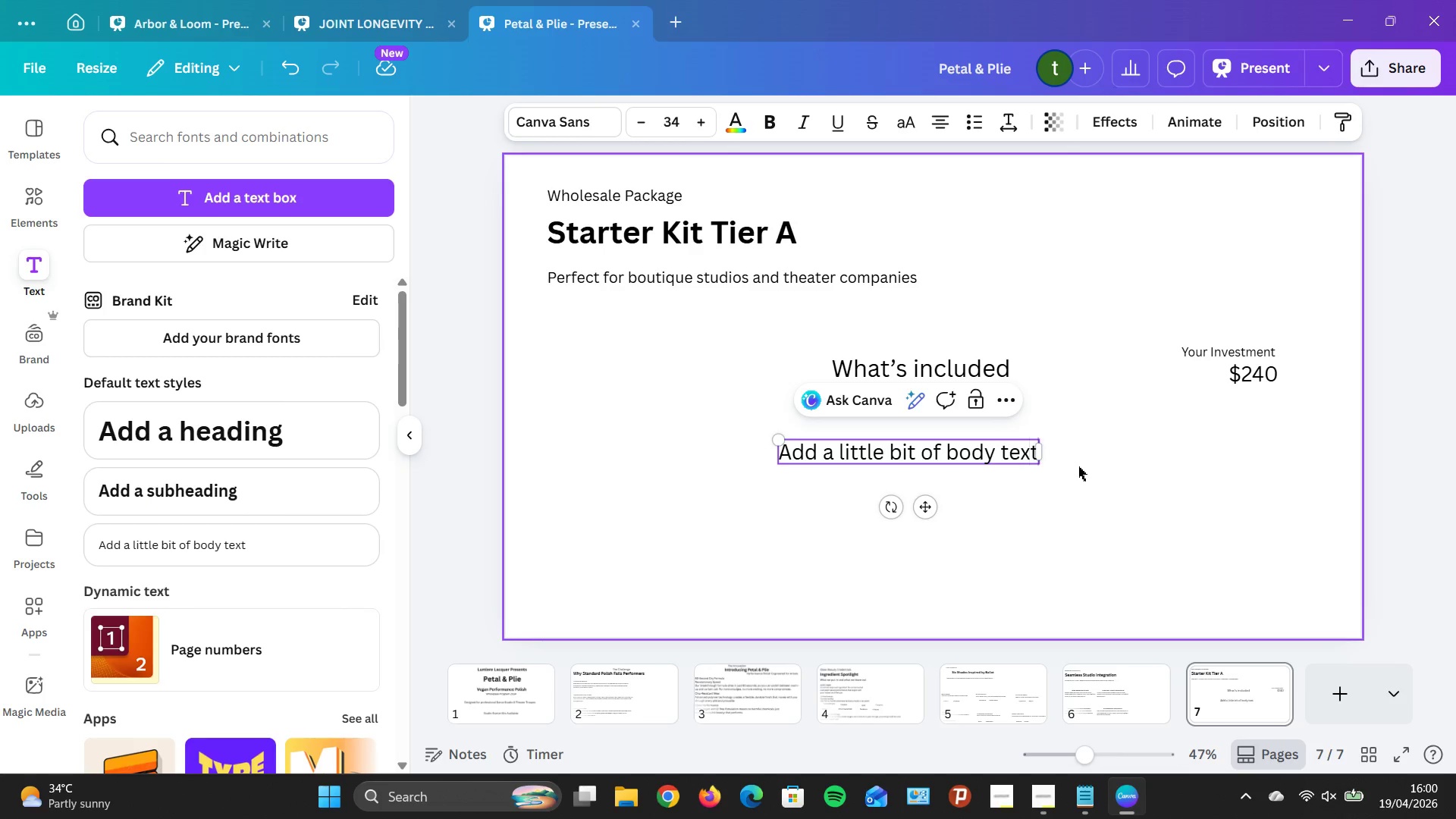 
key(ArrowRight)
 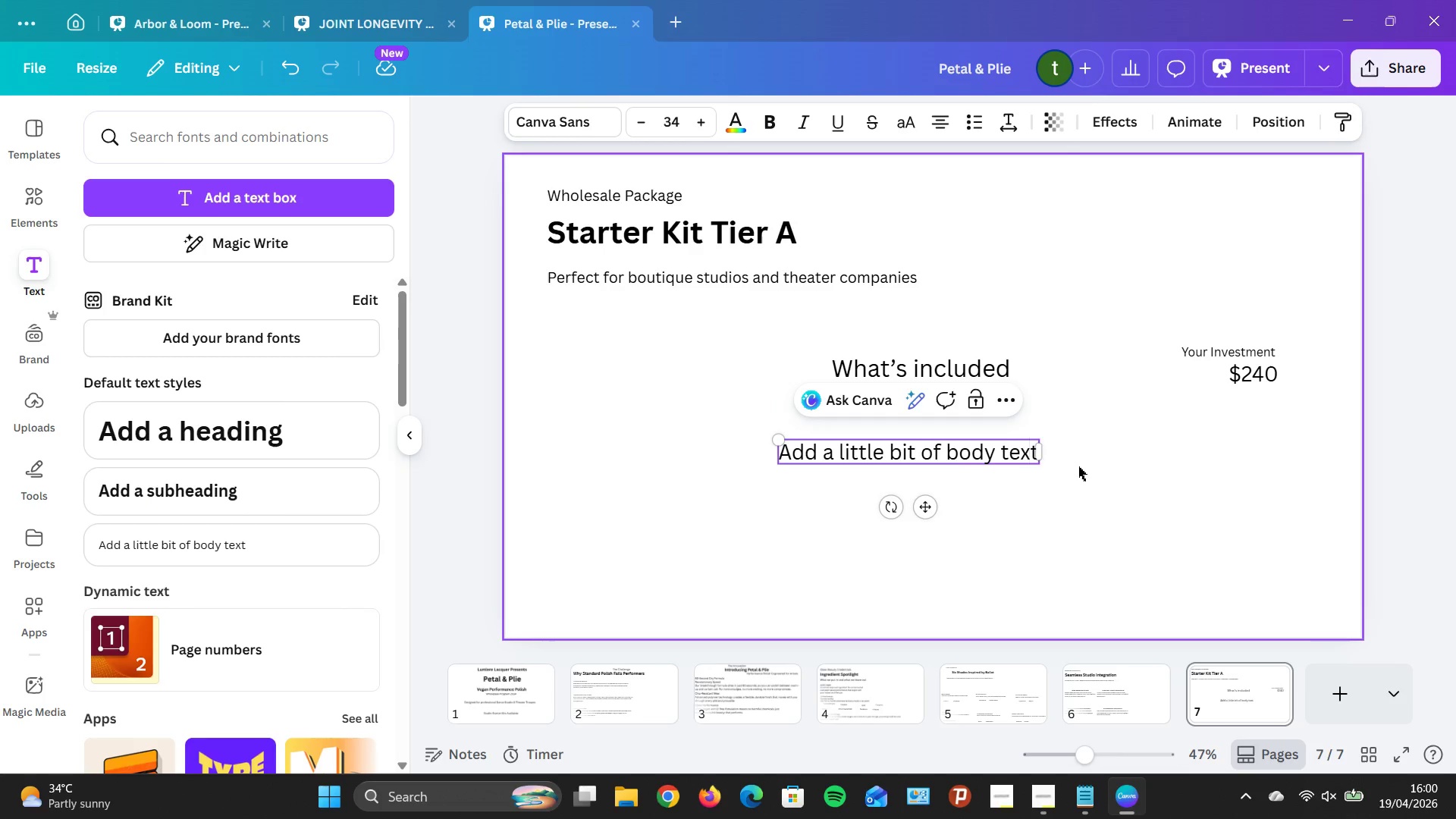 
hold_key(key=Backspace, duration=1.5)
 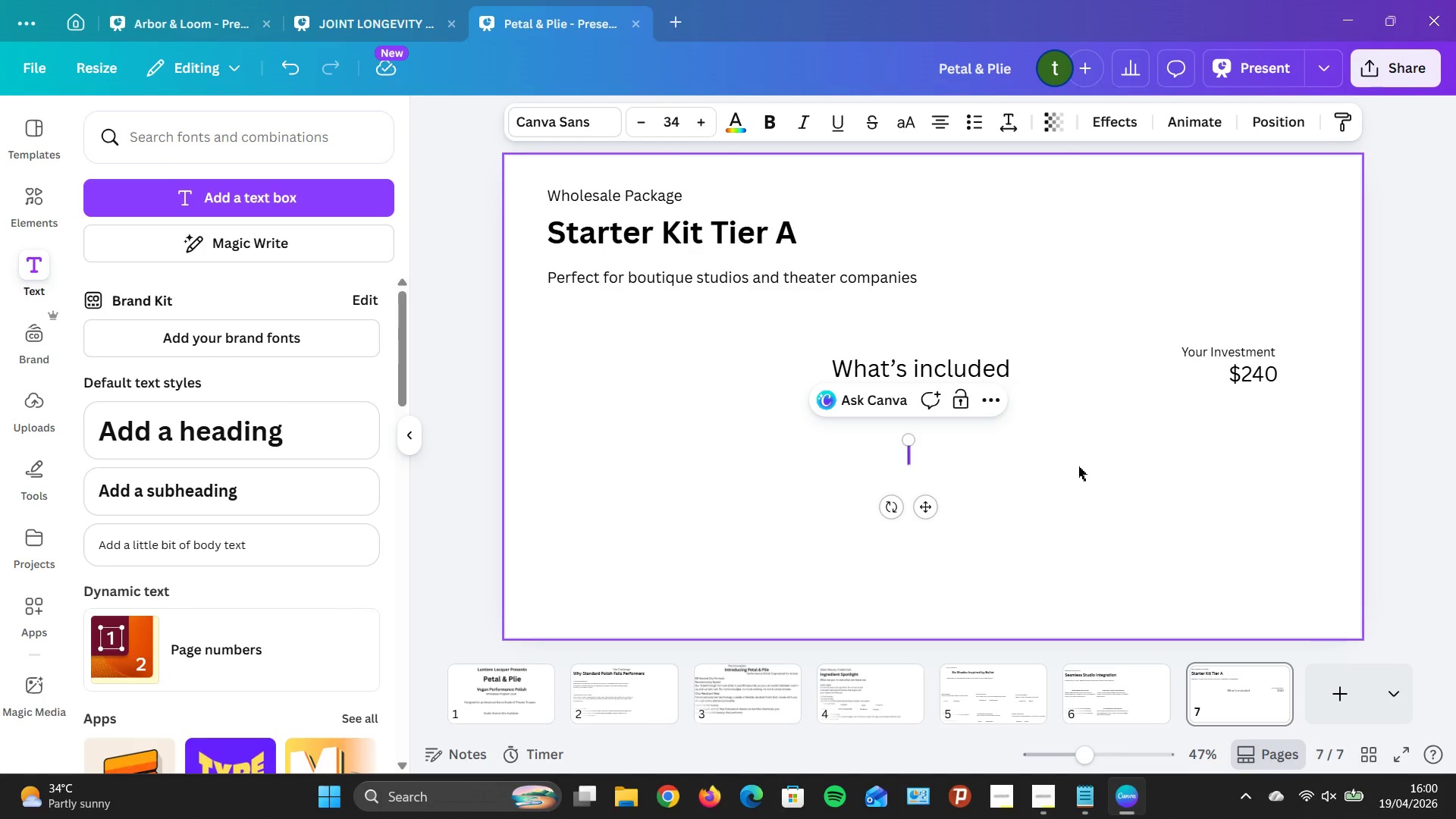 
key(Backspace)
key(Backspace)
key(Backspace)
key(Backspace)
type(24 Uniits )
key(Backspace)
key(Backspace)
key(Backspace)
key(Backspace)
type(ts of Petal )
key(Backspace)
type( )
 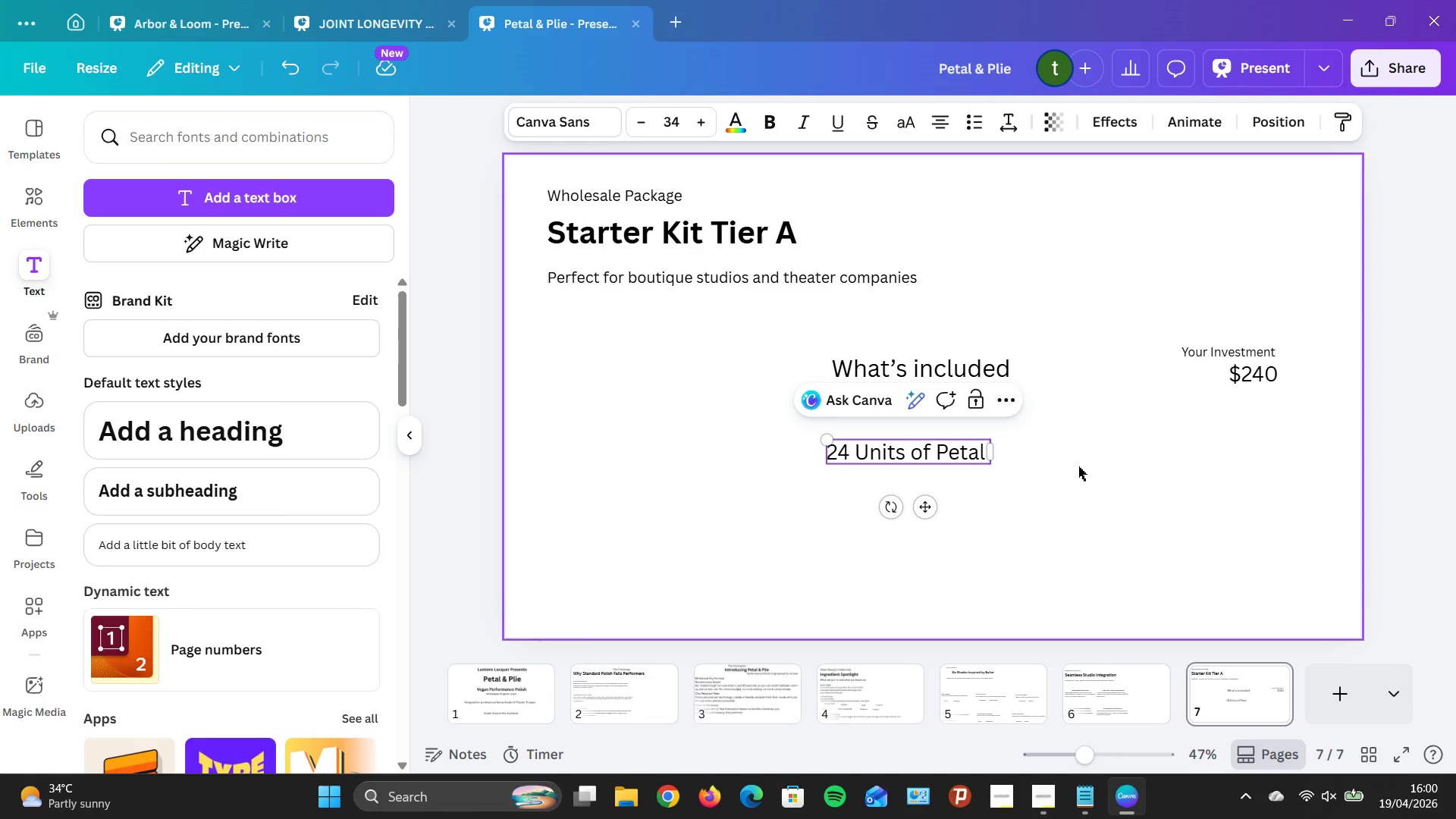 
type(& Plie)
 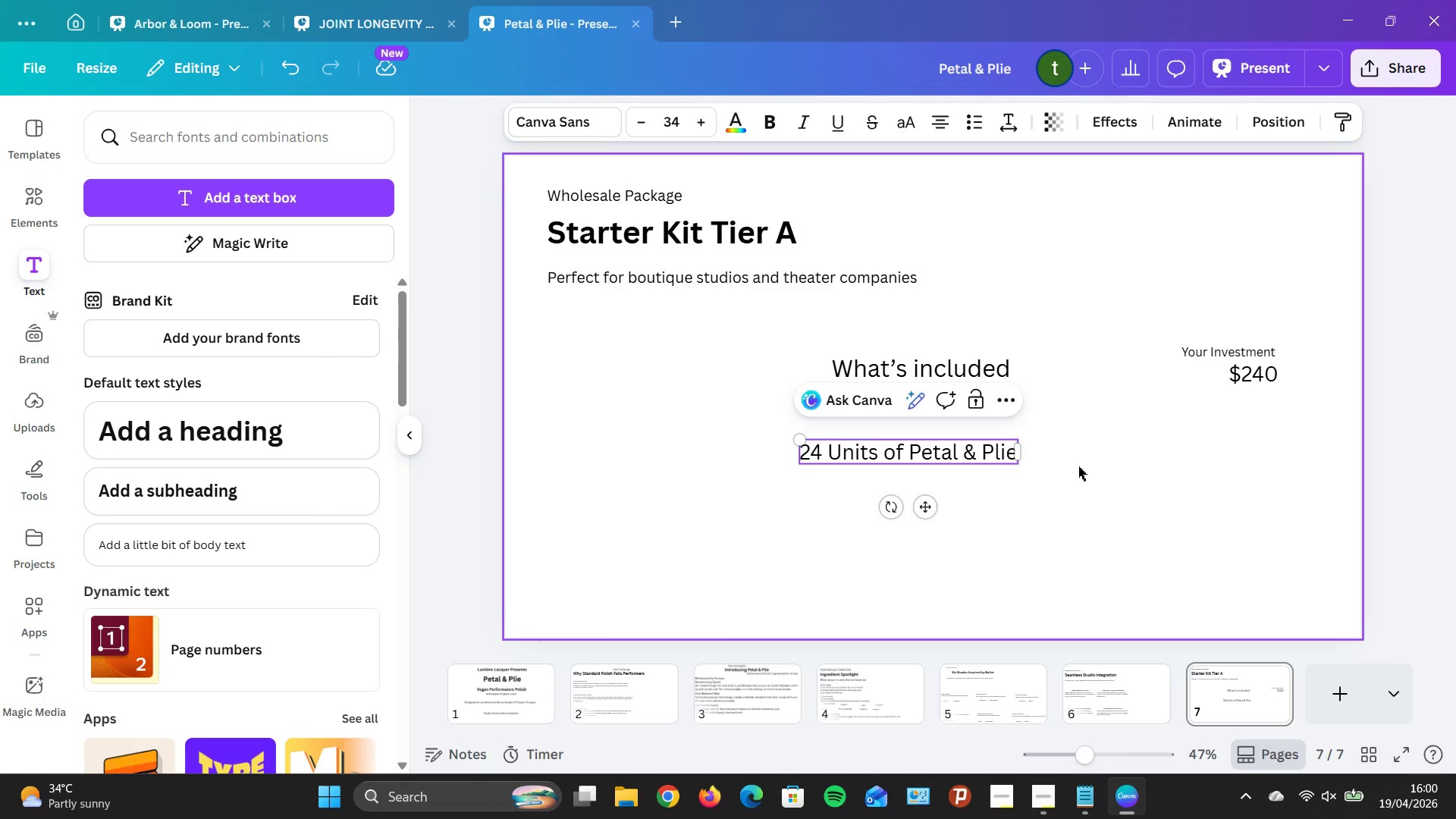 
key(Enter)
 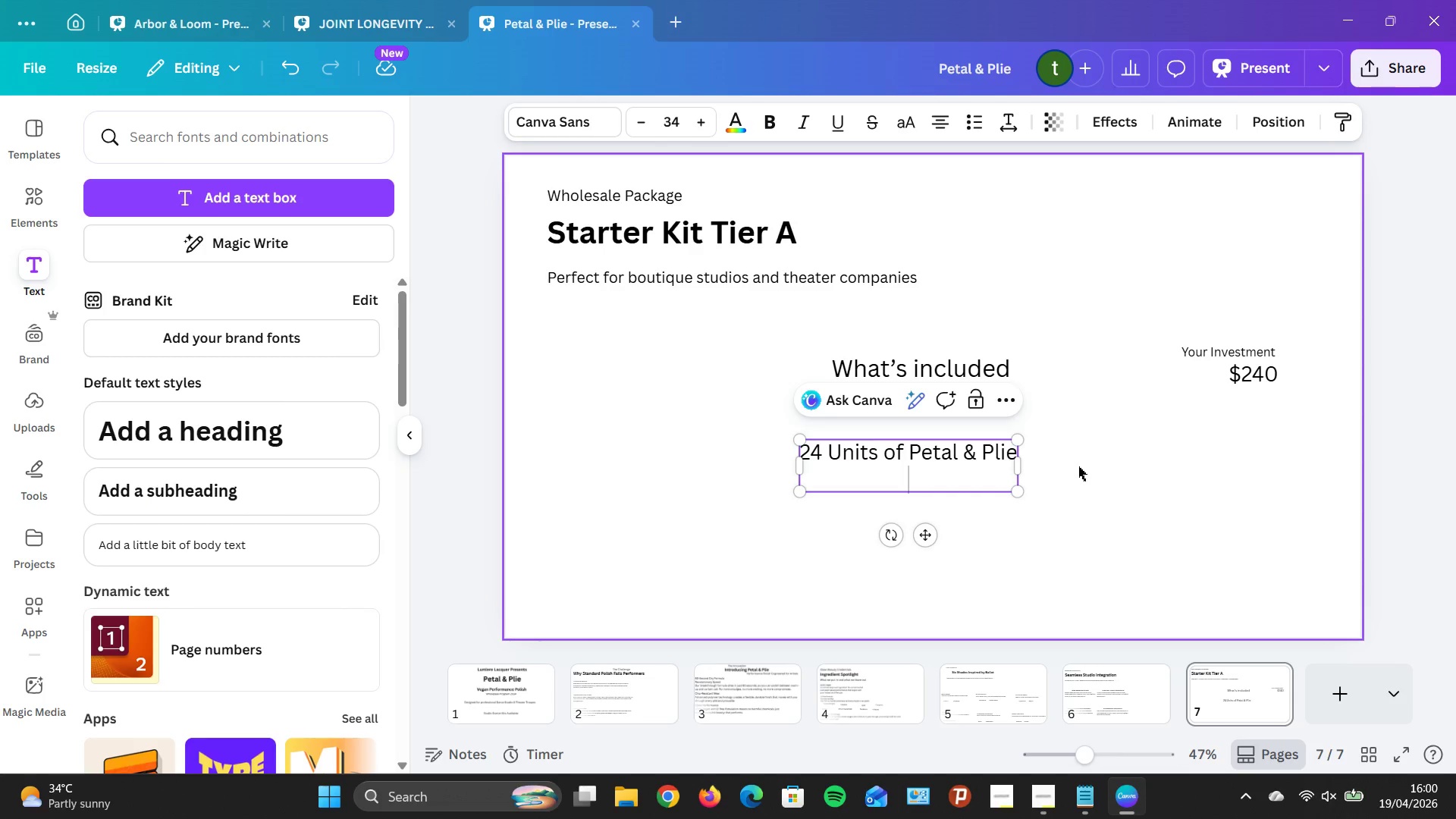 
left_click([912, 453])
 